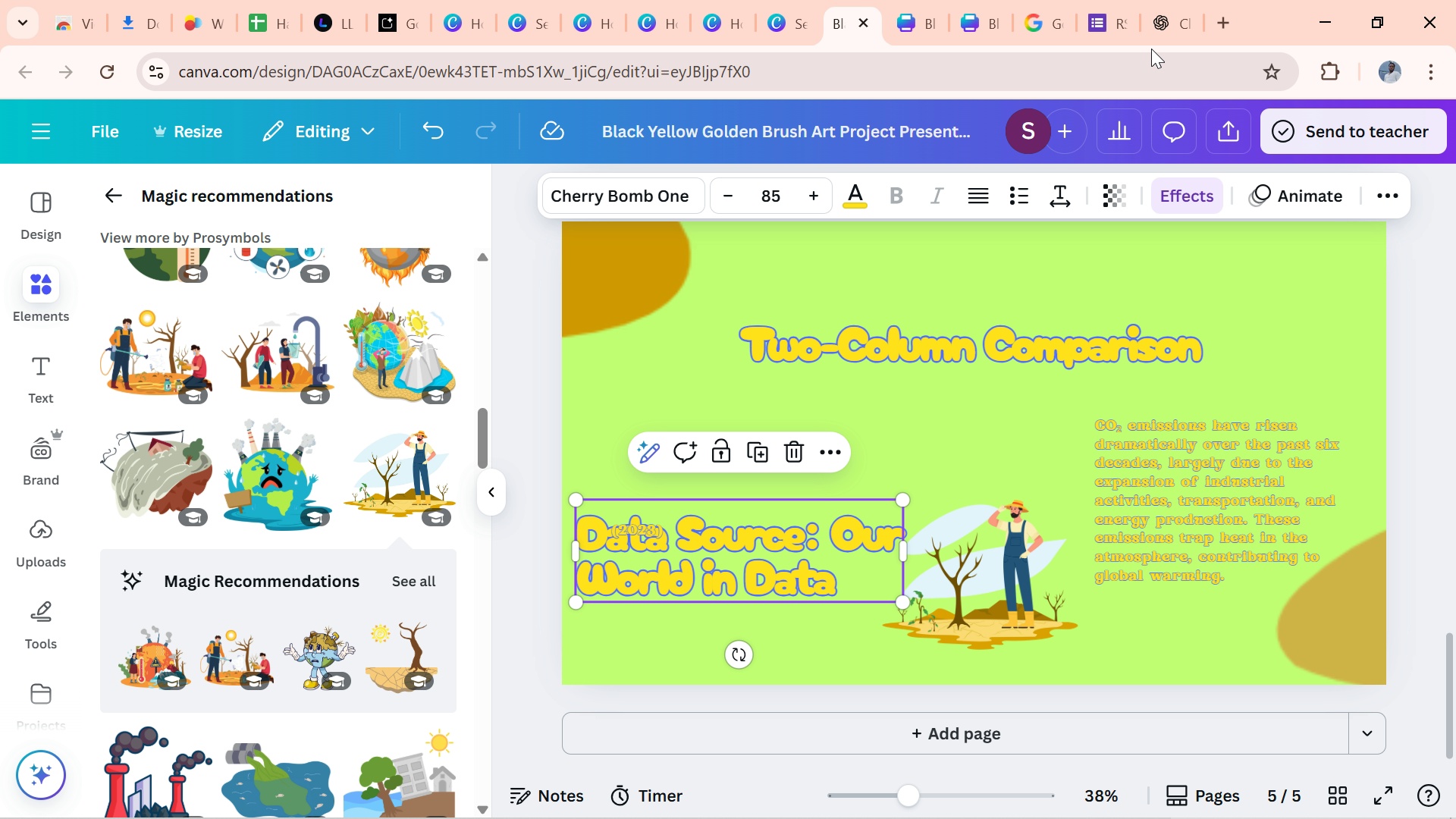 
left_click([1157, 38])
 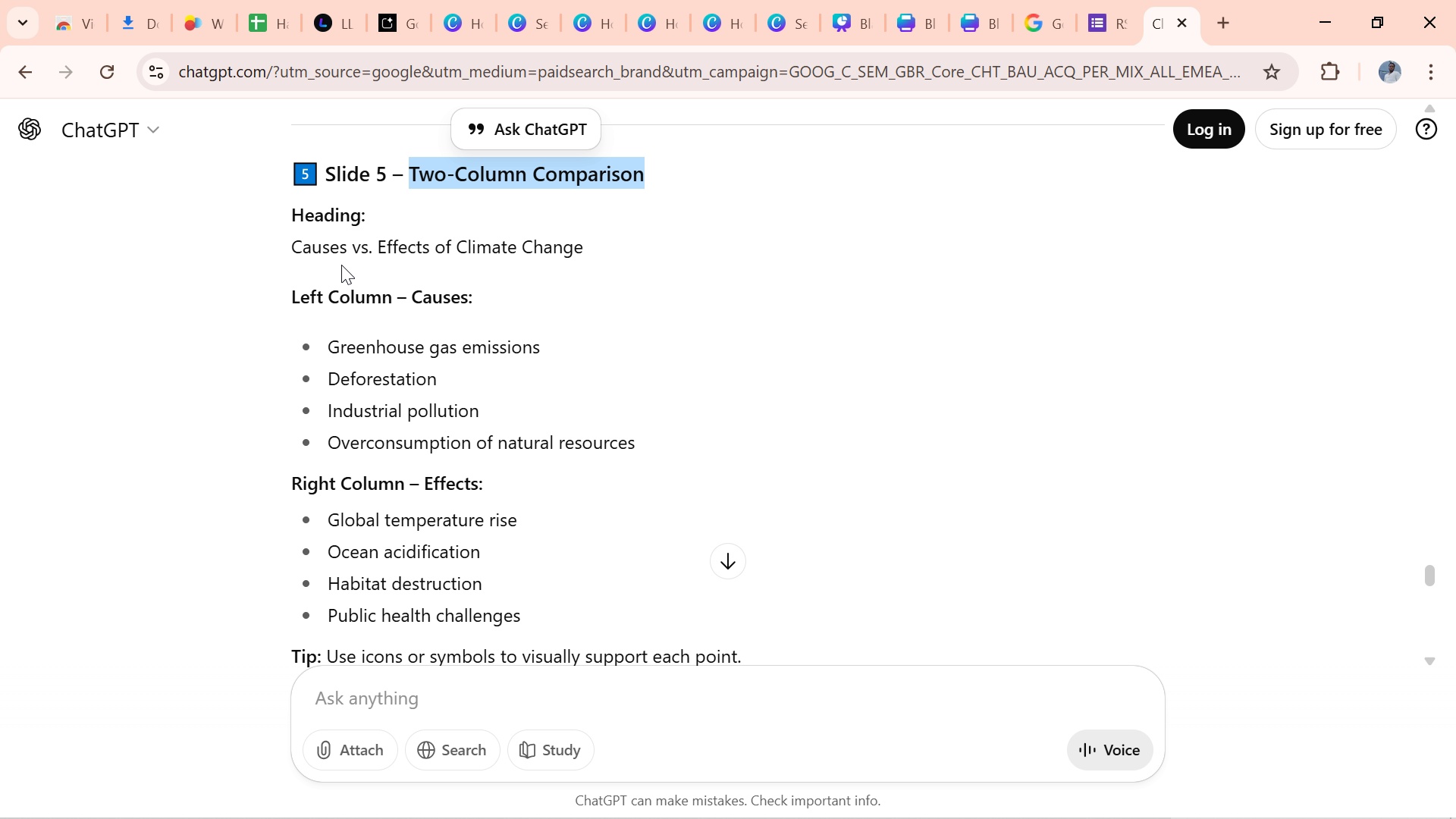 
wait(5.16)
 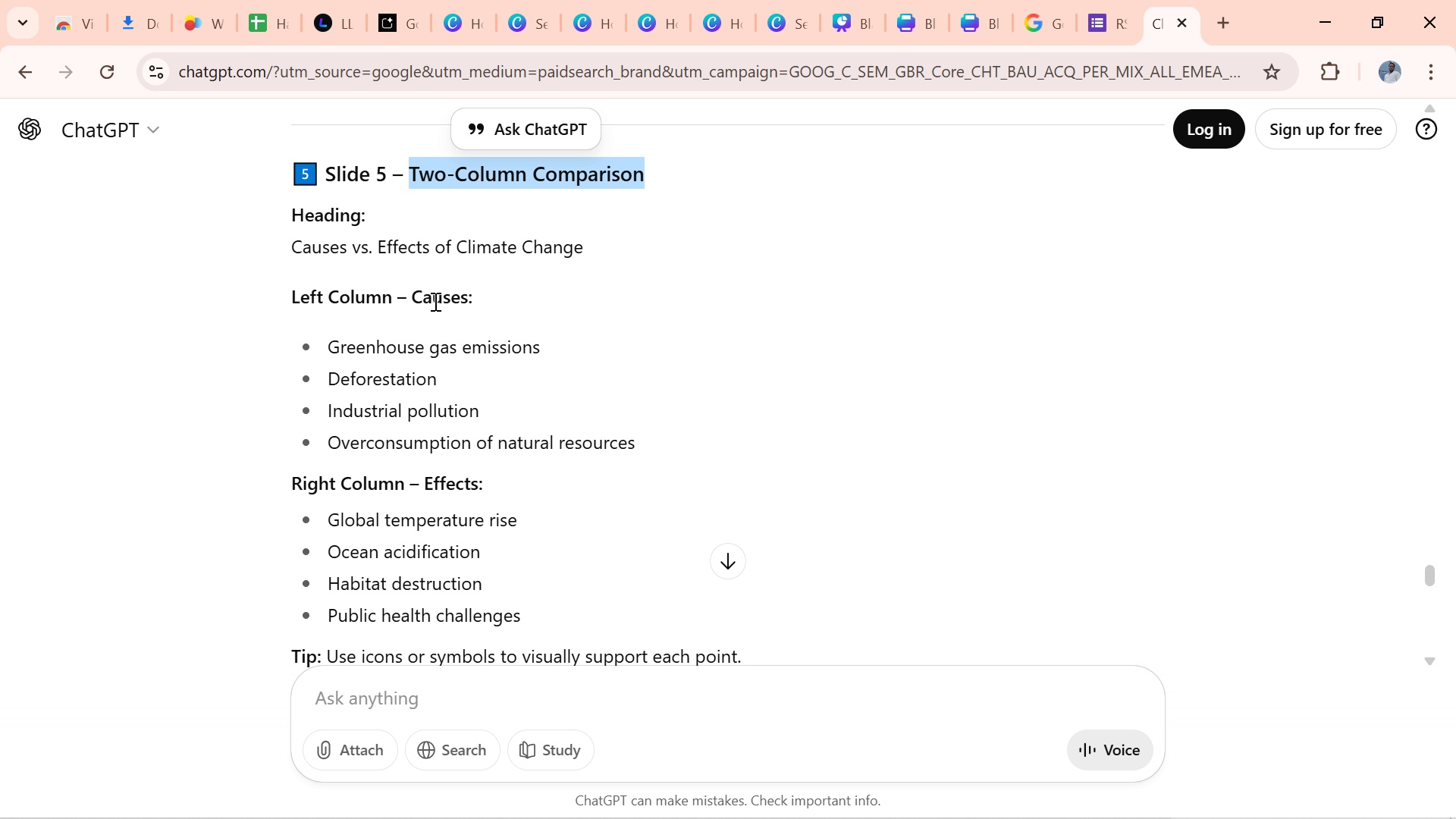 
left_click_drag(start_coordinate=[588, 249], to_coordinate=[293, 249])
 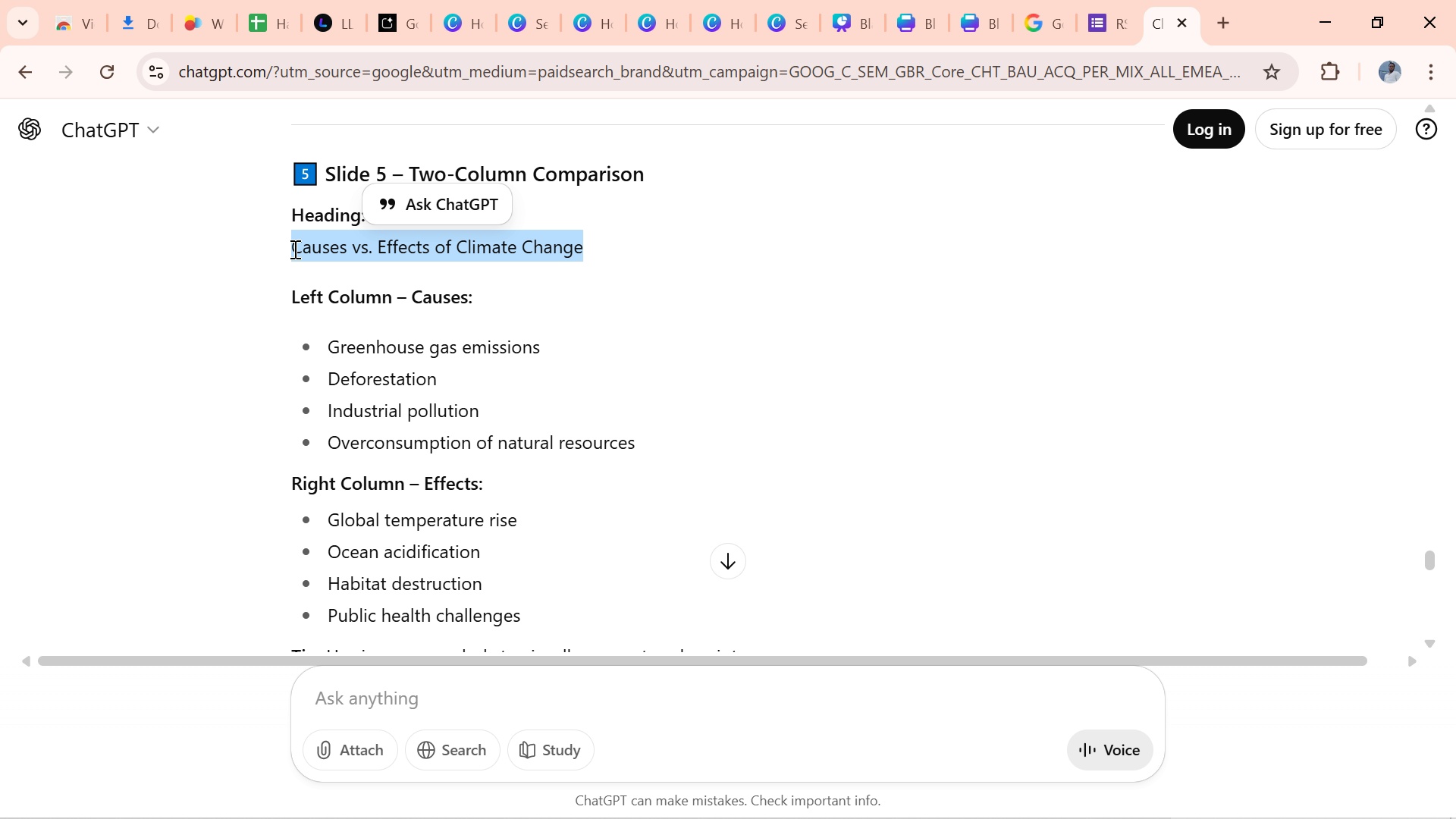 
key(Control+C)
 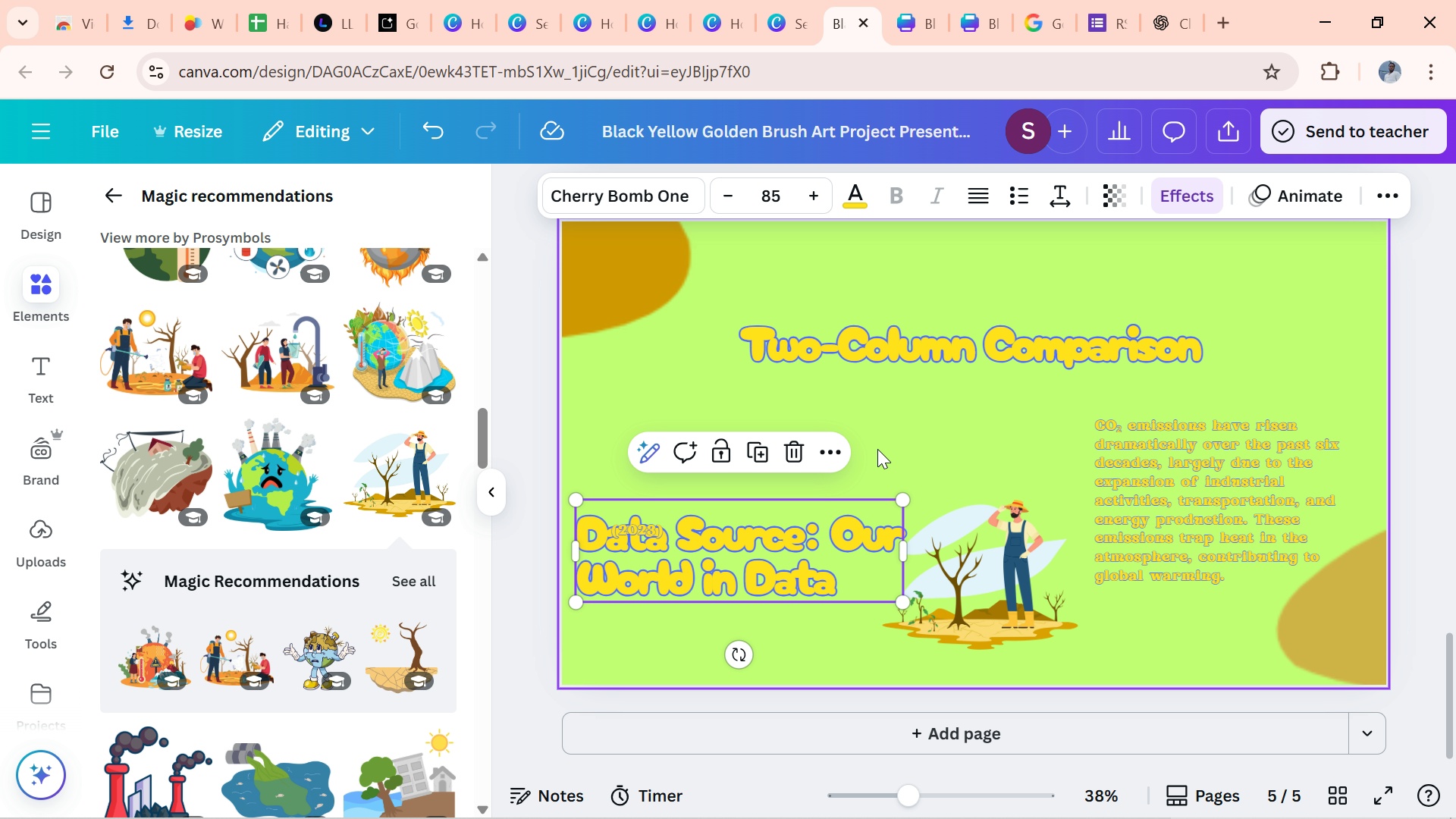 
wait(5.7)
 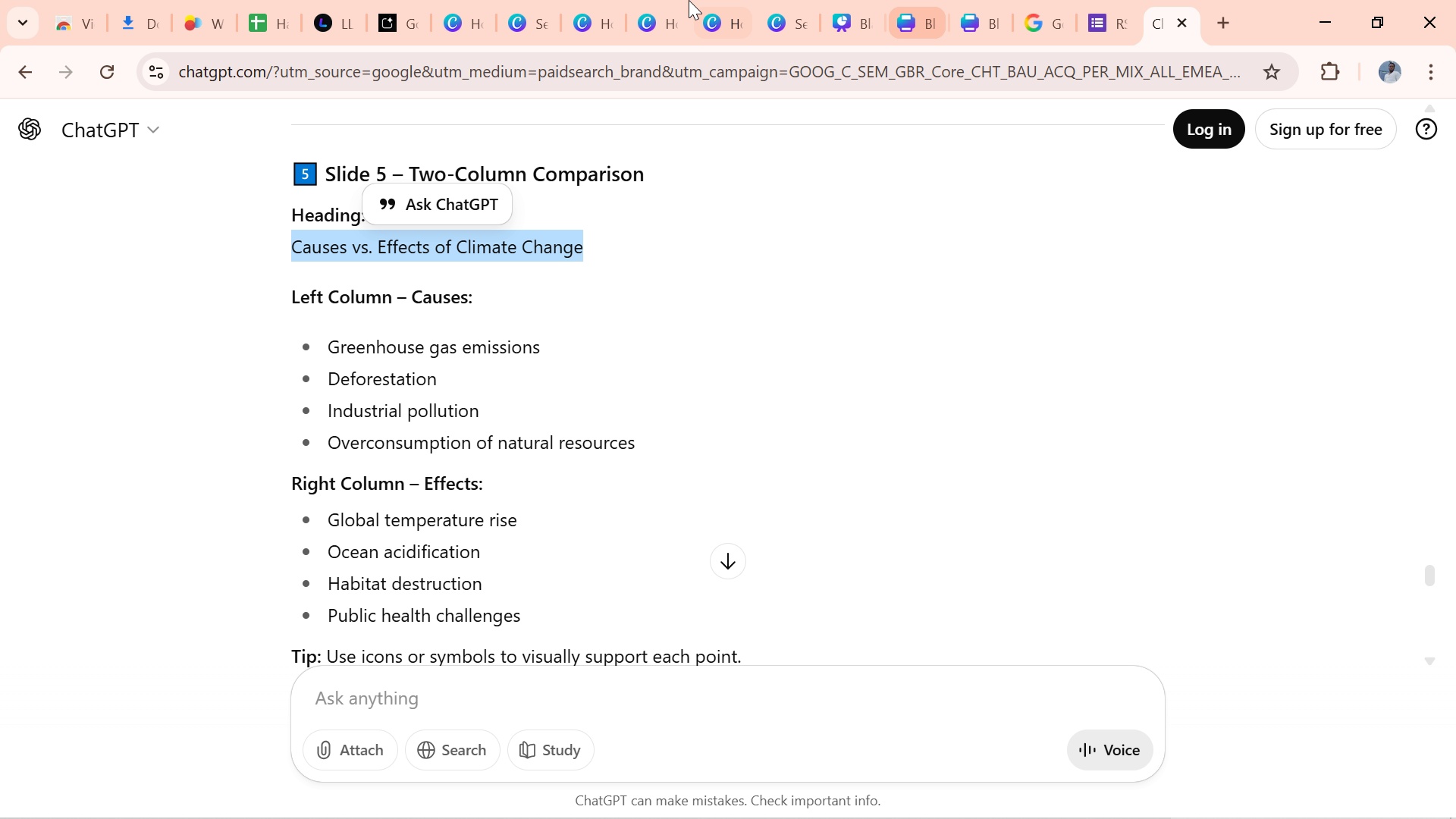 
left_click_drag(start_coordinate=[647, 522], to_coordinate=[776, 435])
 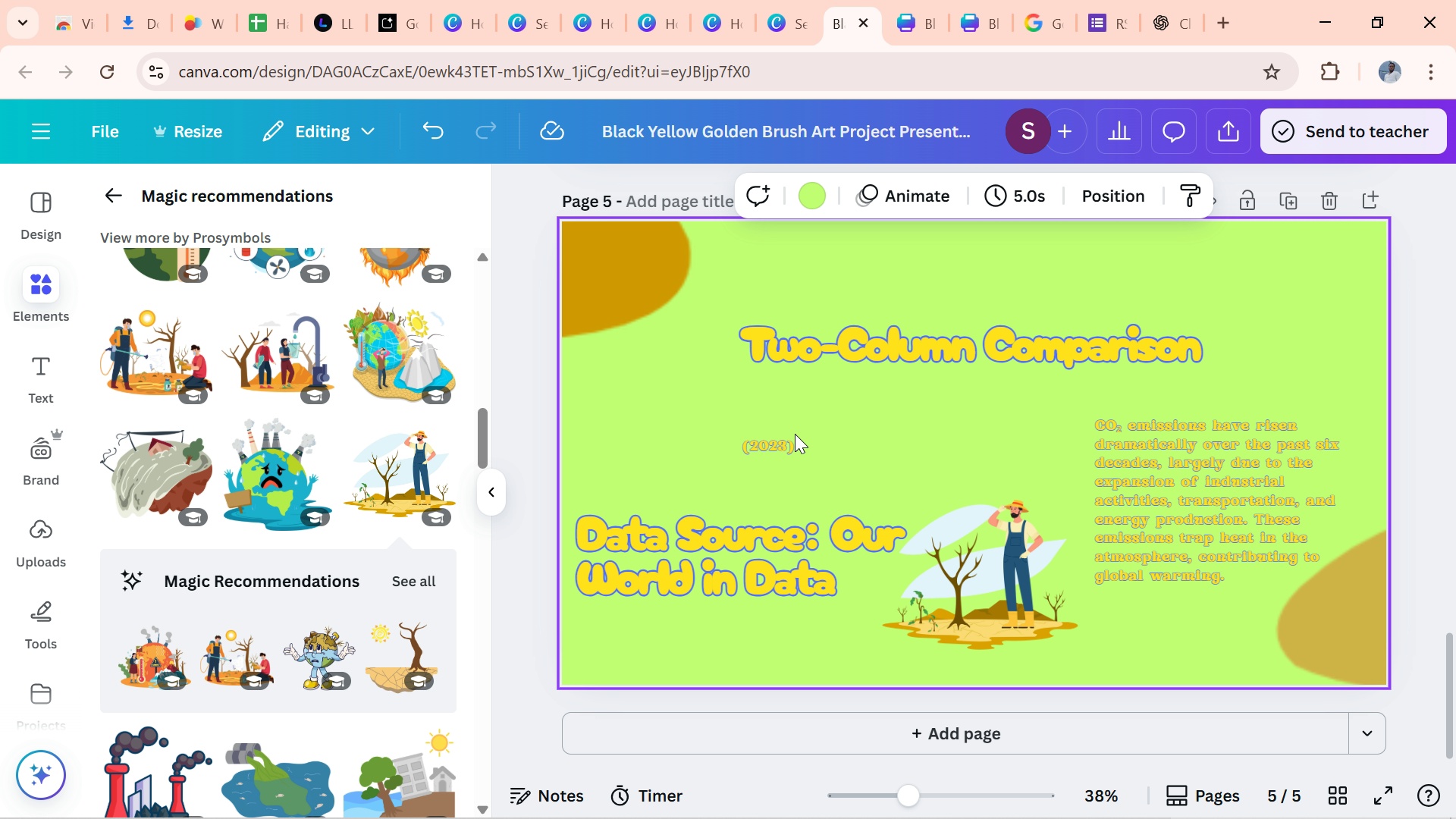 
left_click([795, 434])
 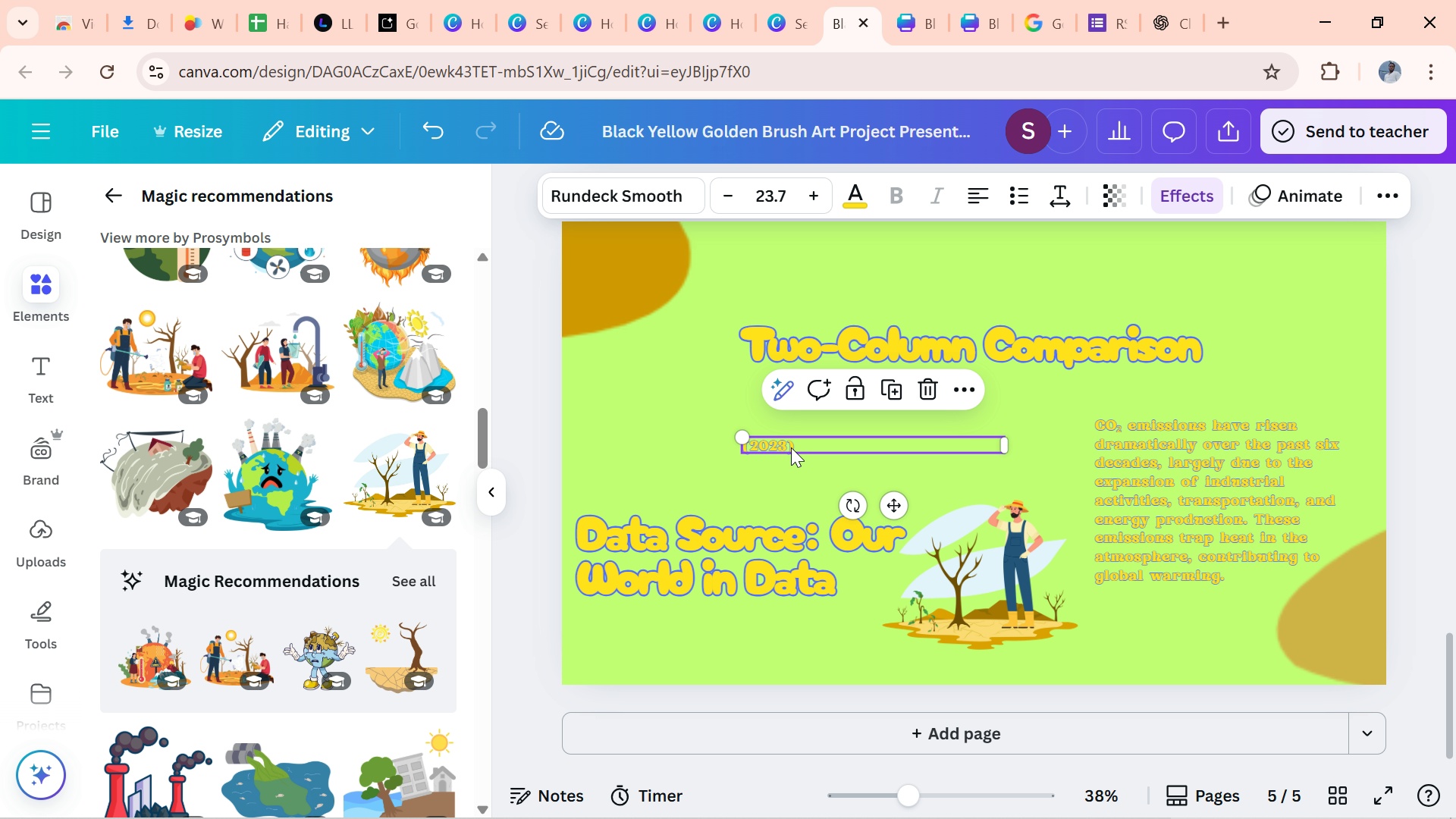 
double_click([791, 447])
 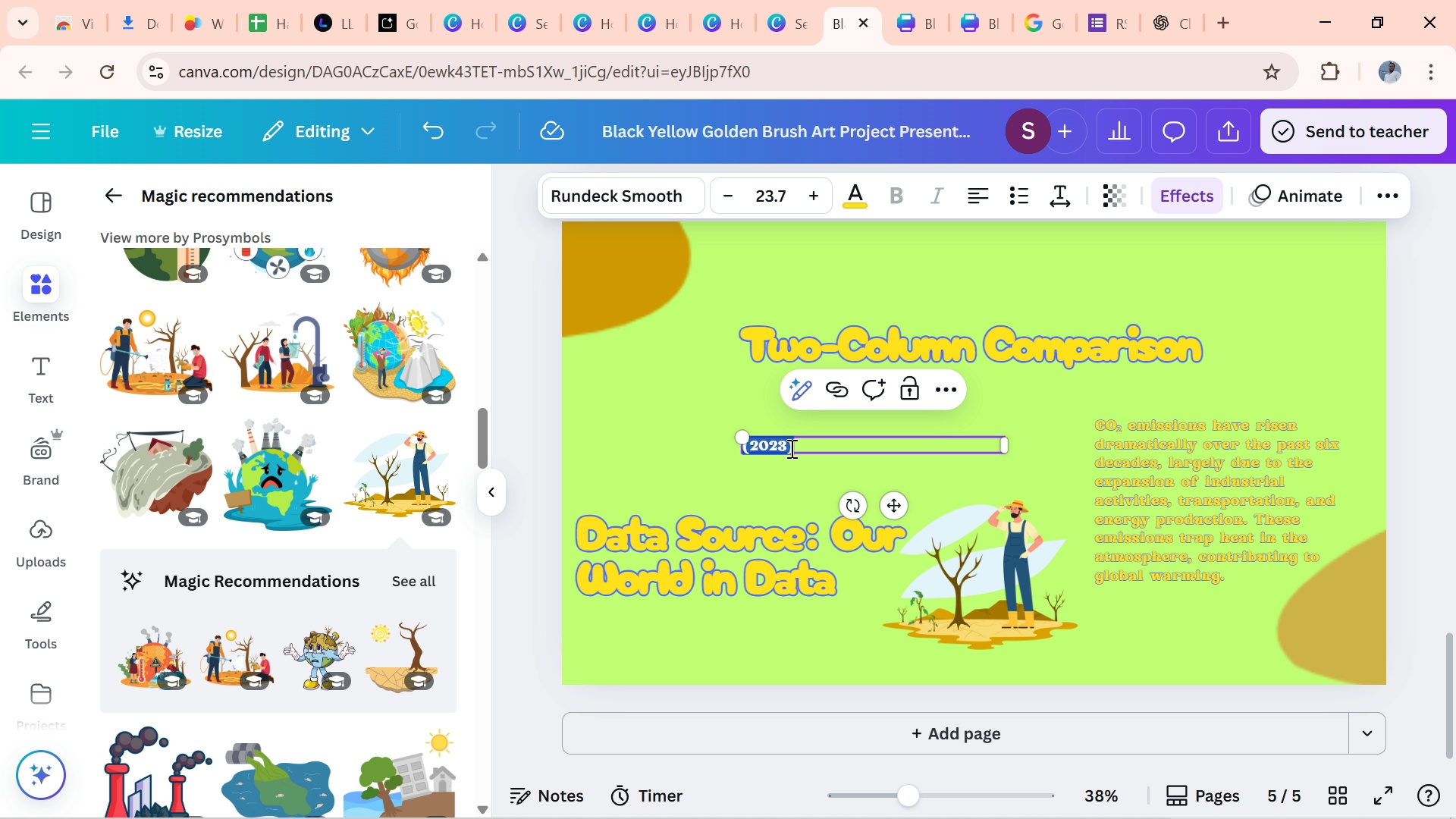 
key(Control+V)
 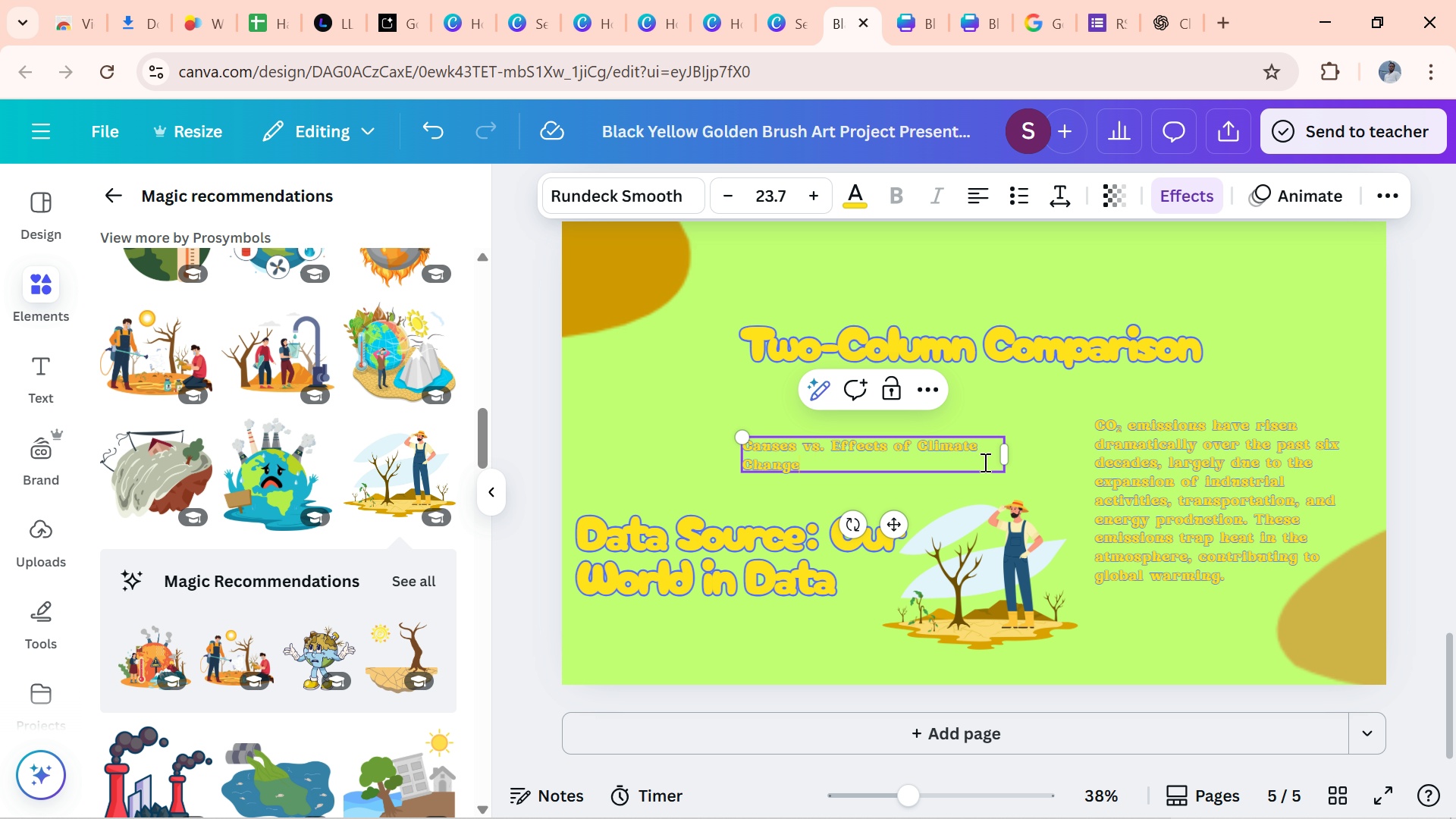 
left_click_drag(start_coordinate=[1009, 452], to_coordinate=[1047, 466])
 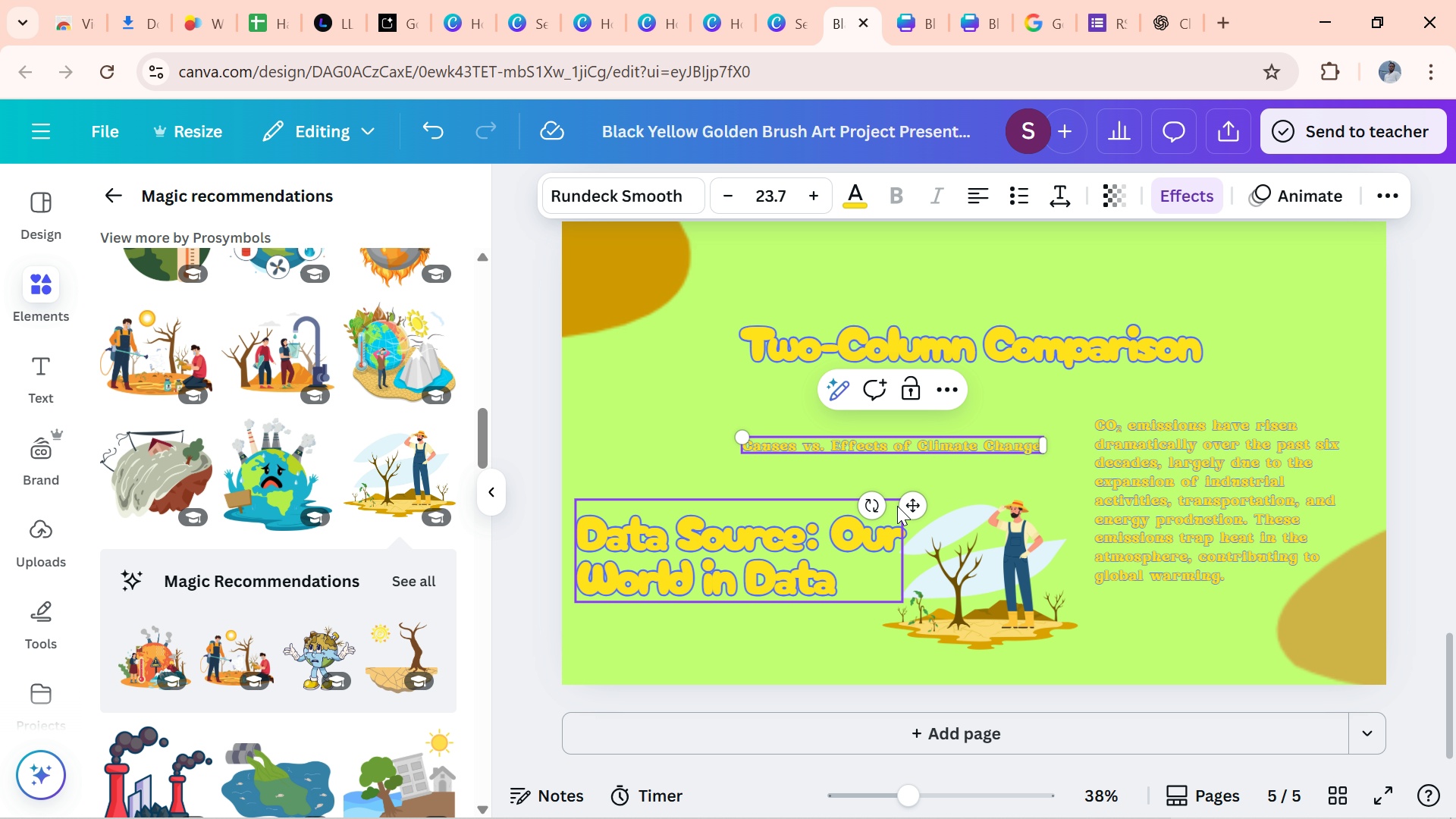 
left_click_drag(start_coordinate=[907, 504], to_coordinate=[988, 445])
 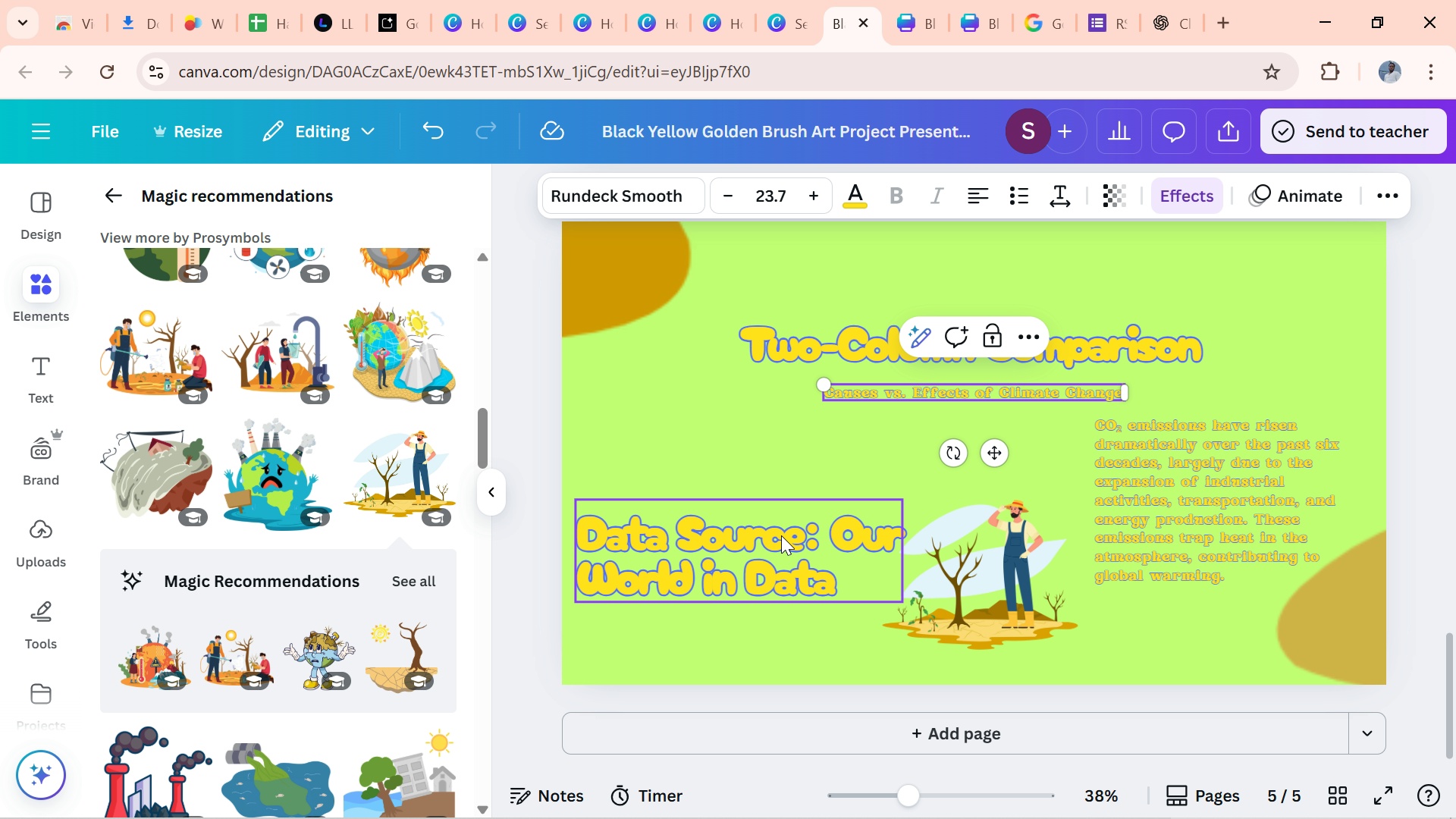 
left_click_drag(start_coordinate=[781, 535], to_coordinate=[789, 521])
 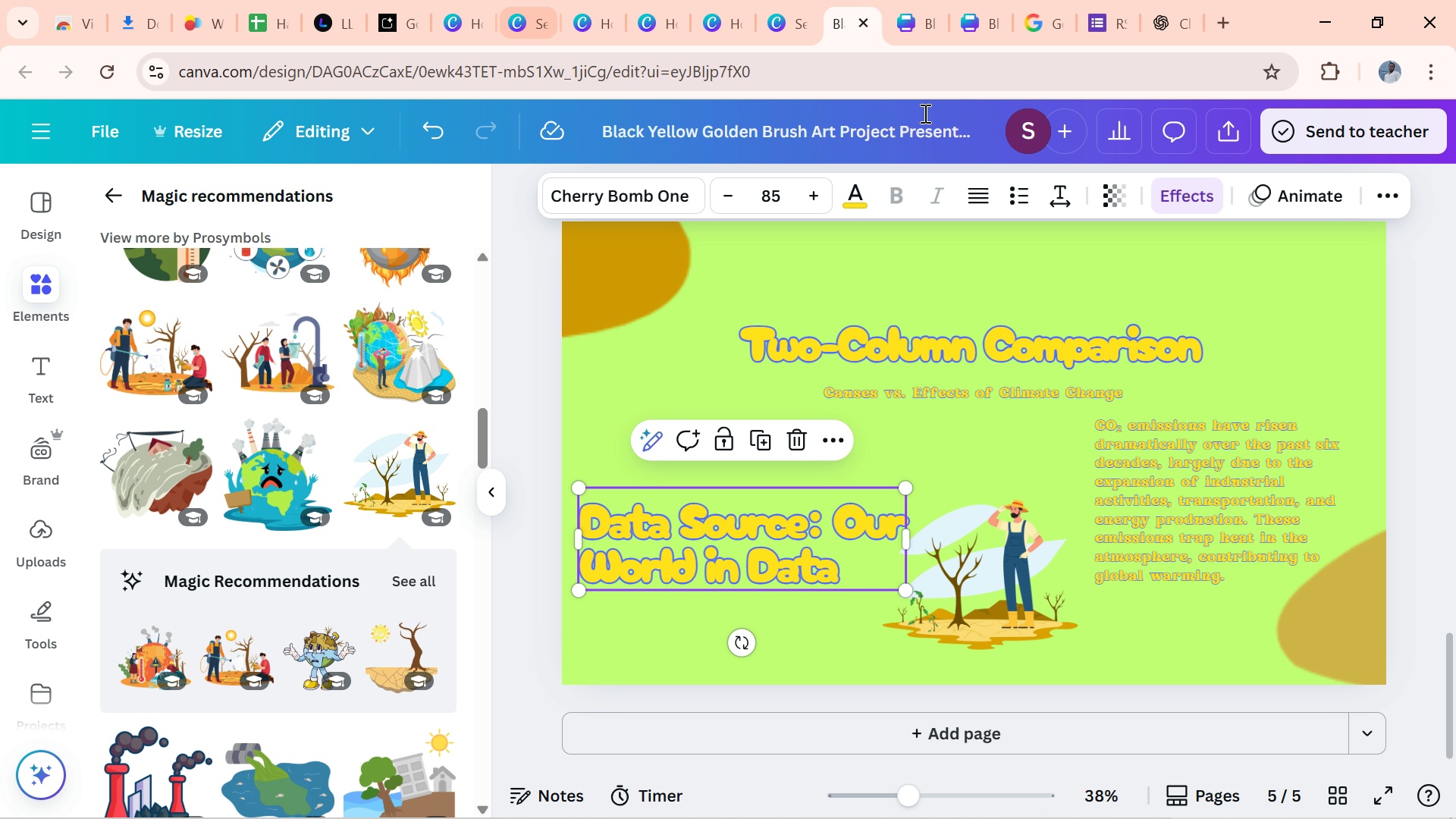 
wait(5.9)
 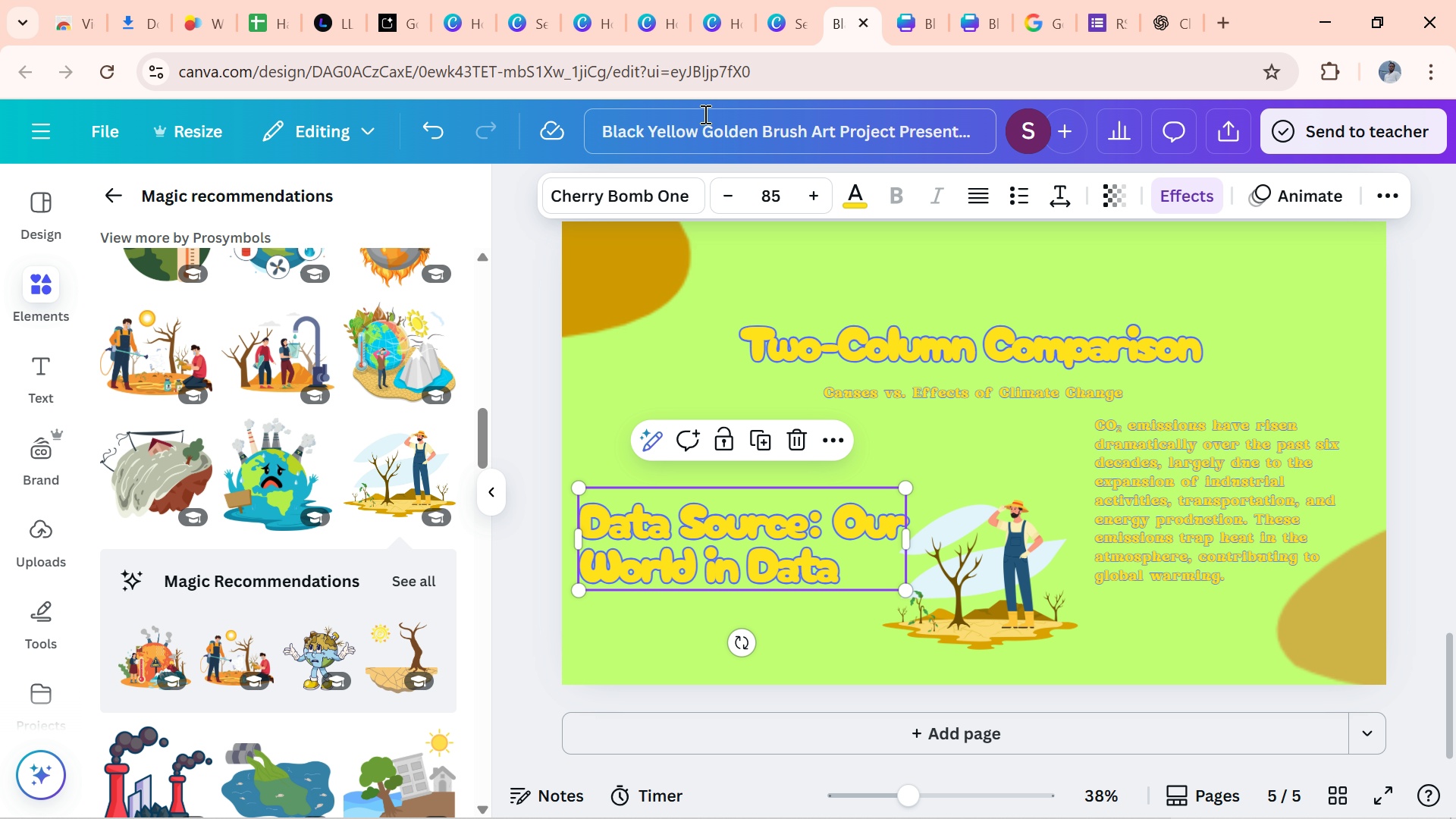 
left_click([1168, 36])
 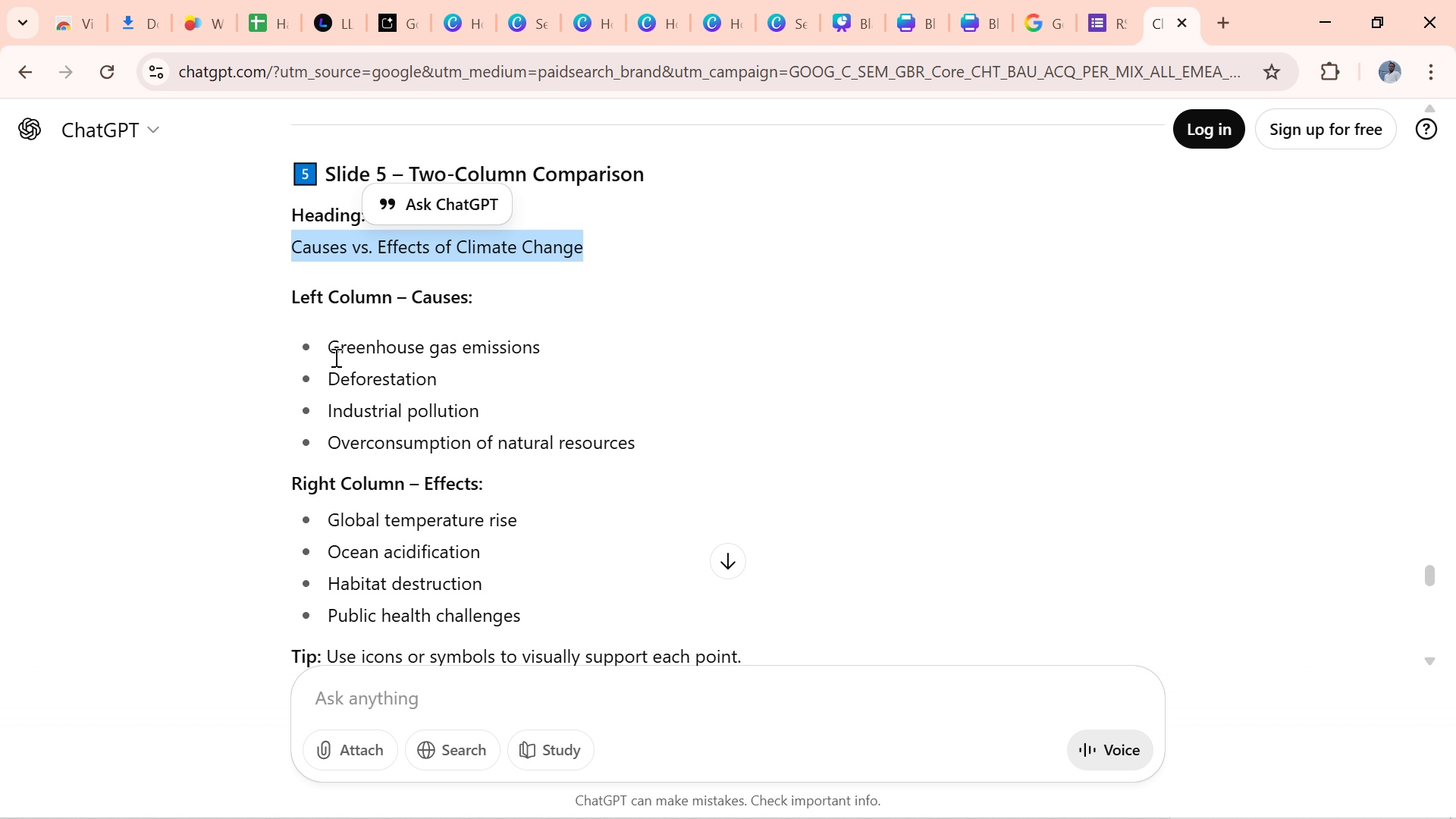 
left_click_drag(start_coordinate=[323, 342], to_coordinate=[646, 455])
 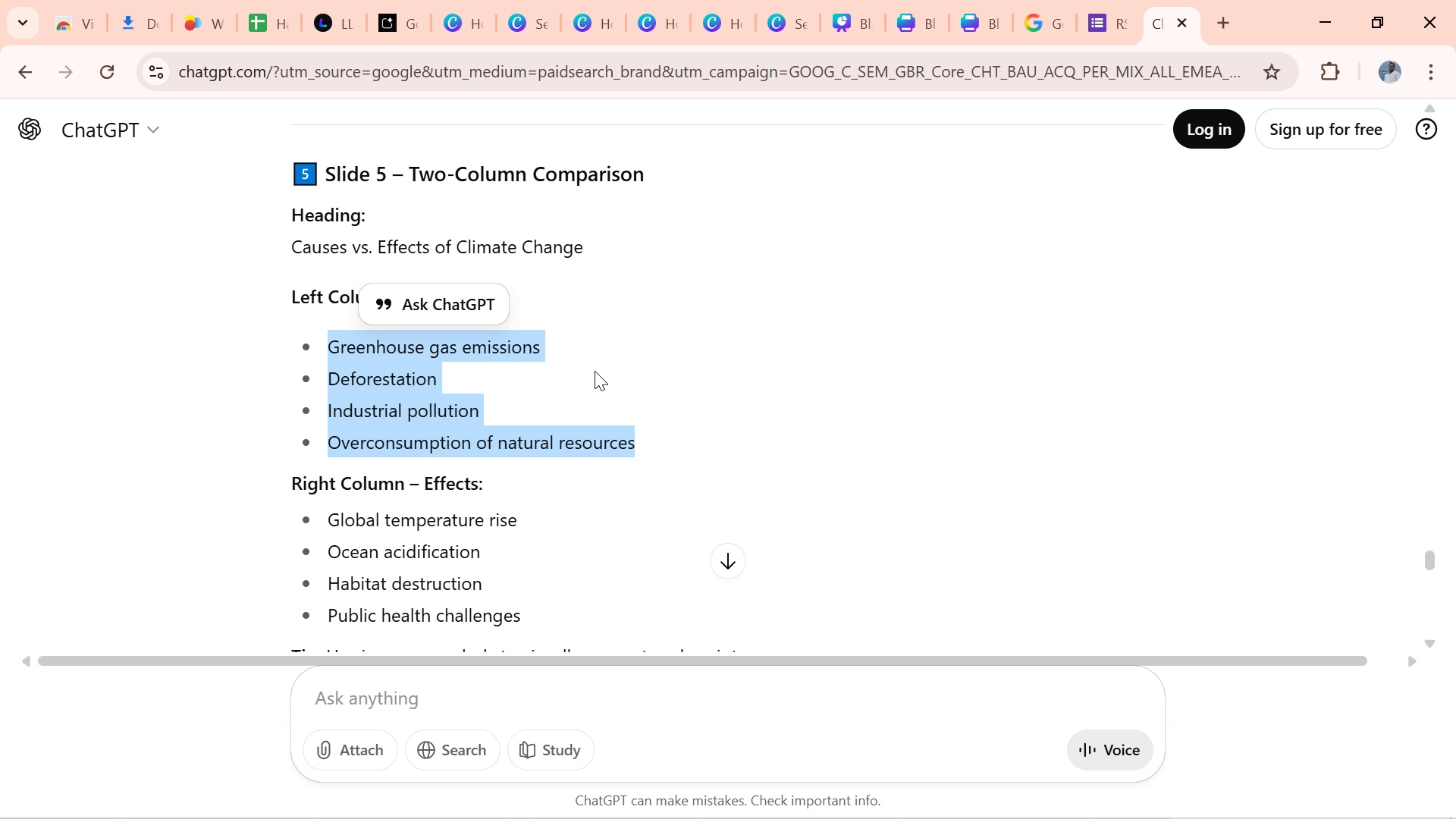 
key(Control+C)
 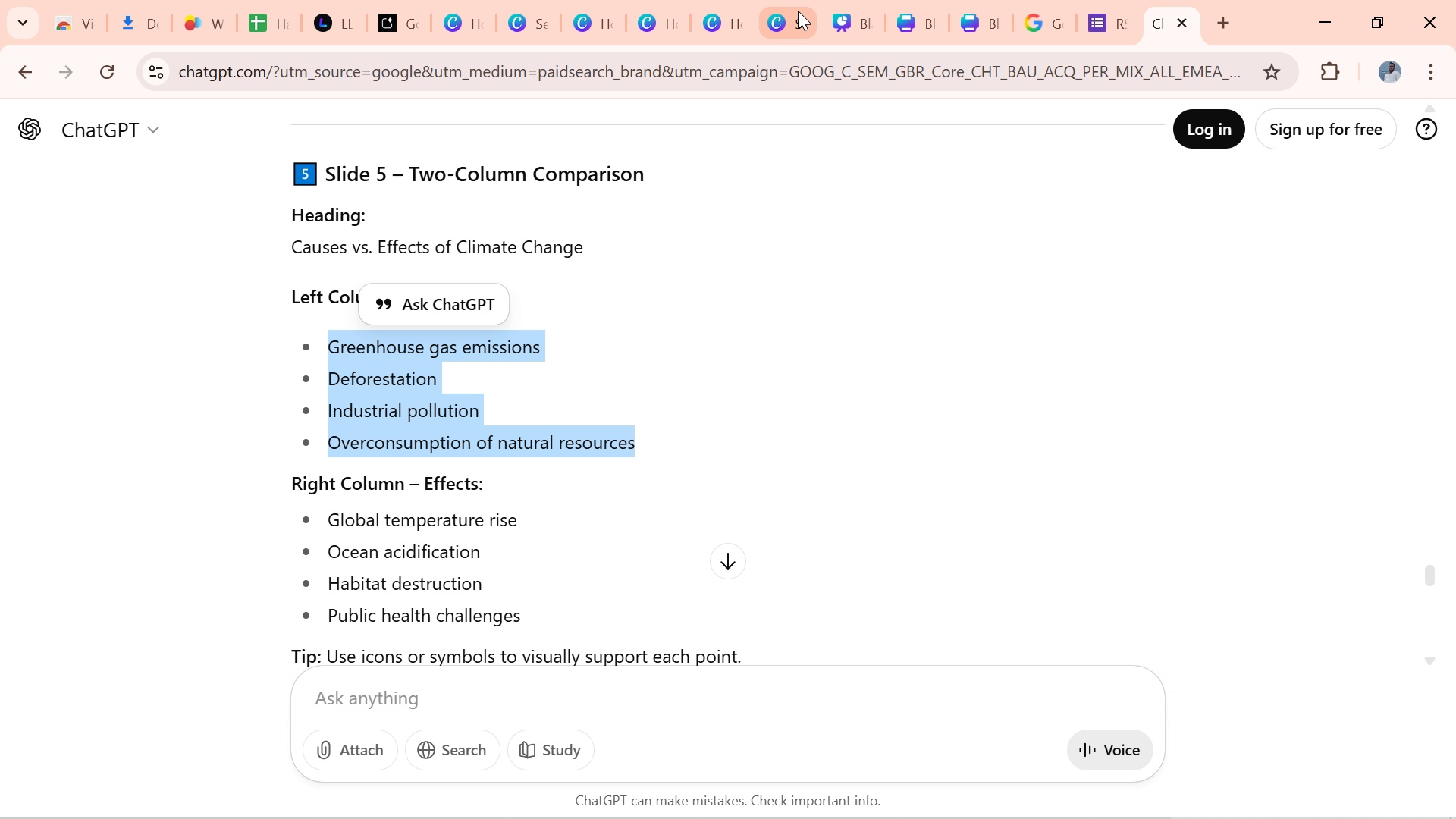 
left_click([847, 10])
 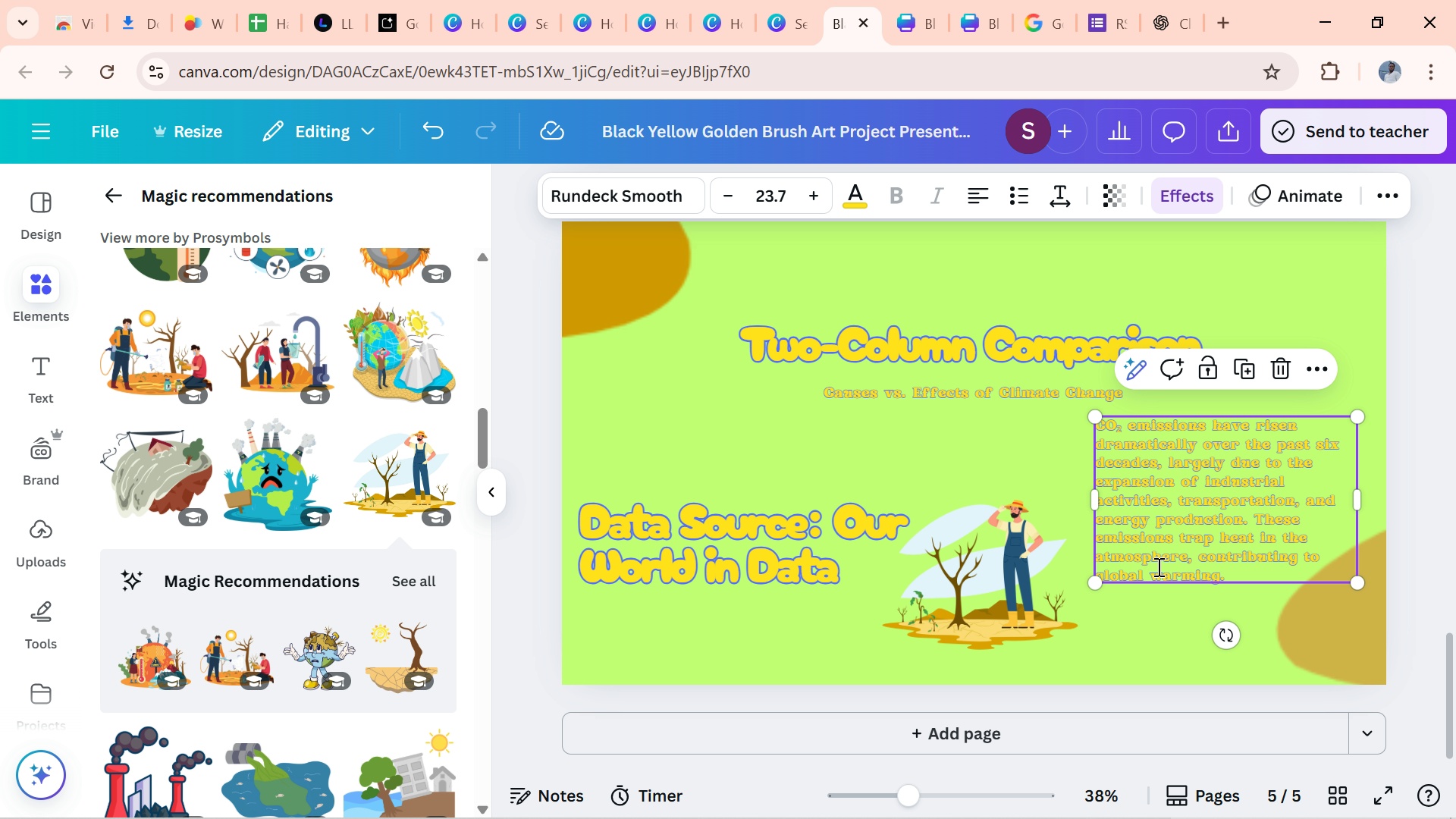 
double_click([1157, 566])
 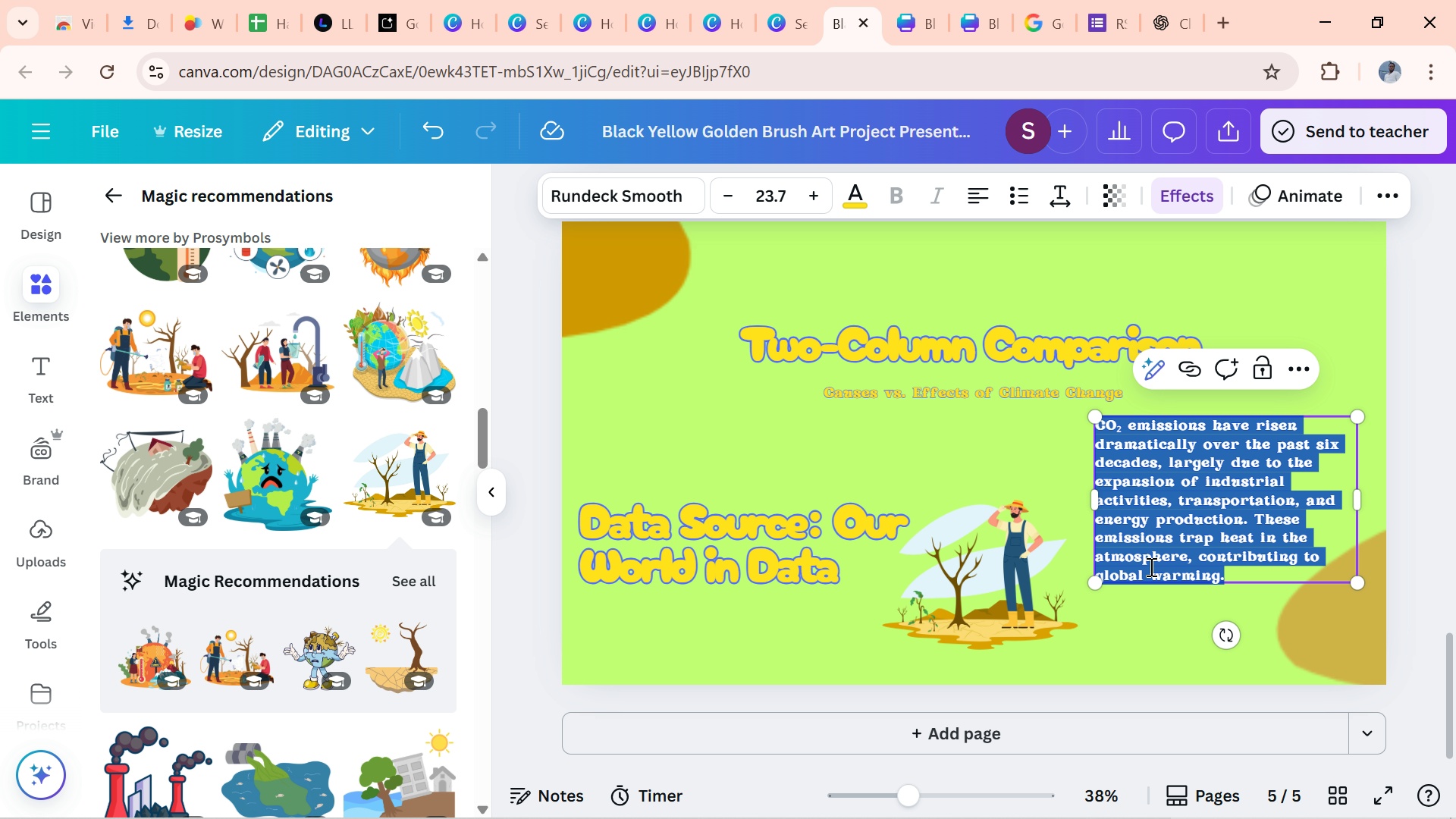 
hold_key(key=ControlLeft, duration=1.51)
 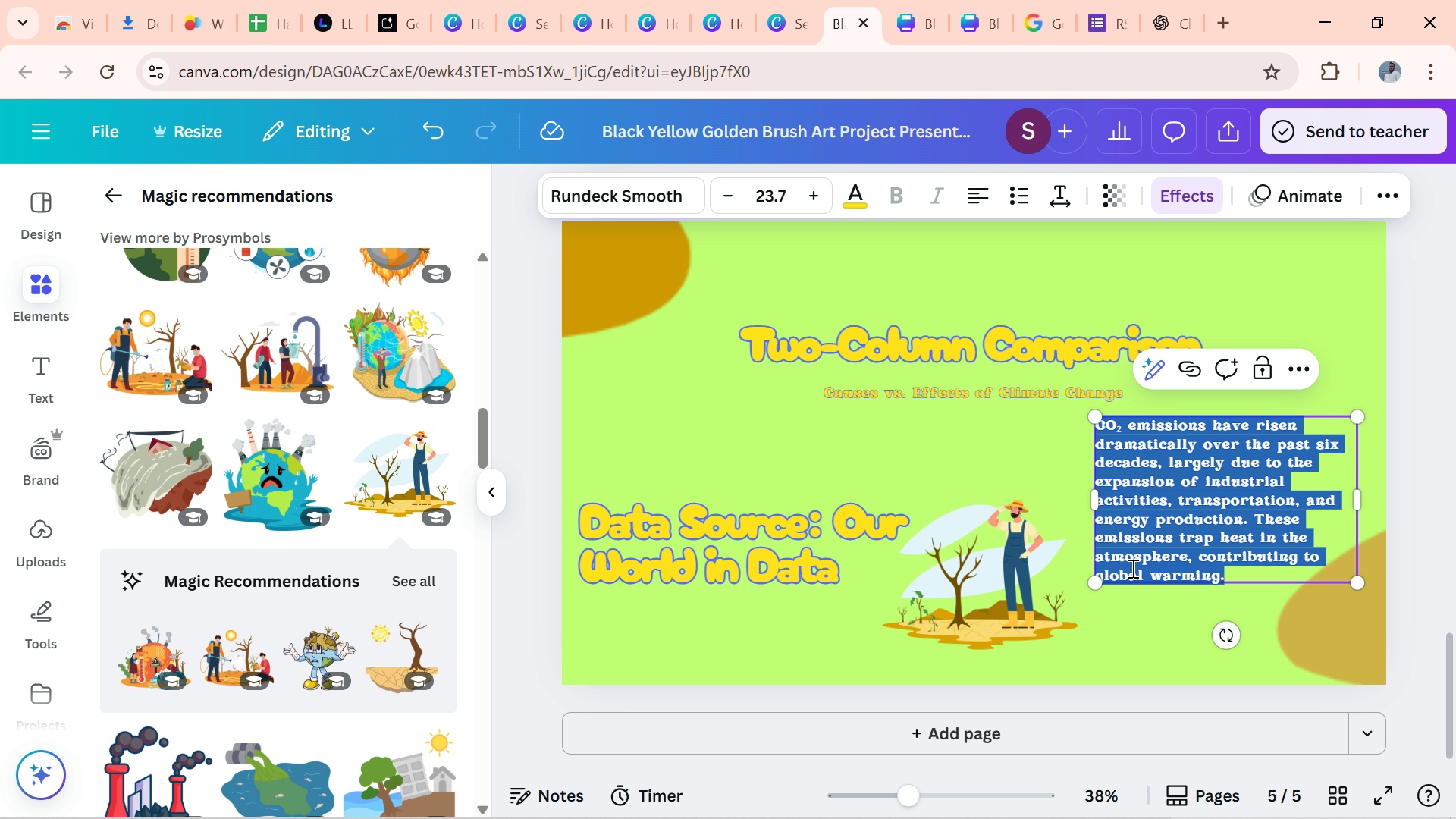 
key(Control+V)
 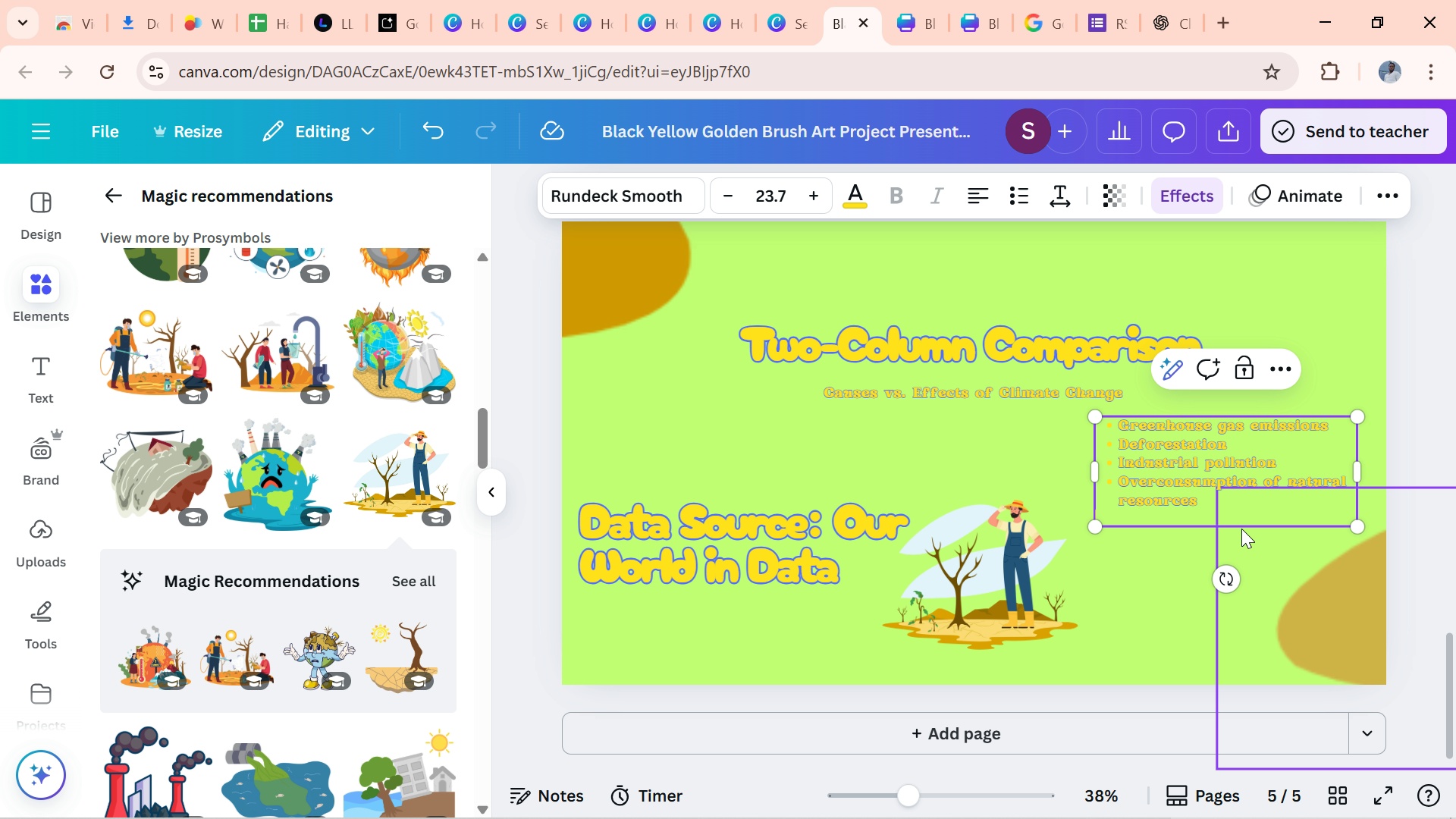 
left_click_drag(start_coordinate=[1325, 457], to_coordinate=[1230, 506])
 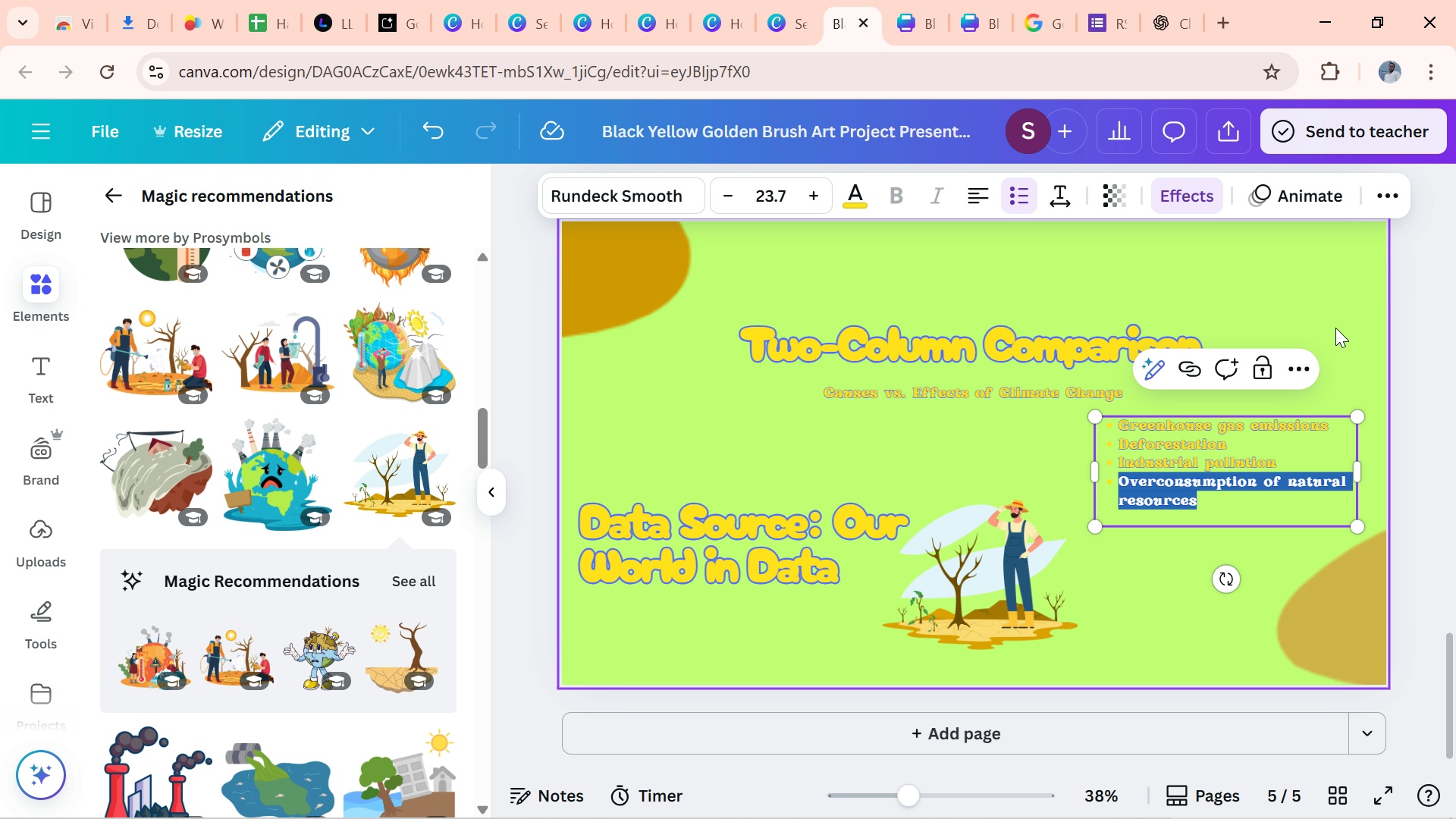 
left_click([1335, 328])
 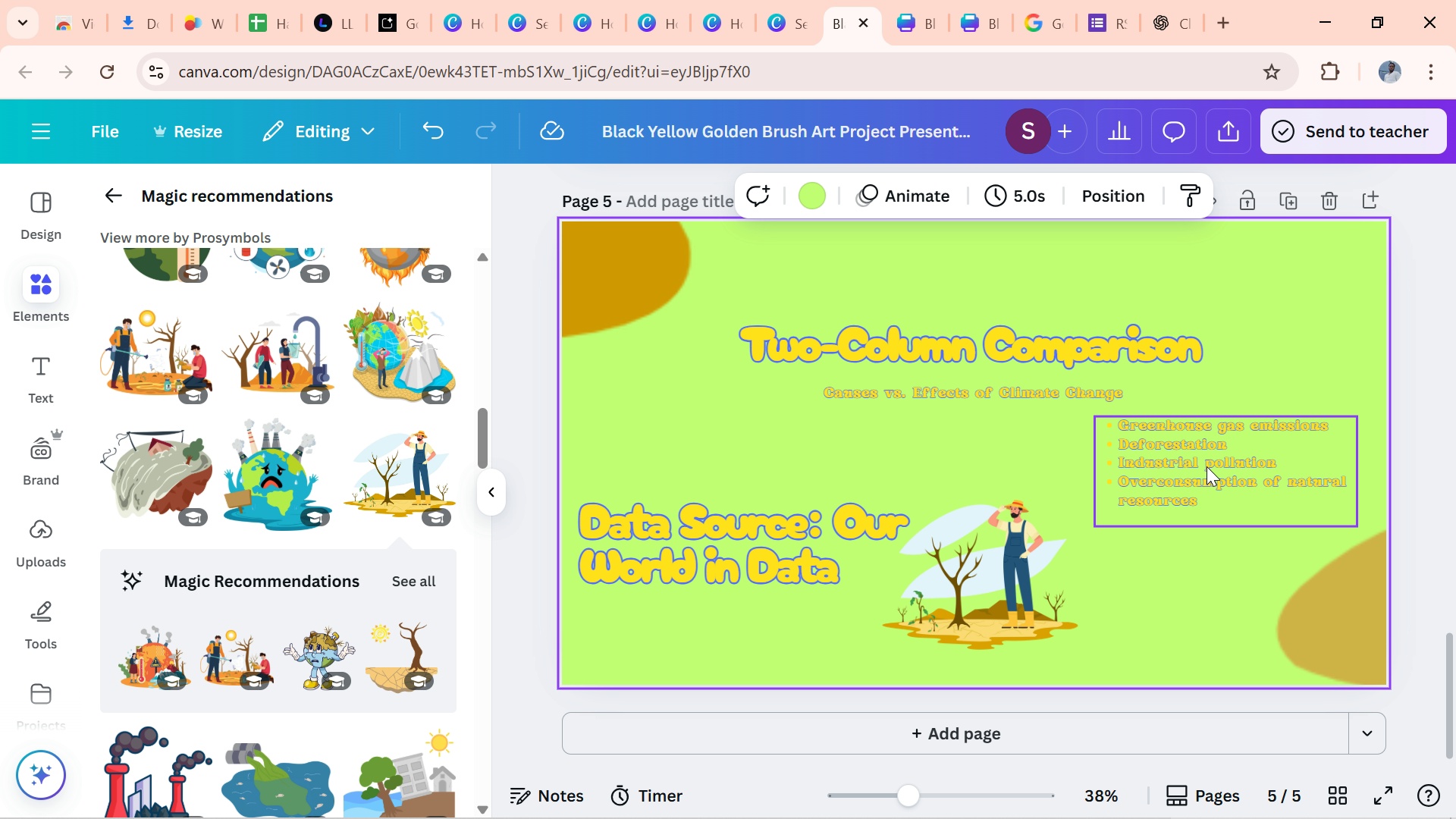 
left_click_drag(start_coordinate=[1207, 451], to_coordinate=[787, 522])
 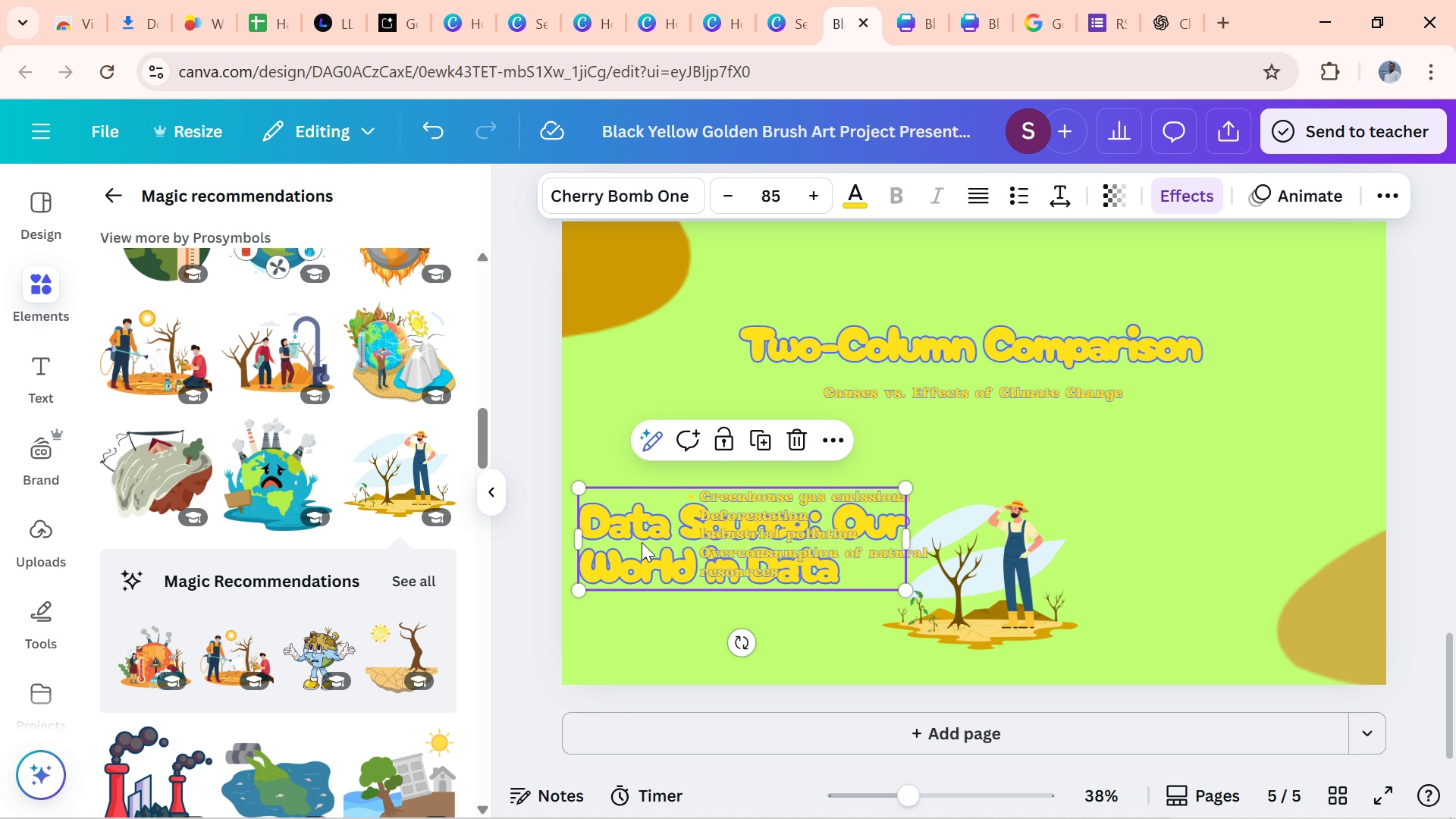 
double_click([642, 542])
 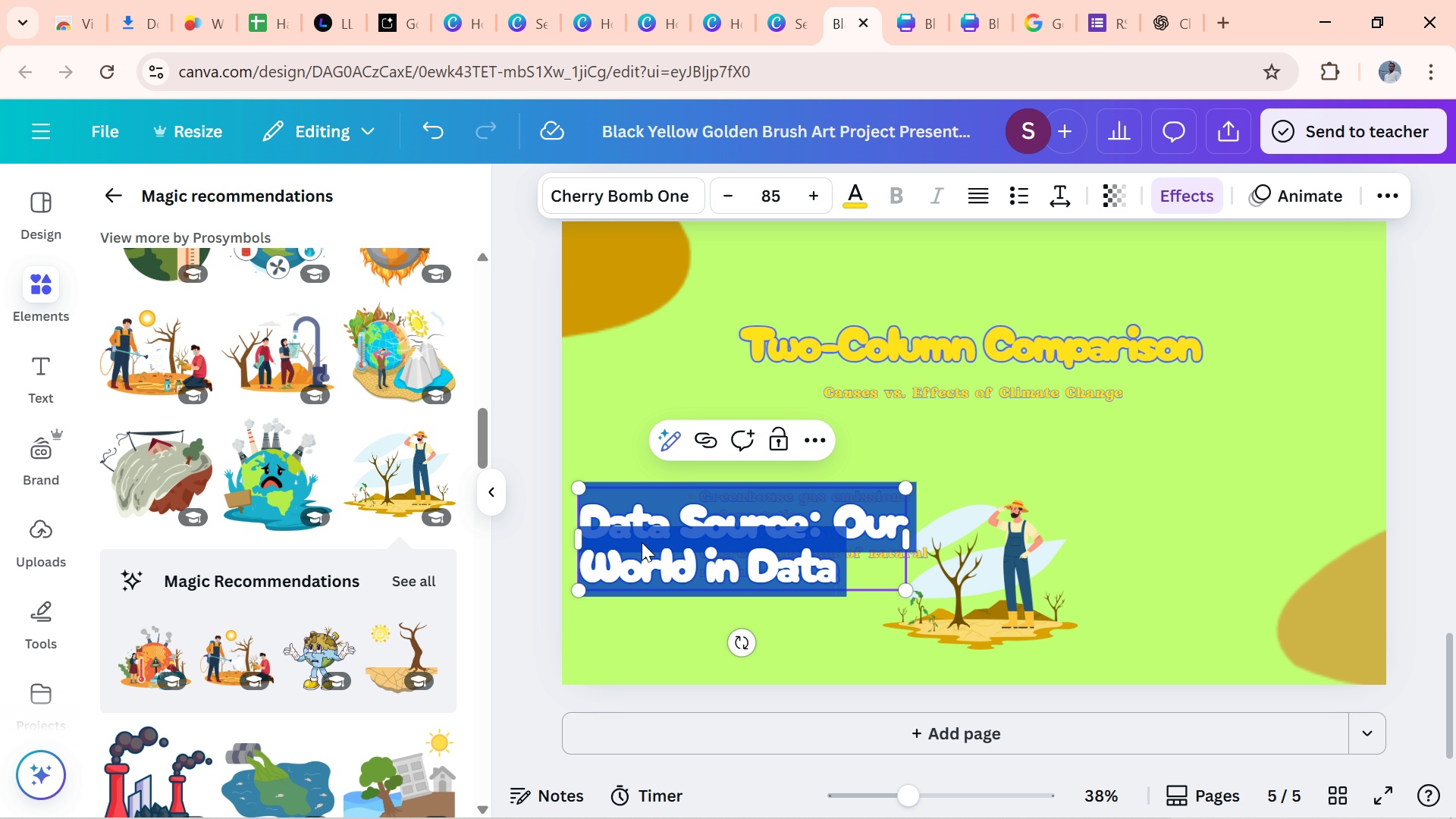 
type(CA\)
key(Backspace)
key(Backspace)
type(auses)
 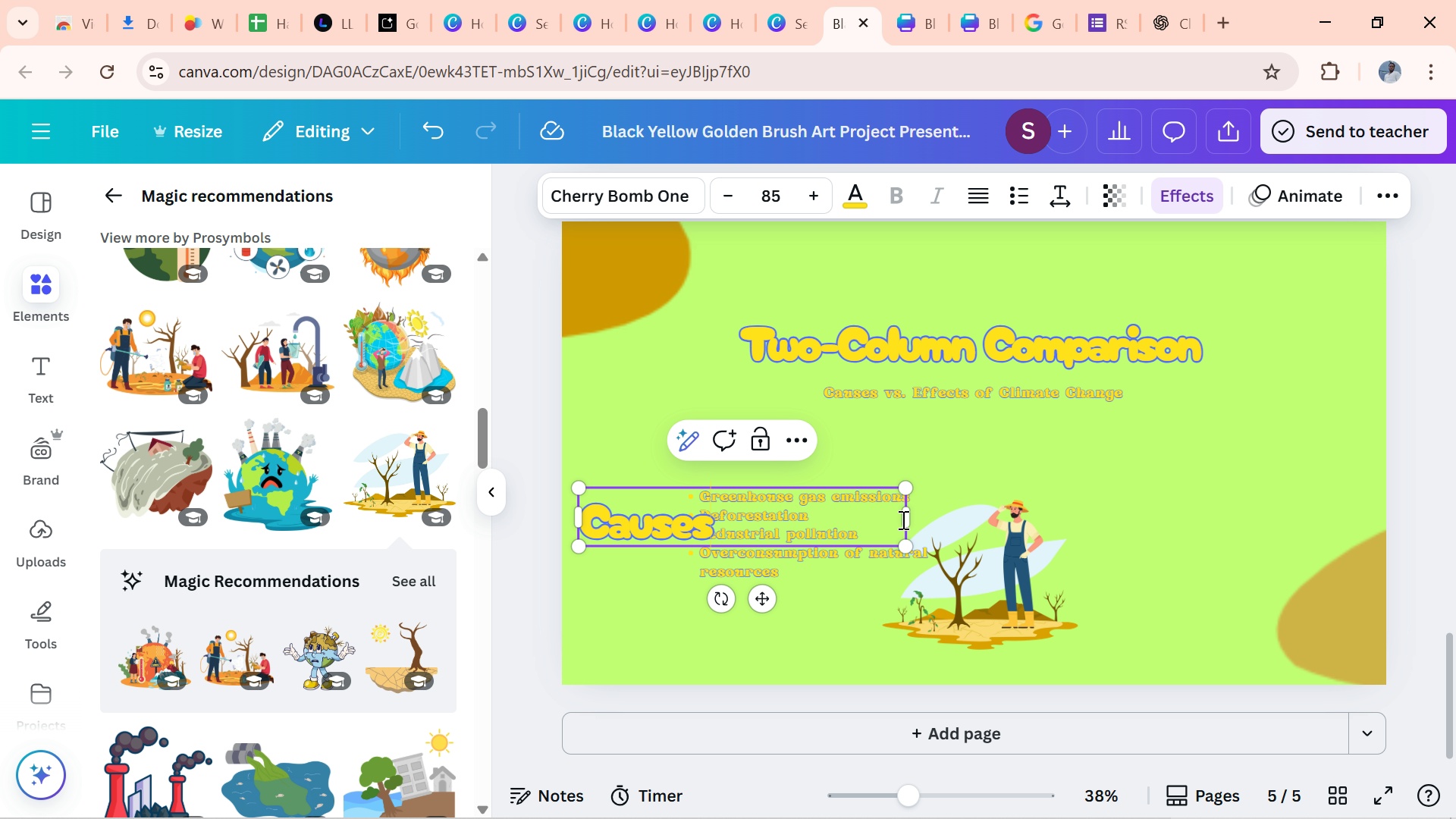 
left_click_drag(start_coordinate=[918, 509], to_coordinate=[723, 557])
 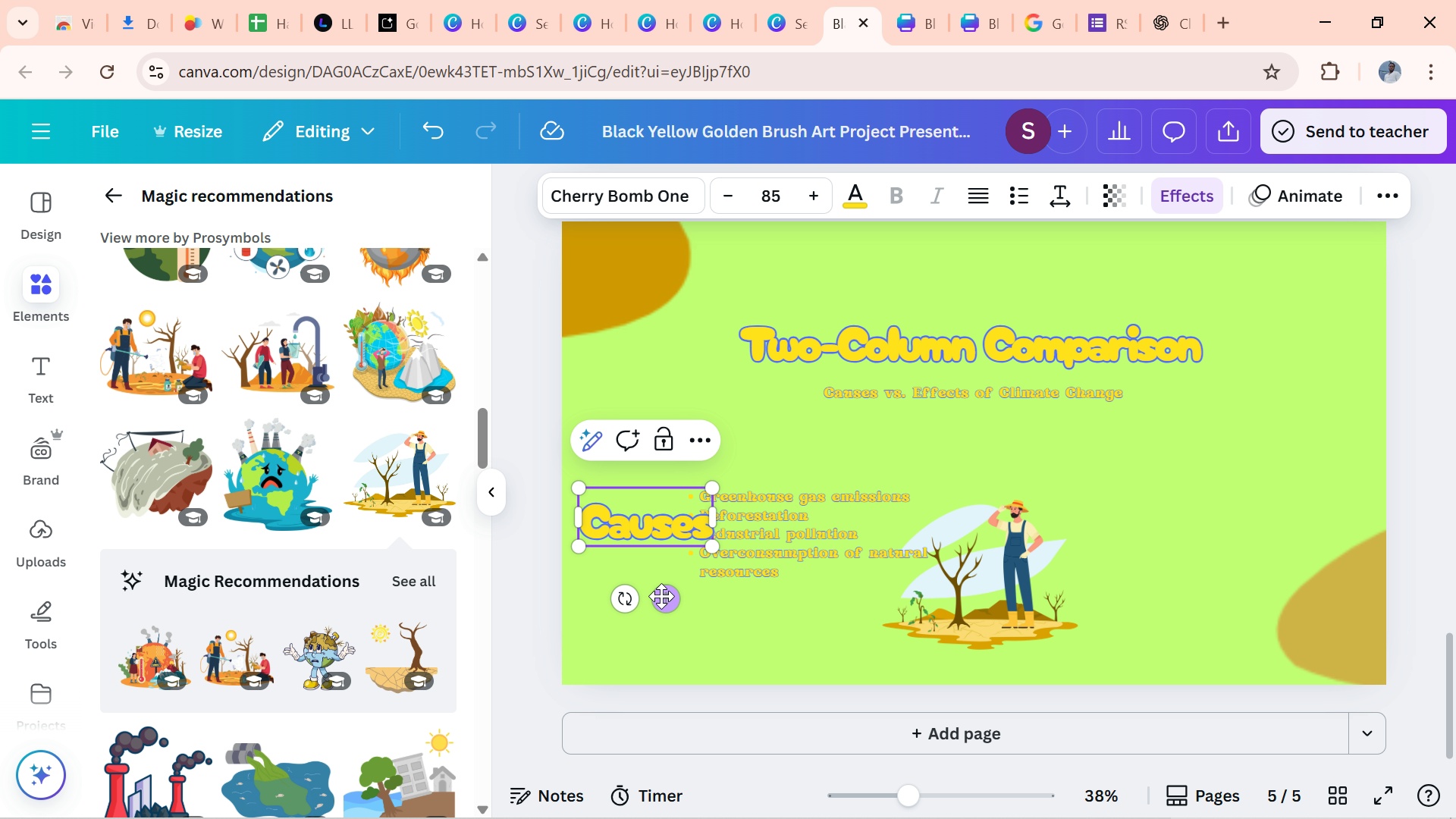 
left_click_drag(start_coordinate=[661, 597], to_coordinate=[745, 515])
 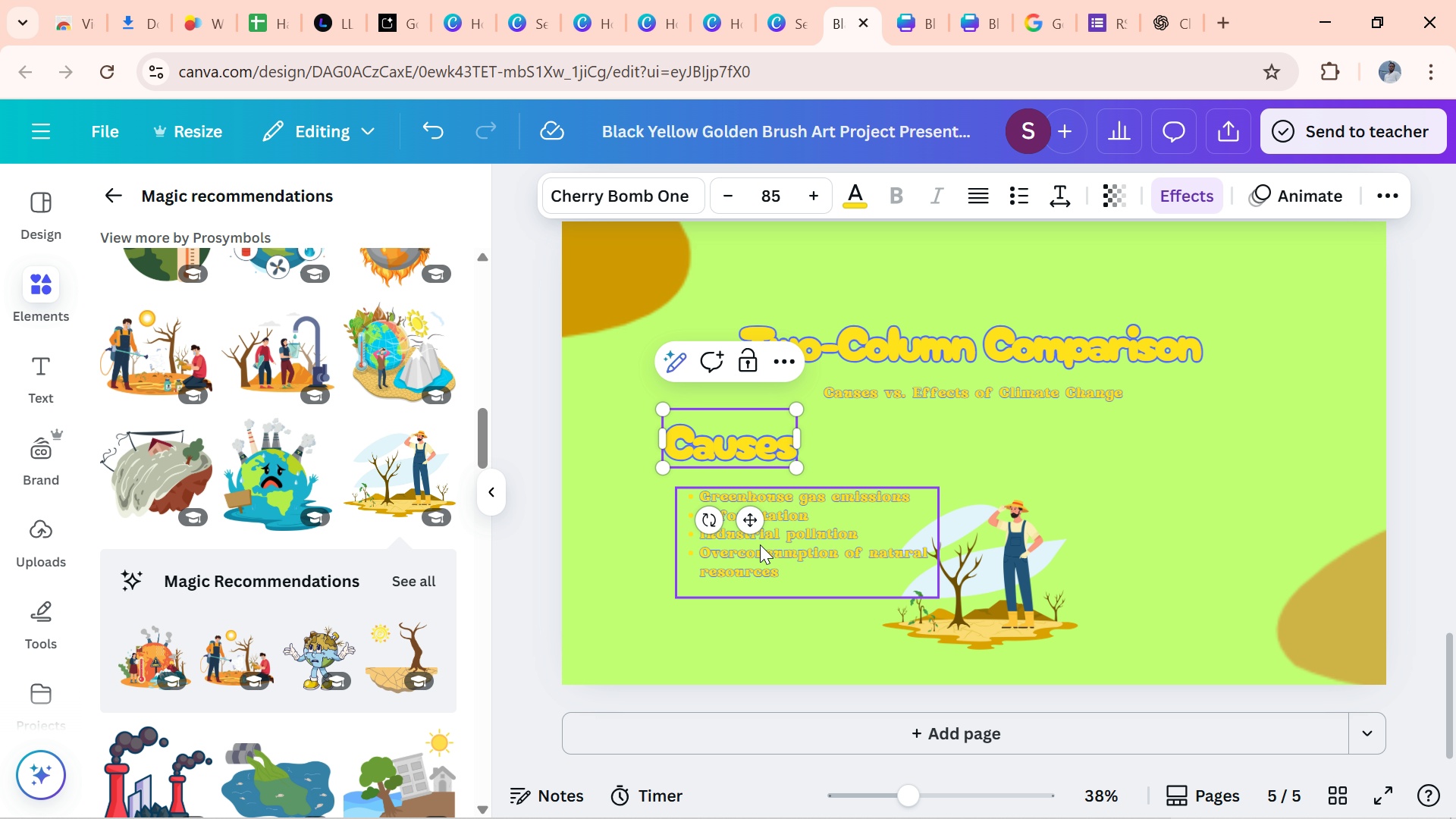 
left_click_drag(start_coordinate=[770, 543], to_coordinate=[749, 541])
 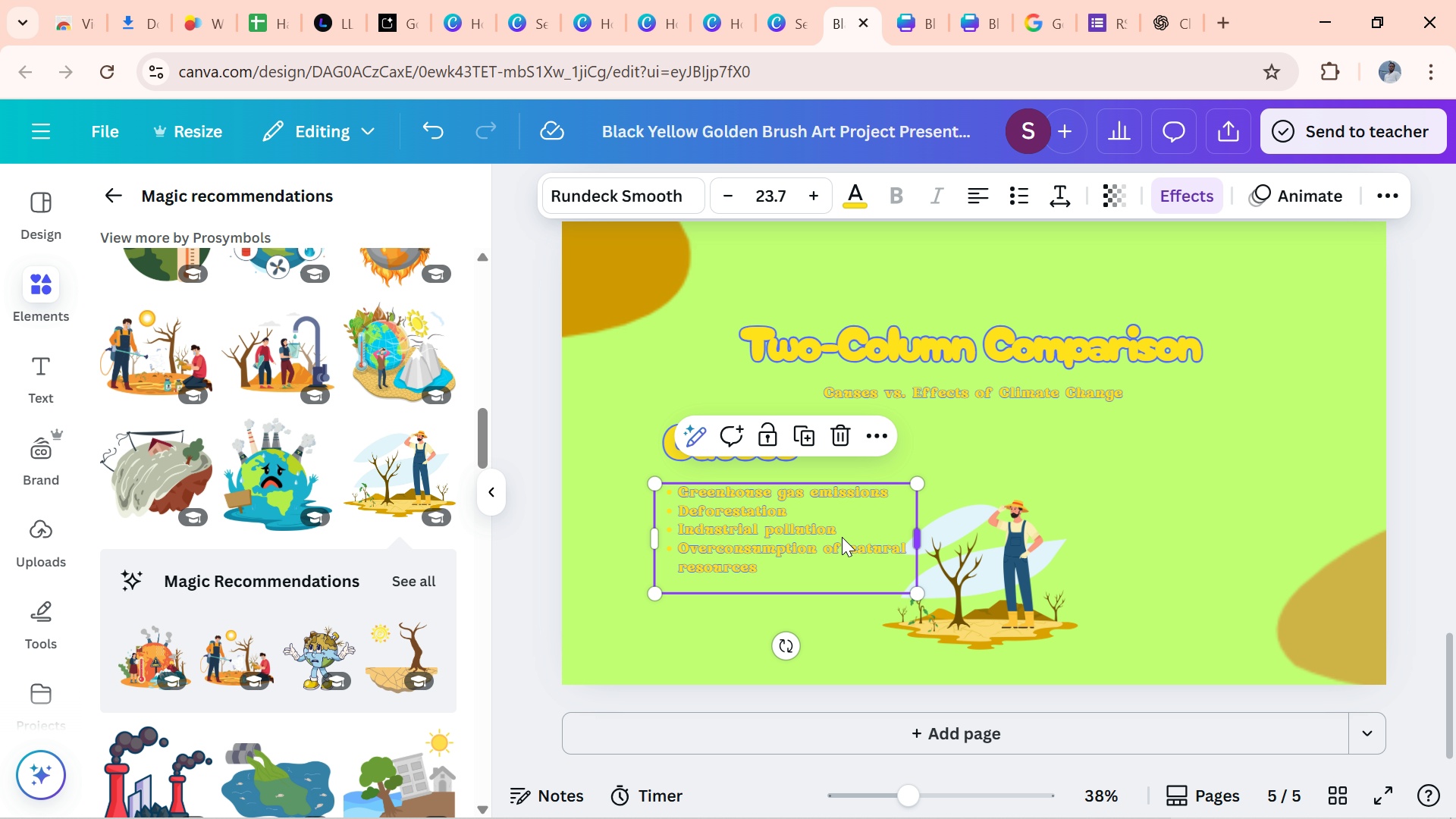 
left_click_drag(start_coordinate=[789, 548], to_coordinate=[761, 551])
 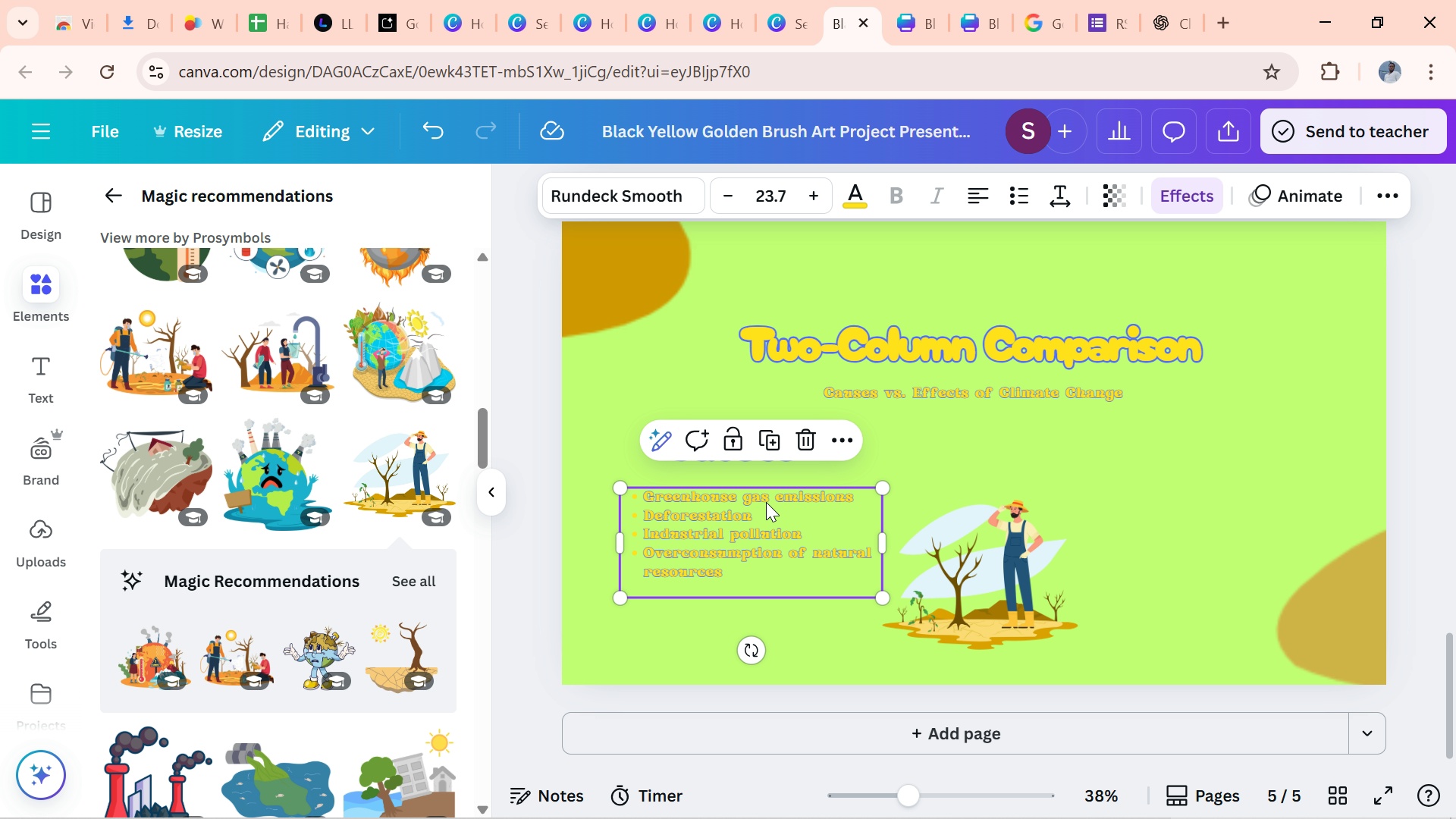 
left_click_drag(start_coordinate=[767, 502], to_coordinate=[770, 497])
 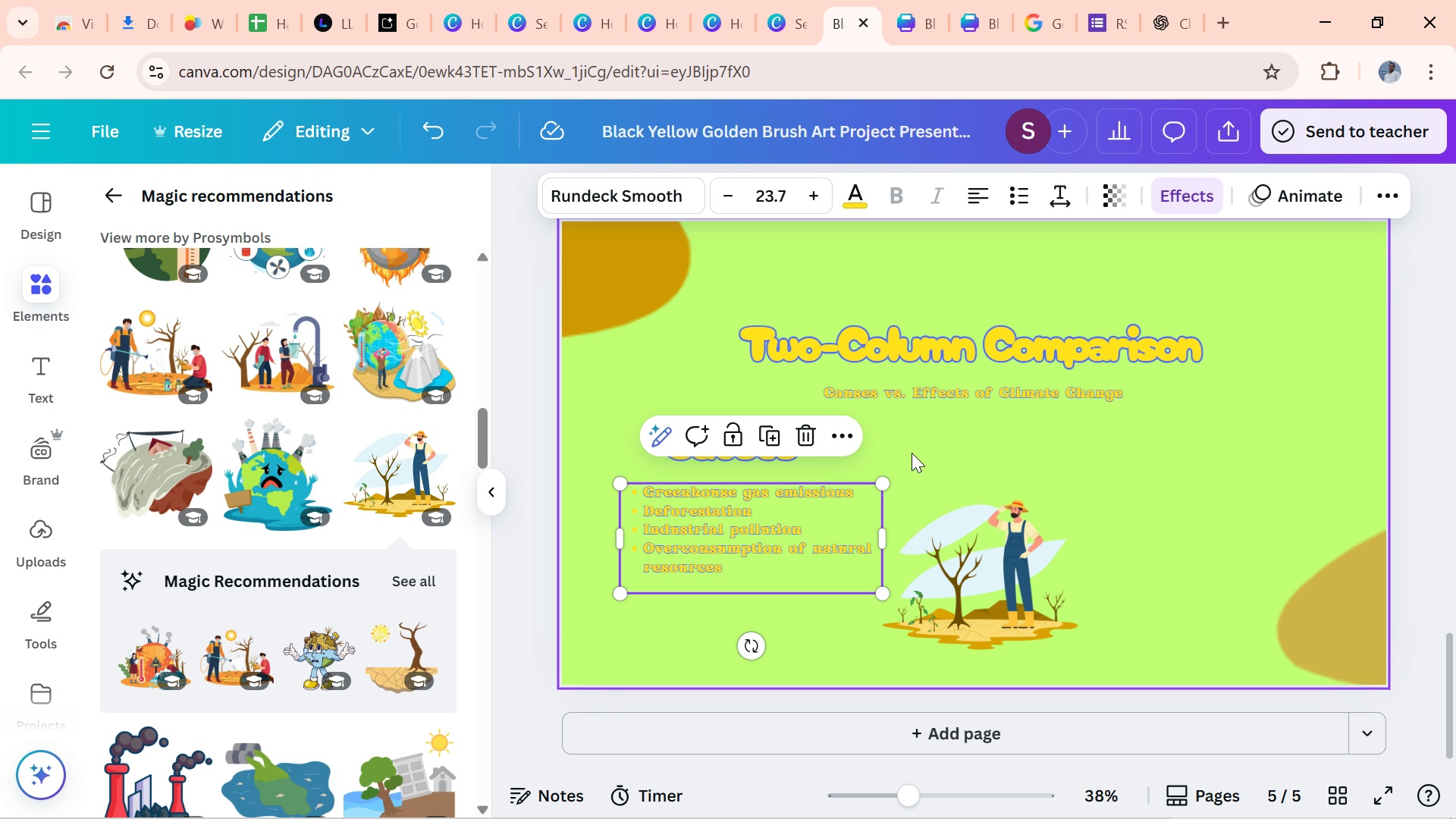 
left_click([912, 453])
 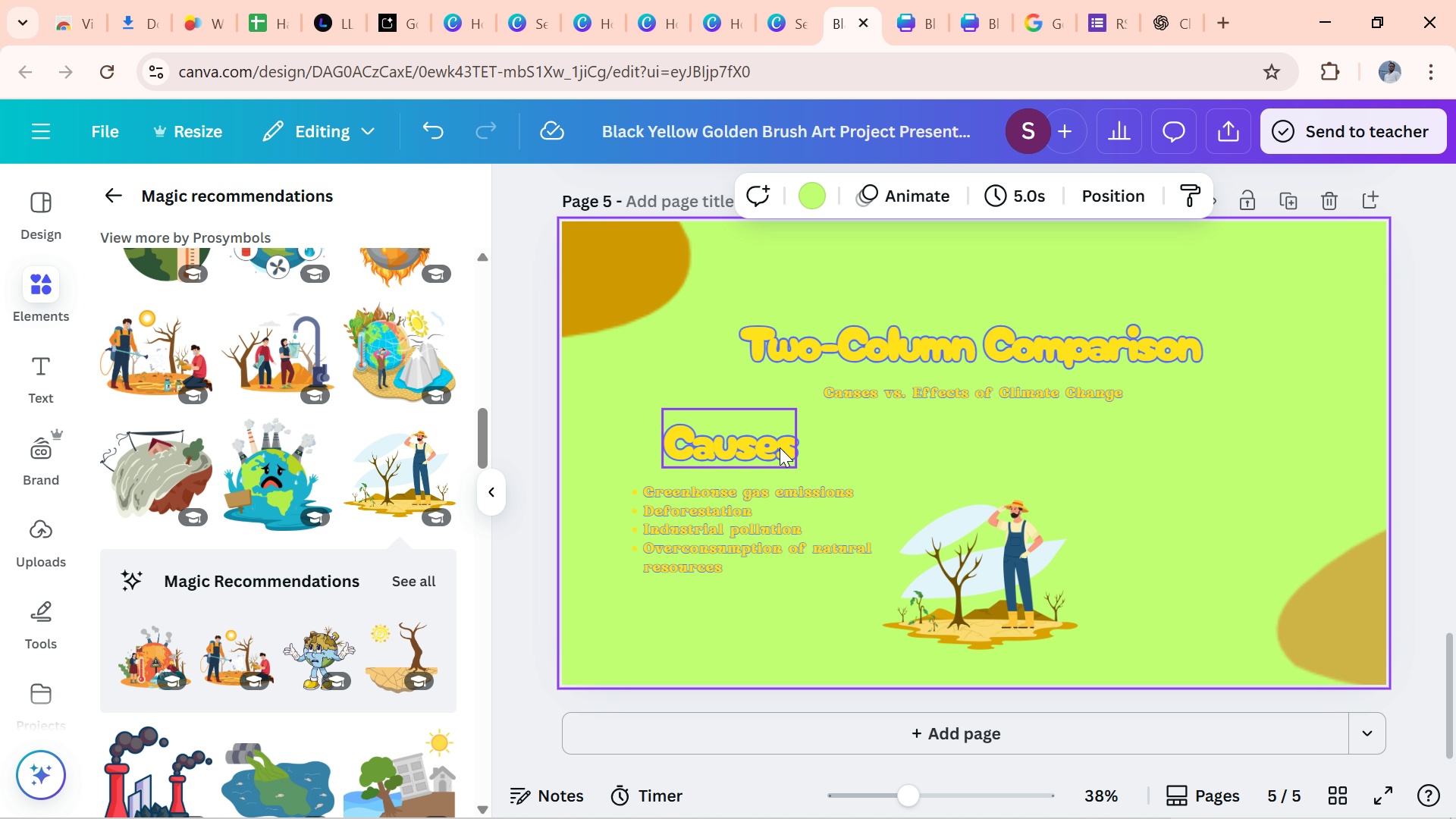 
left_click_drag(start_coordinate=[780, 447], to_coordinate=[764, 447])
 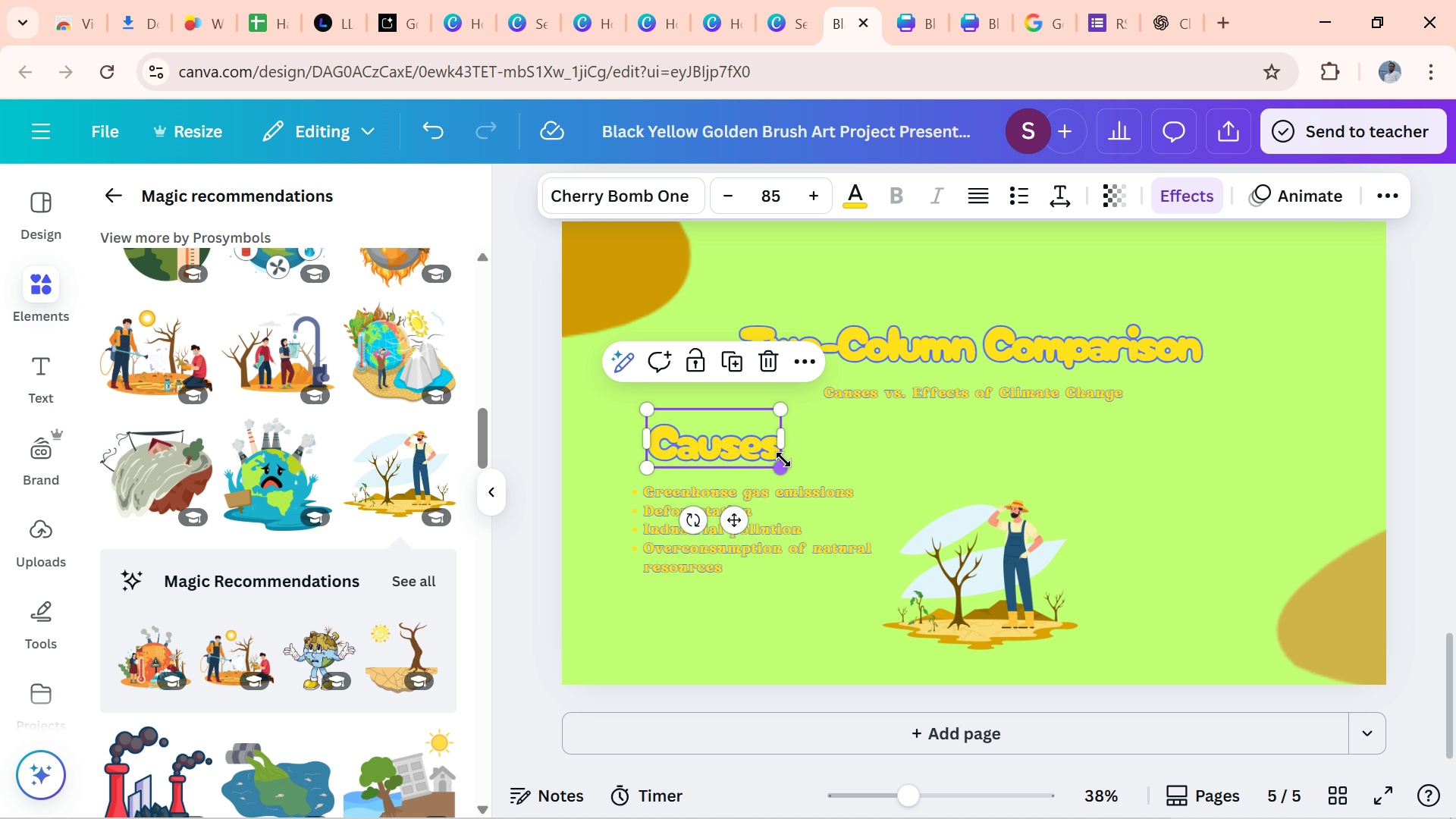 
left_click_drag(start_coordinate=[783, 460], to_coordinate=[824, 485])
 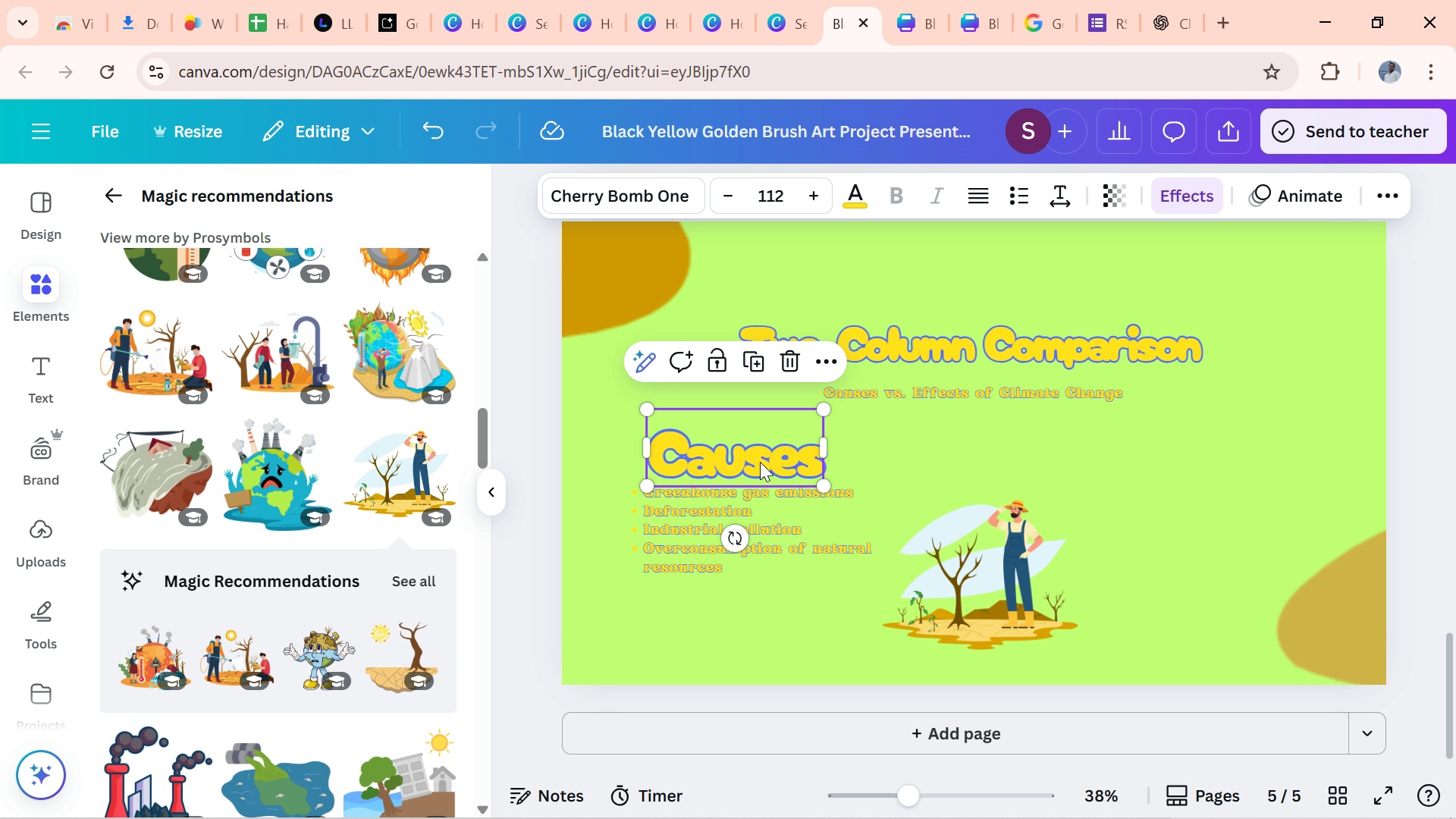 
left_click_drag(start_coordinate=[760, 461], to_coordinate=[737, 446])
 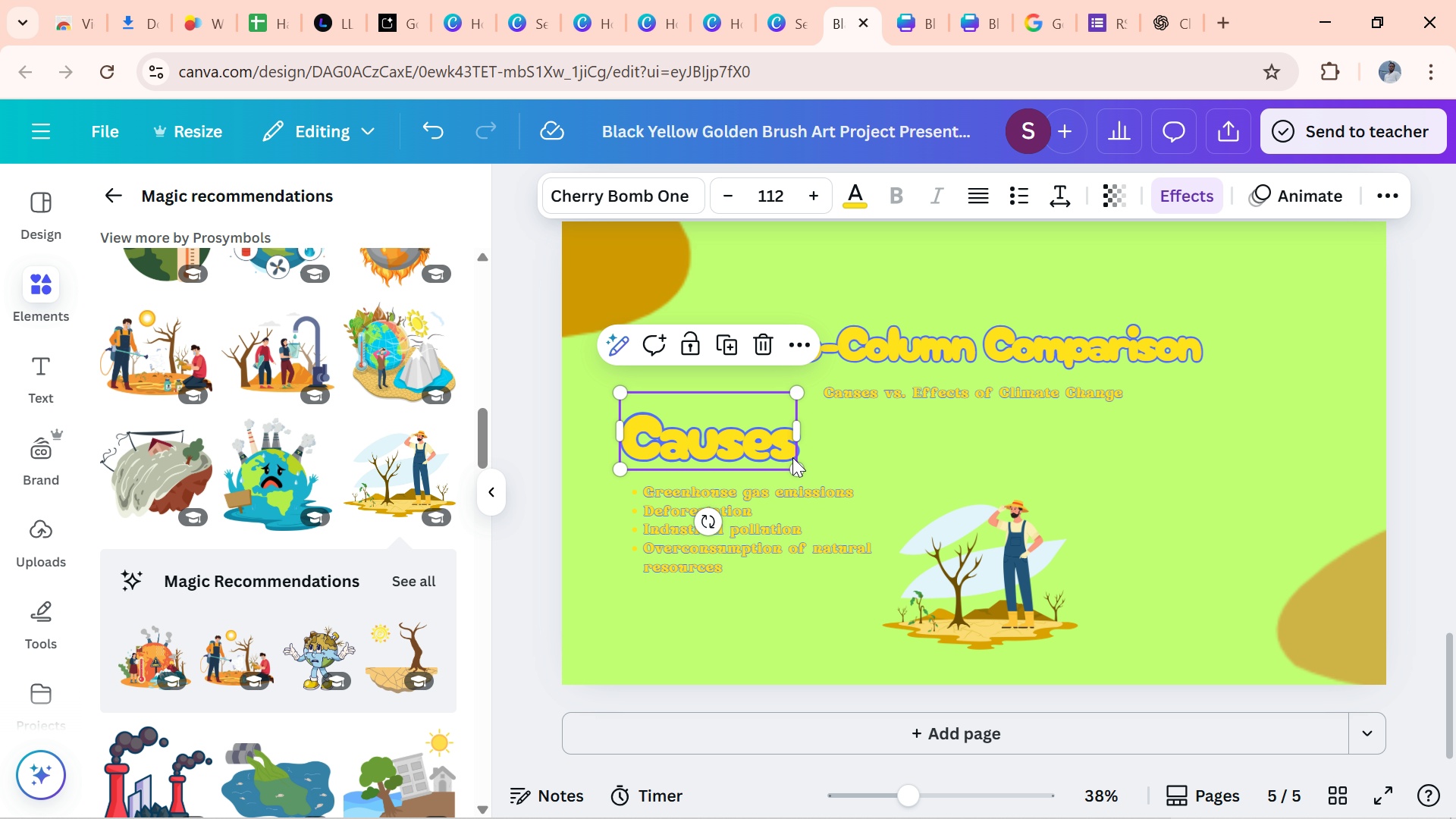 
left_click_drag(start_coordinate=[793, 458], to_coordinate=[755, 448])
 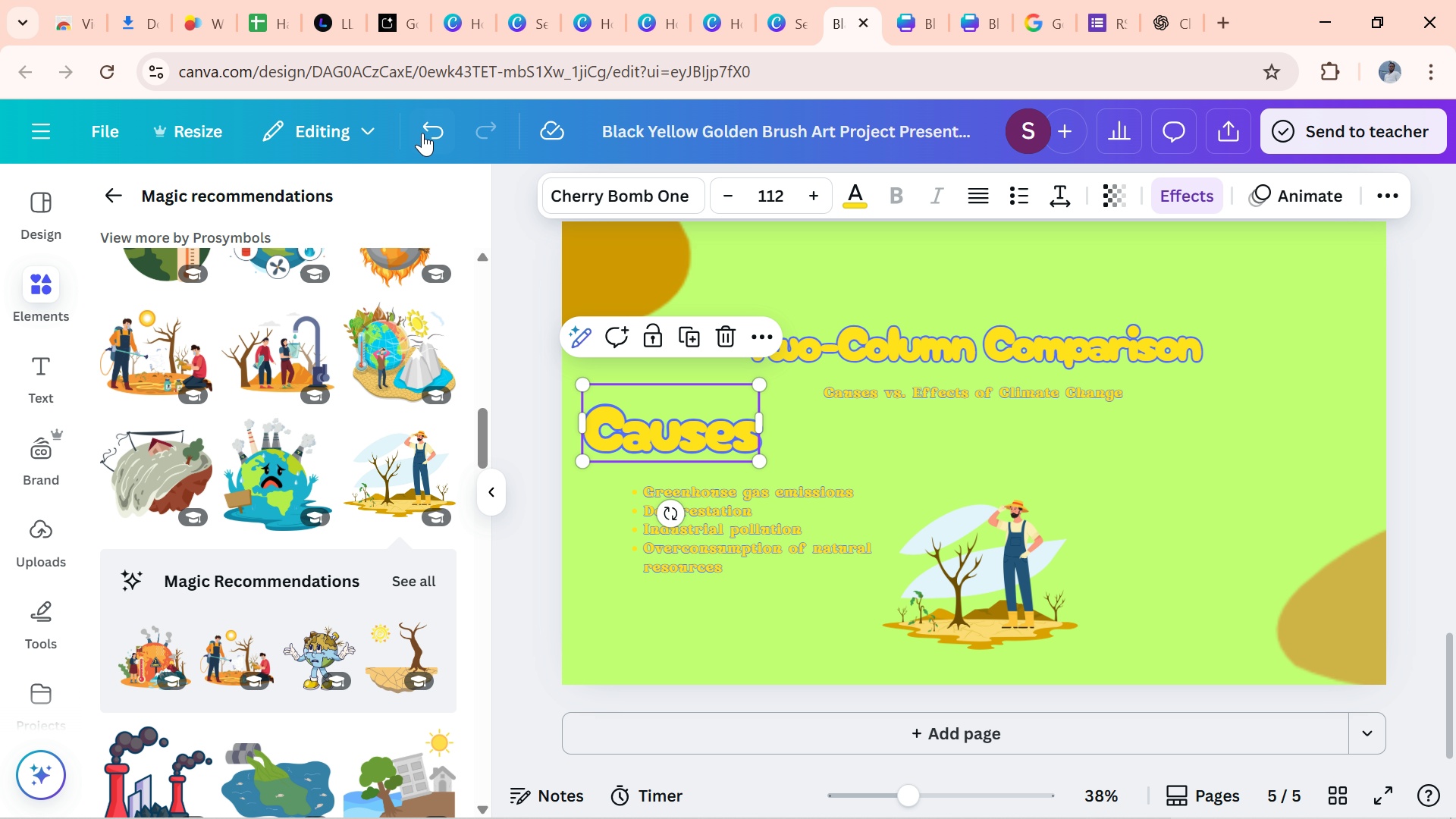 
left_click([431, 120])
 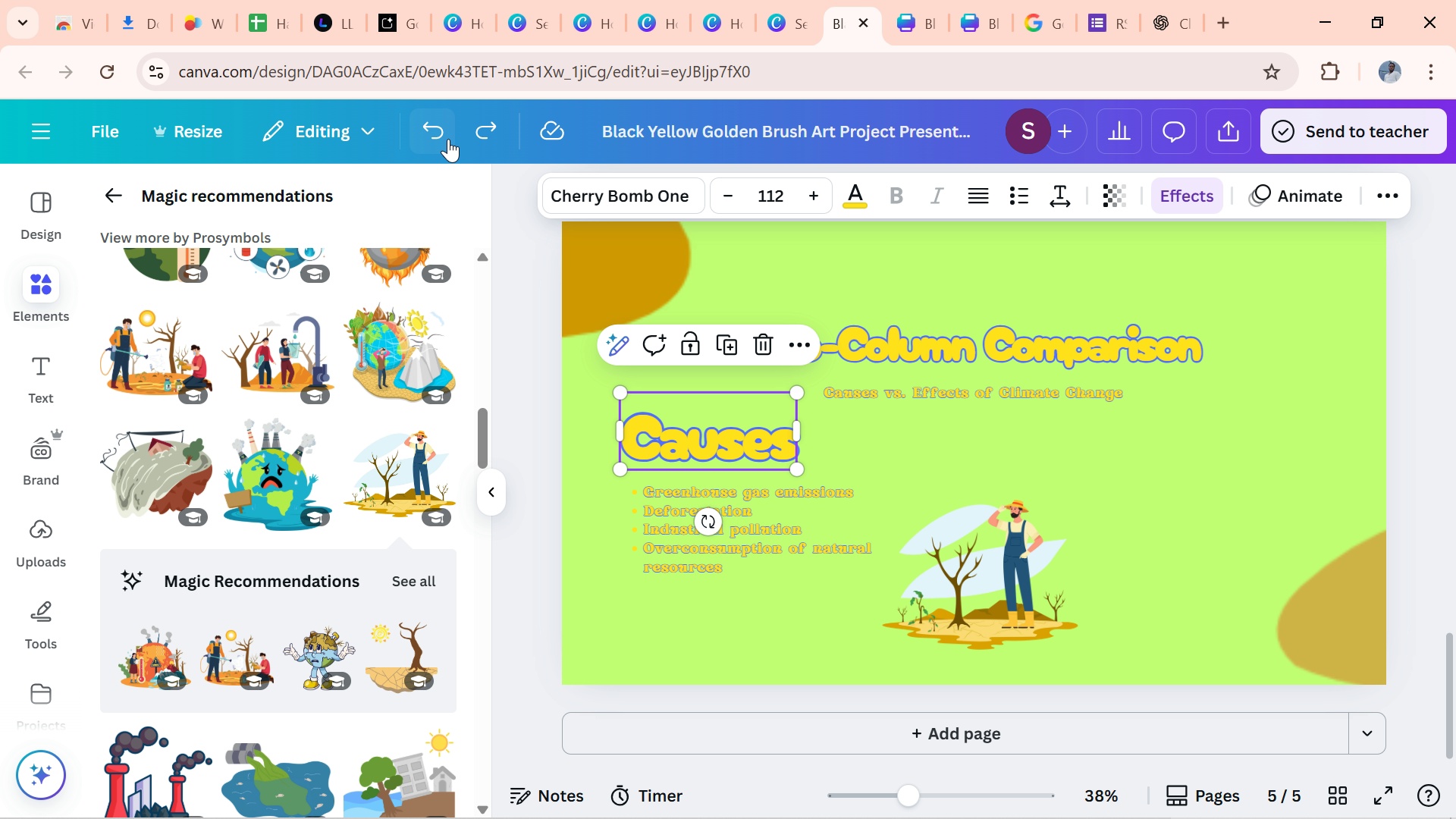 
left_click([447, 137])
 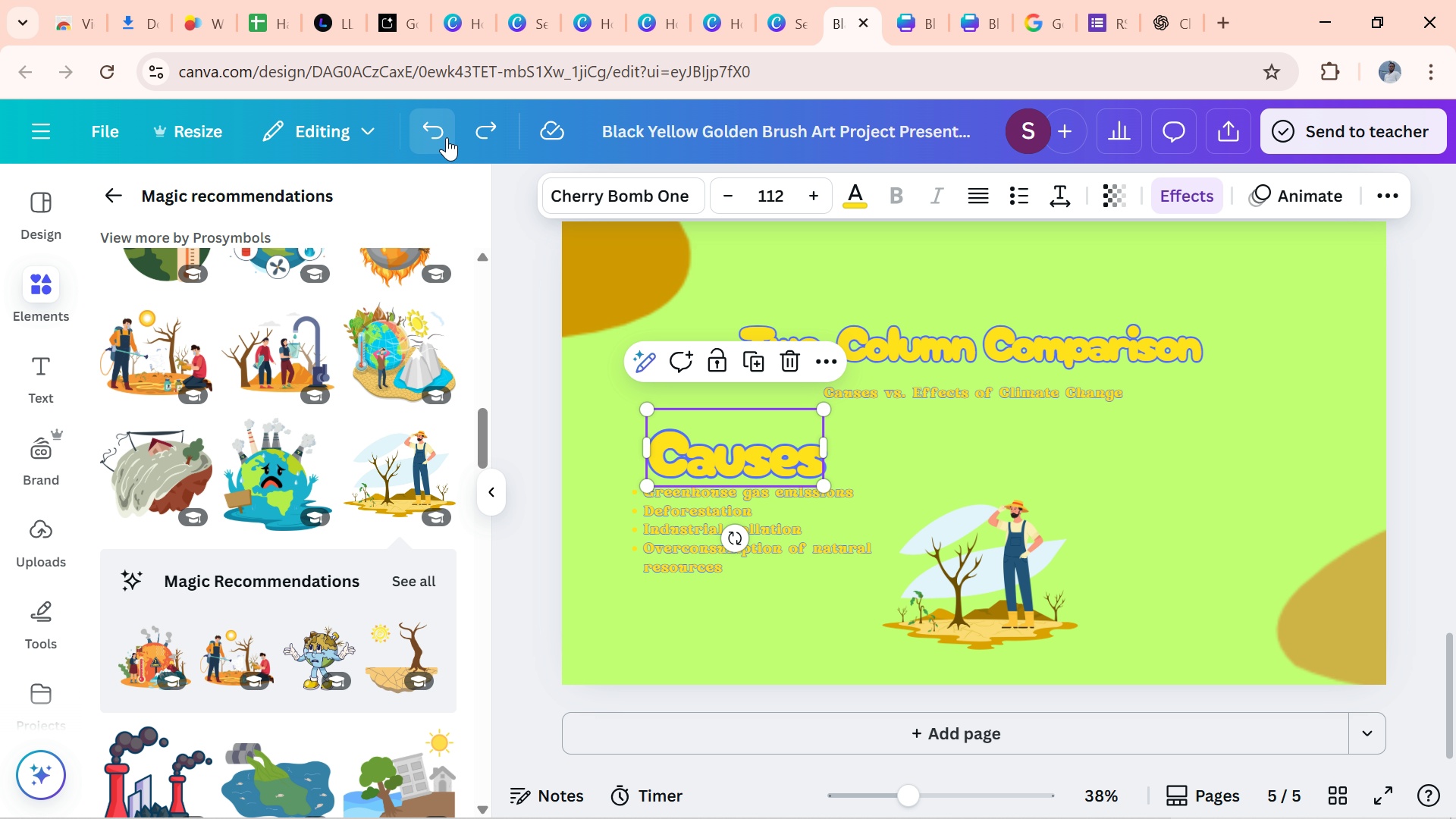 
left_click([447, 137])
 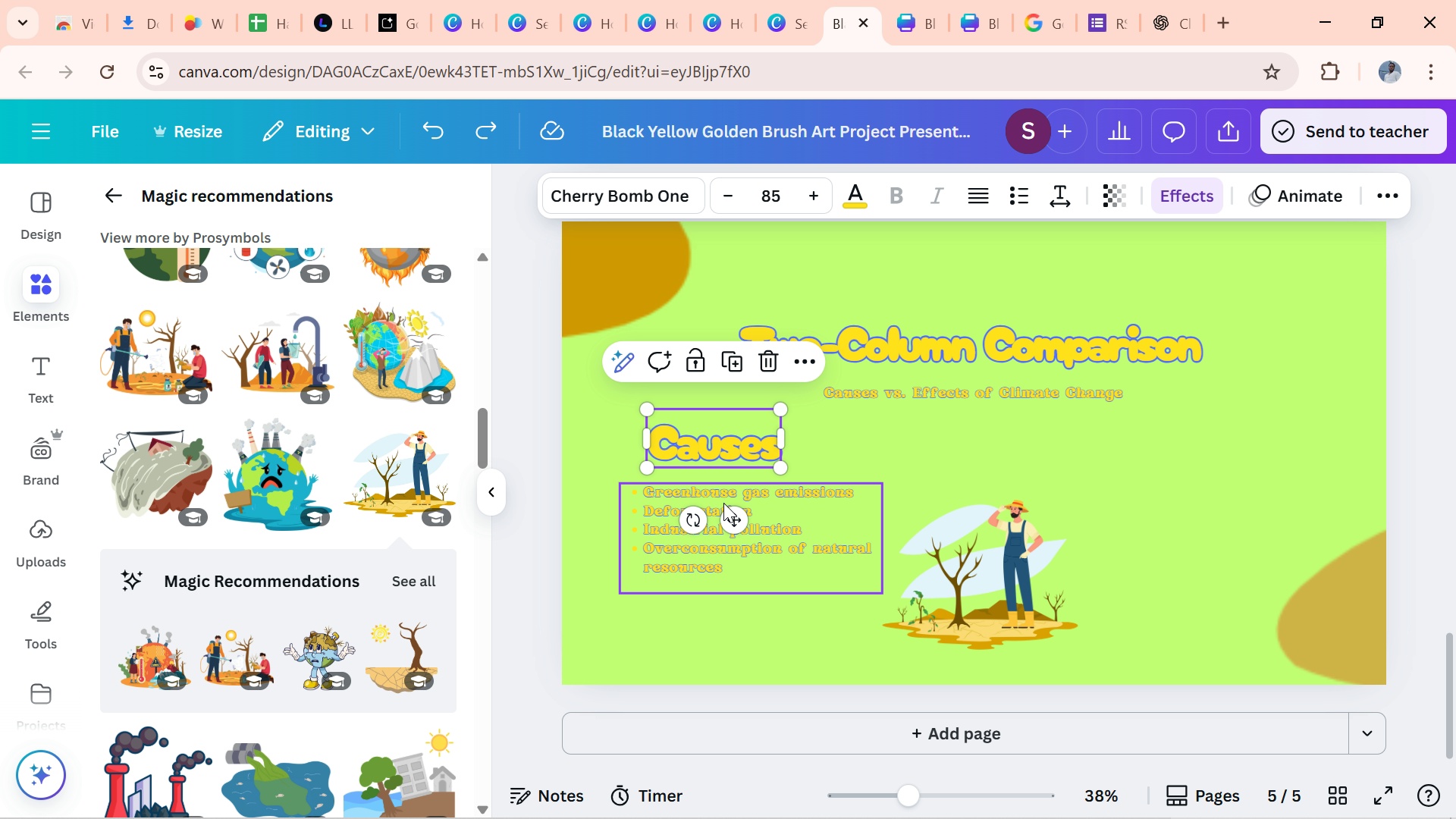 
left_click_drag(start_coordinate=[723, 517], to_coordinate=[712, 522])
 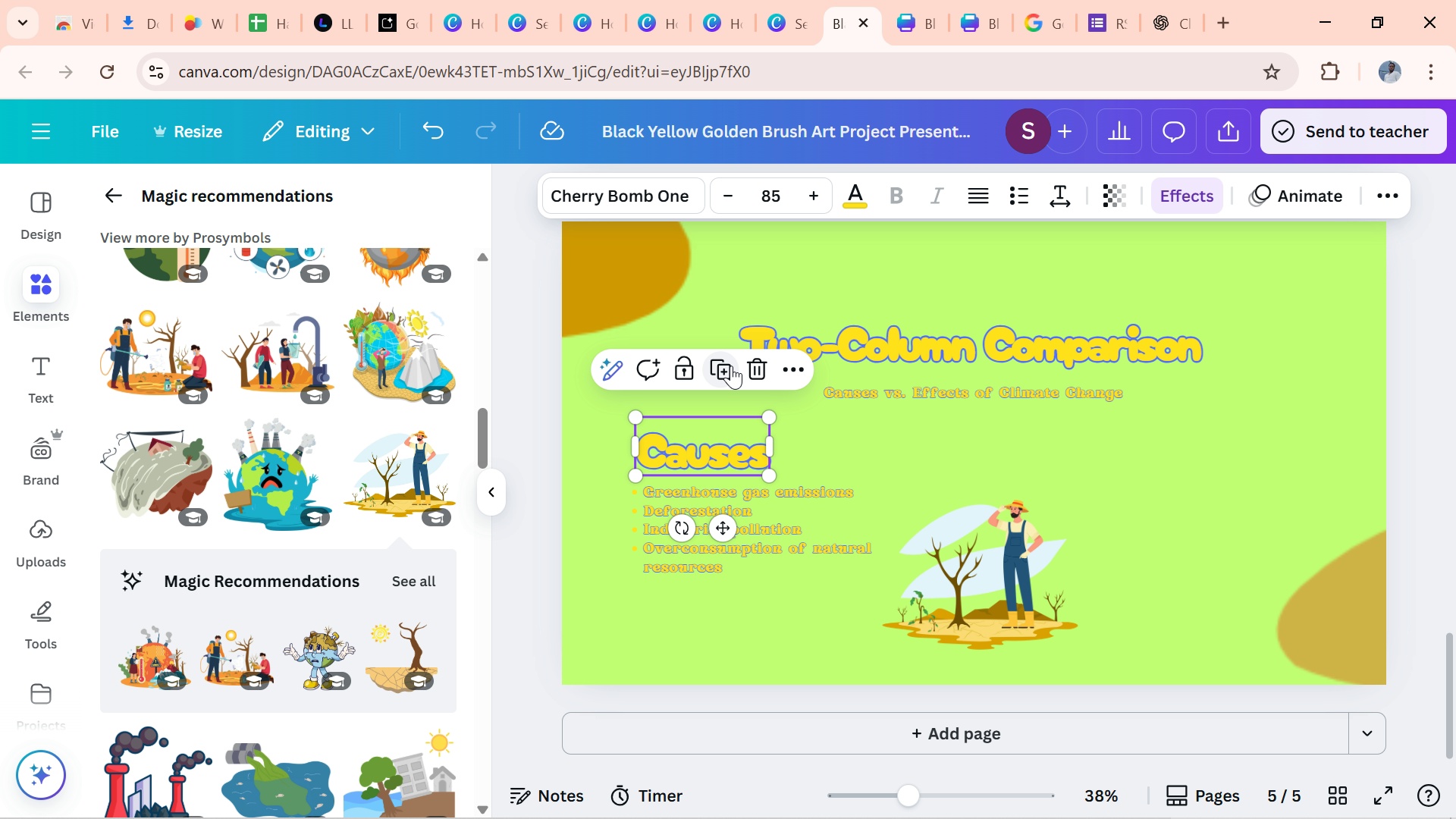 
left_click([731, 365])
 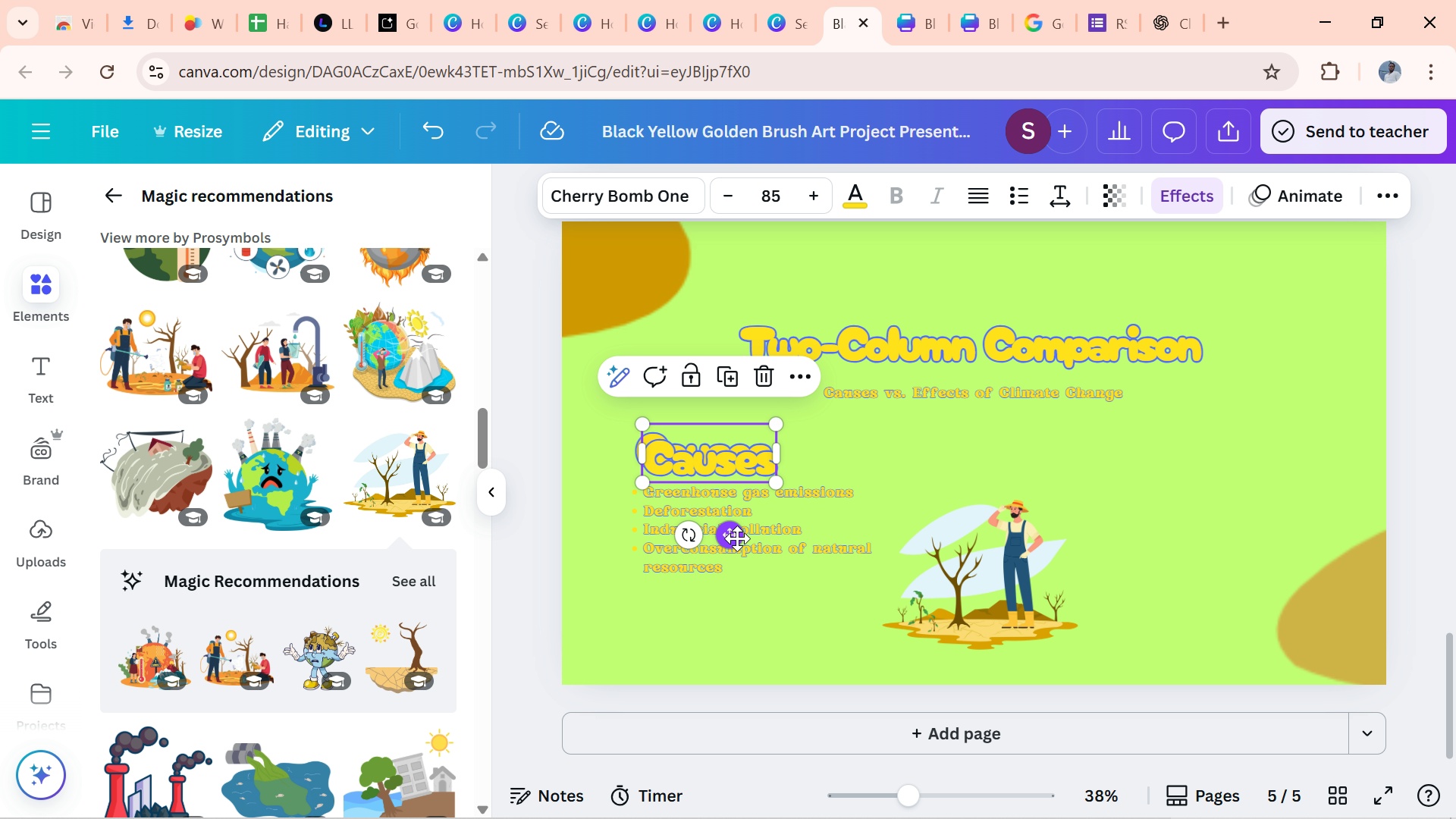 
left_click_drag(start_coordinate=[736, 538], to_coordinate=[1215, 544])
 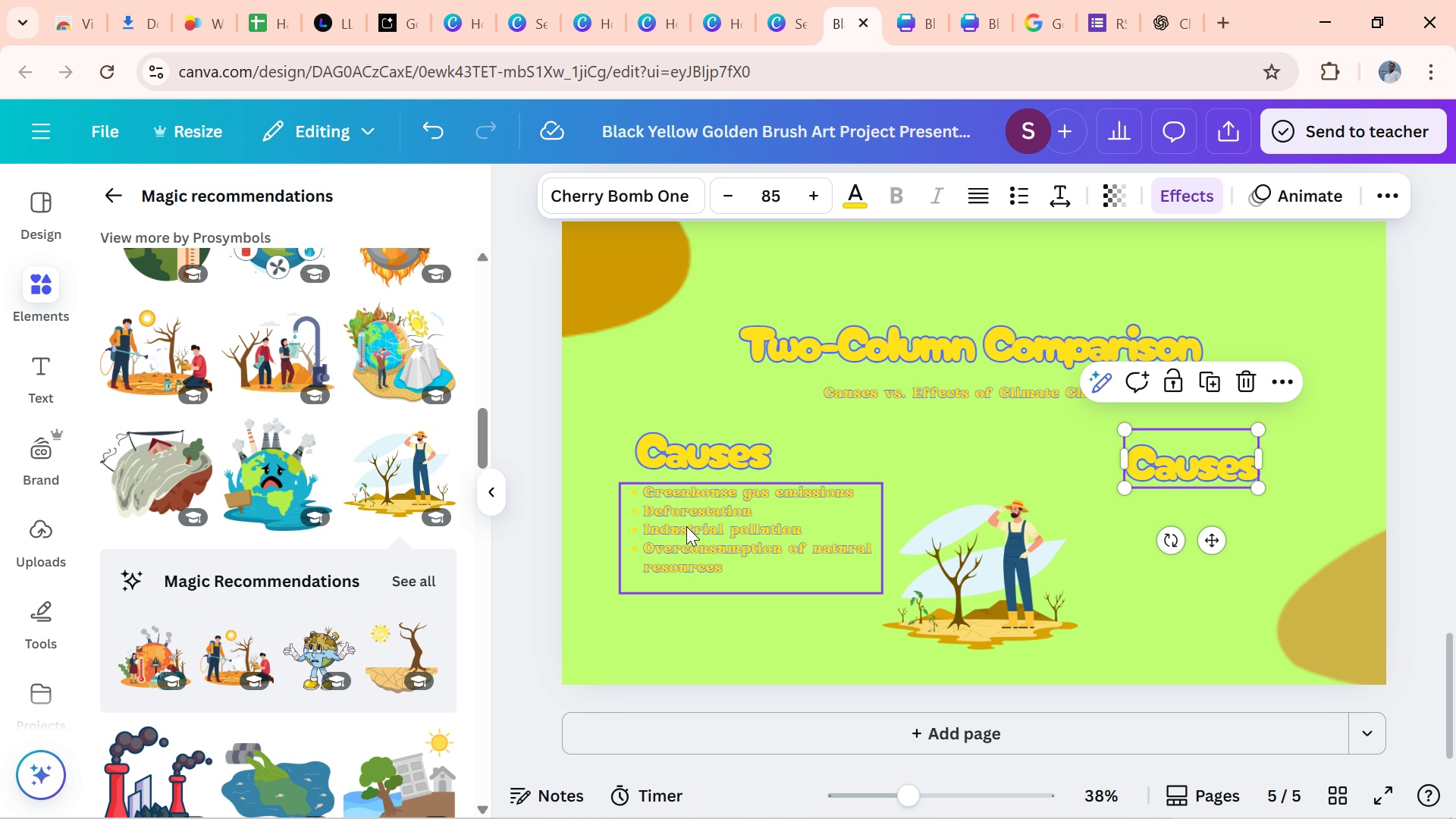 
wait(10.61)
 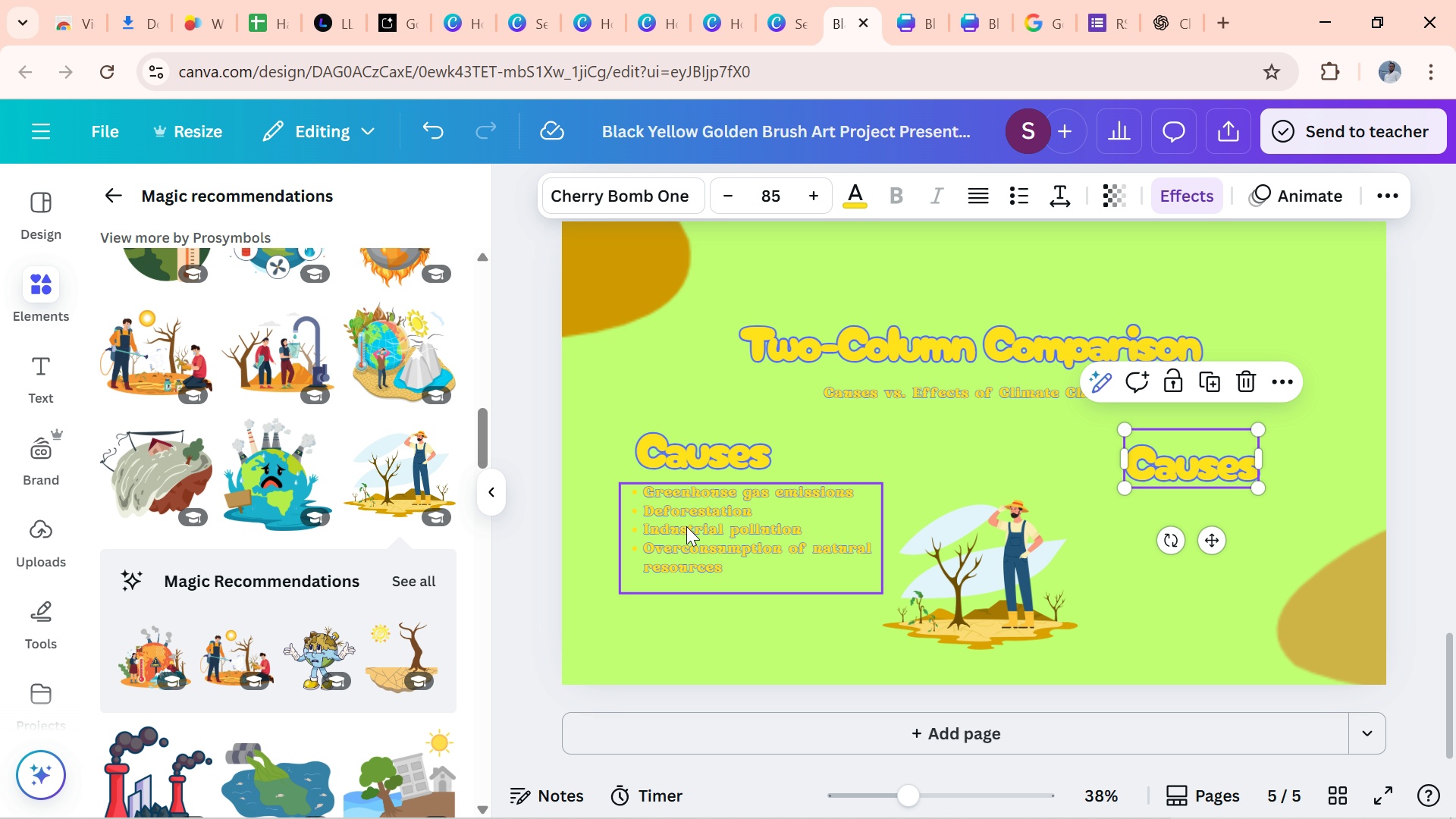 
left_click([1166, 24])
 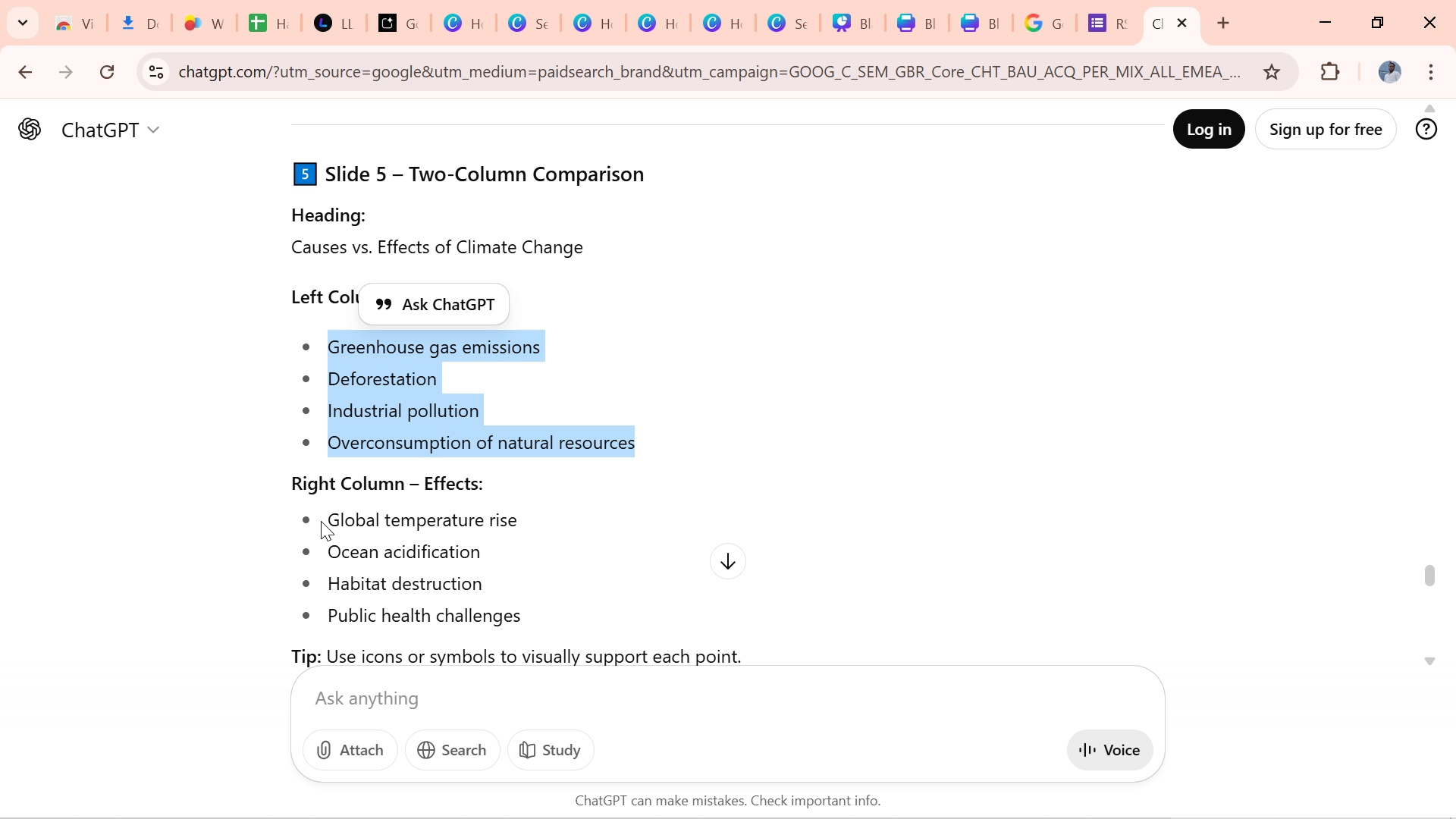 
wait(5.64)
 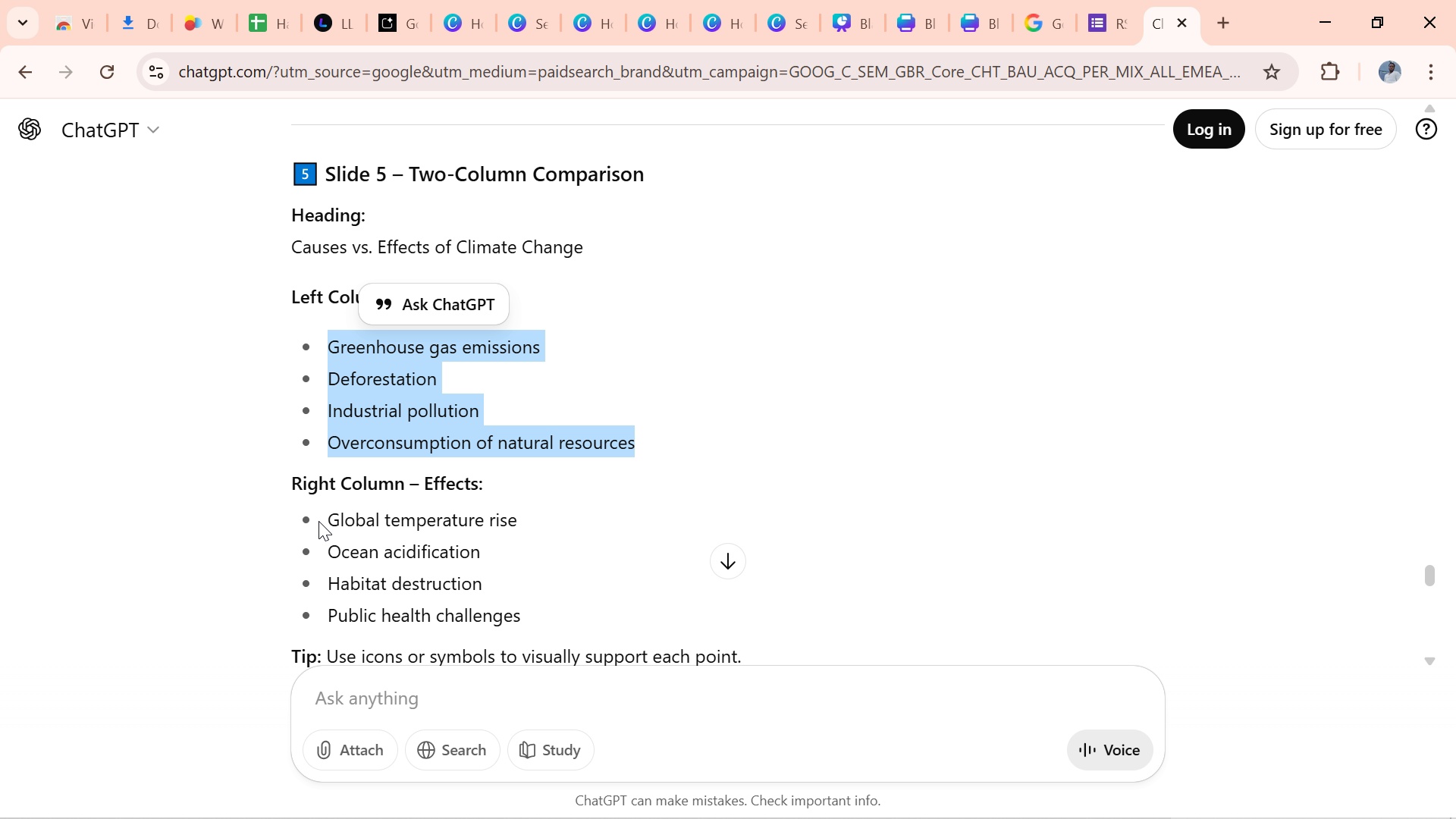 
left_click_drag(start_coordinate=[287, 513], to_coordinate=[534, 625])
 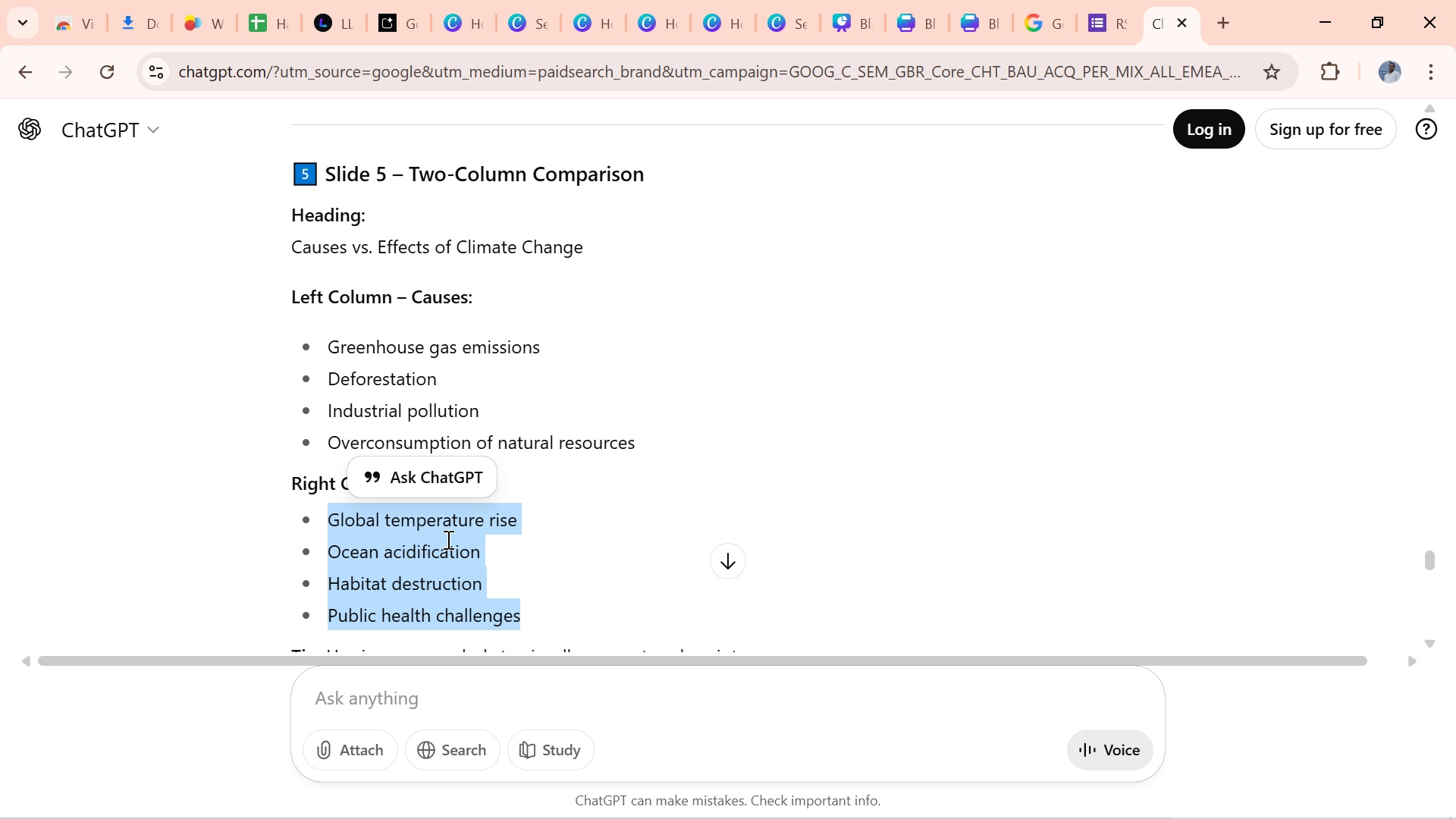 
key(Control+C)
 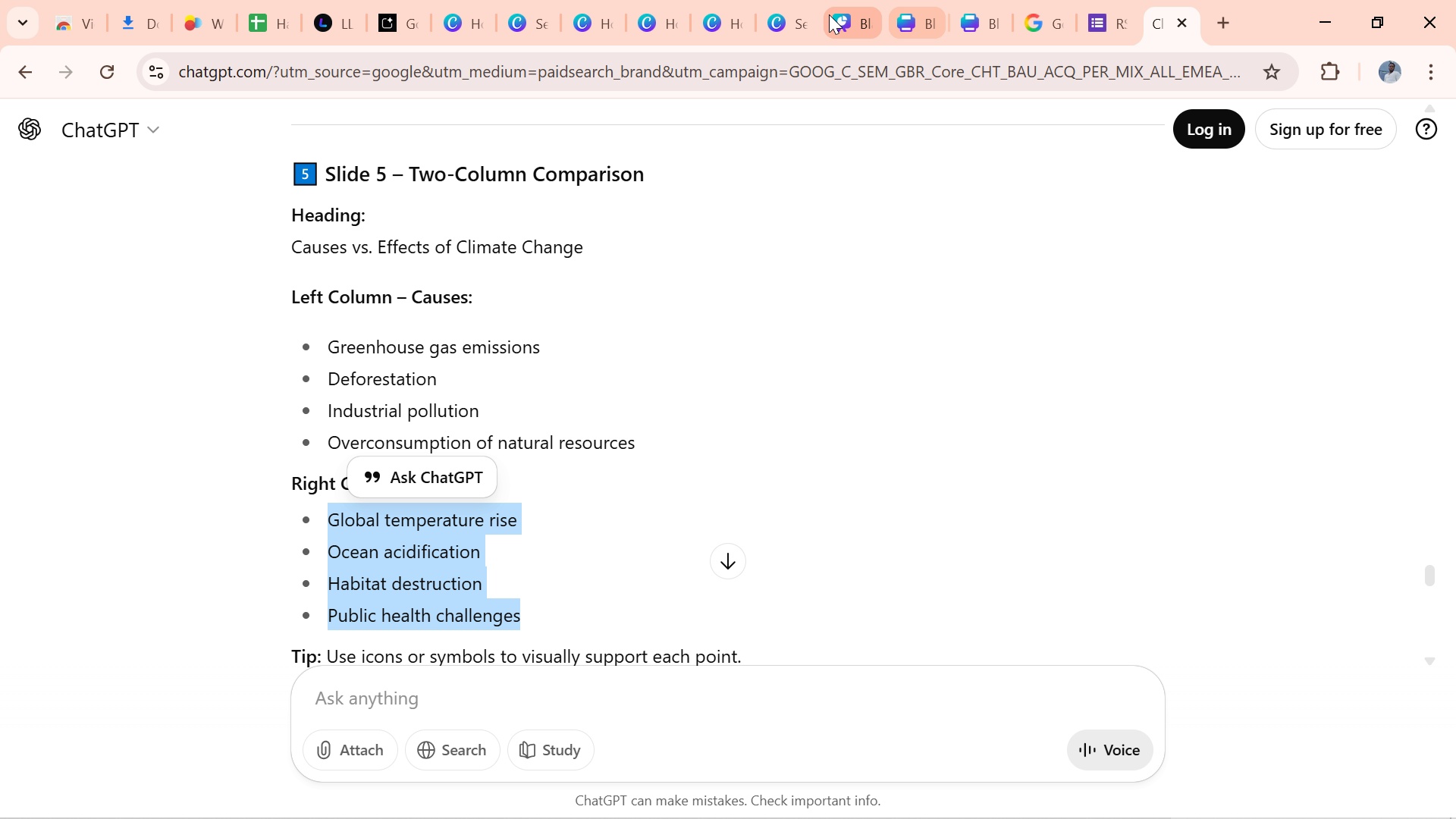 
wait(6.41)
 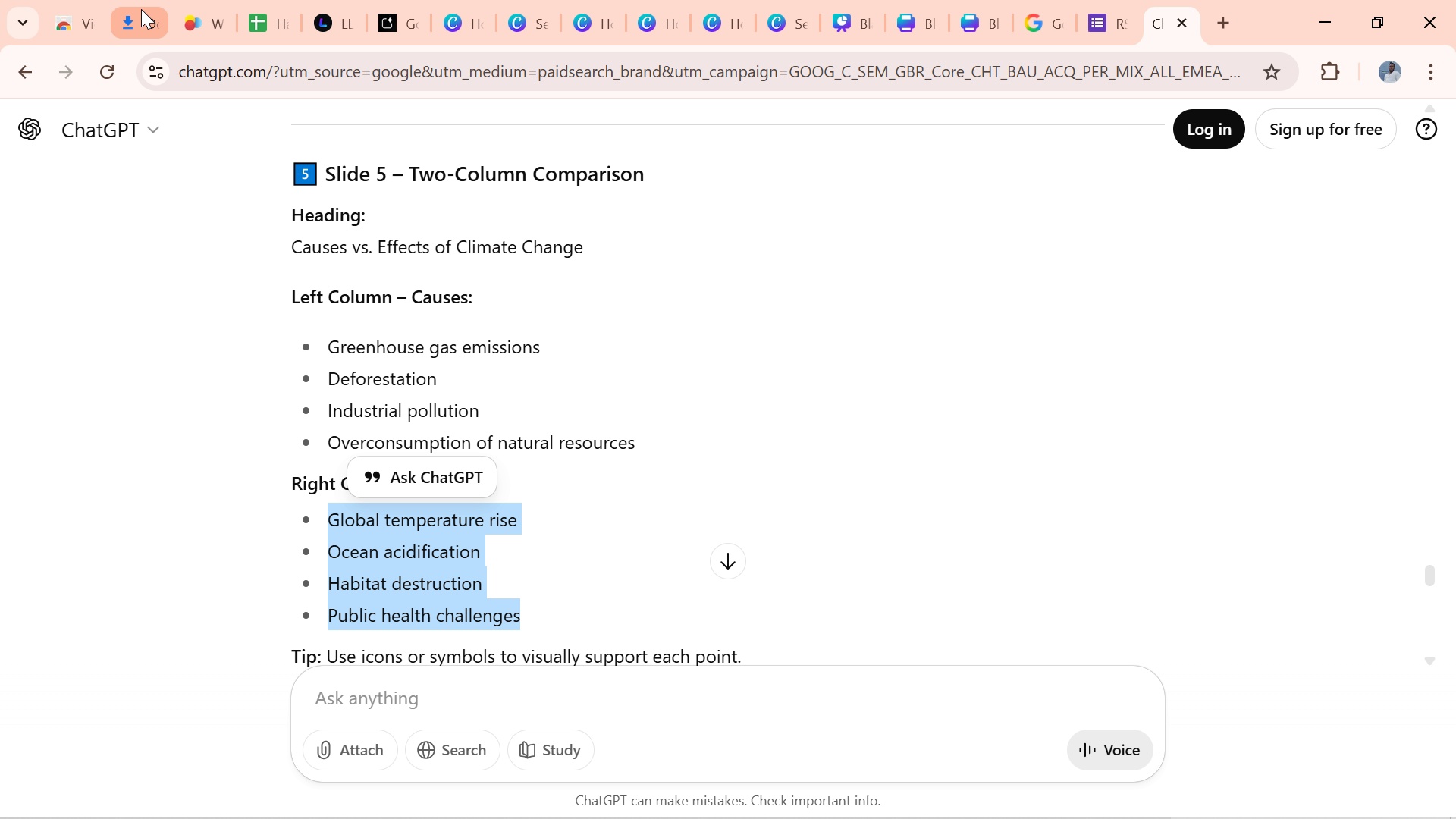 
left_click([831, 14])
 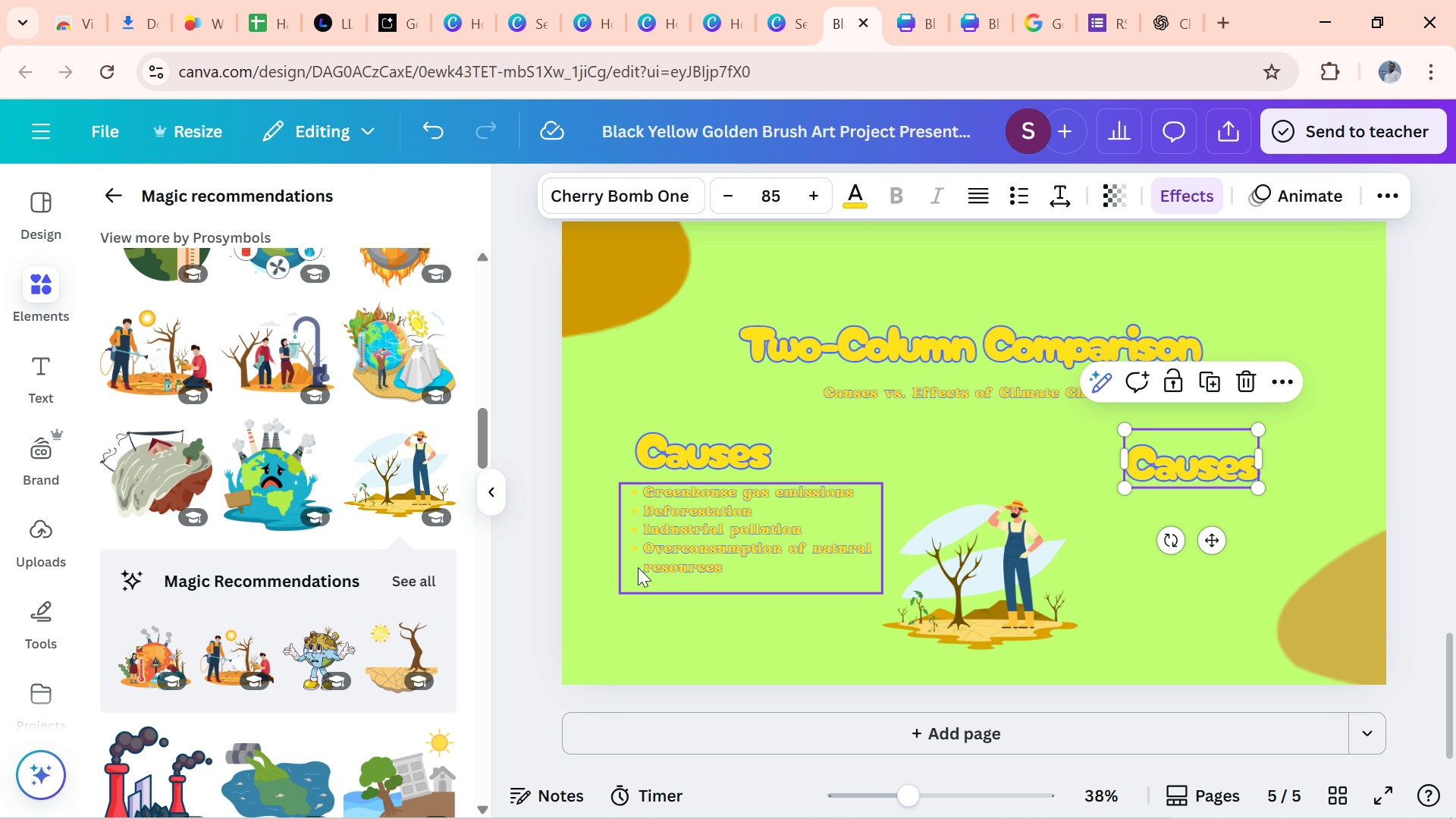 
left_click([644, 561])
 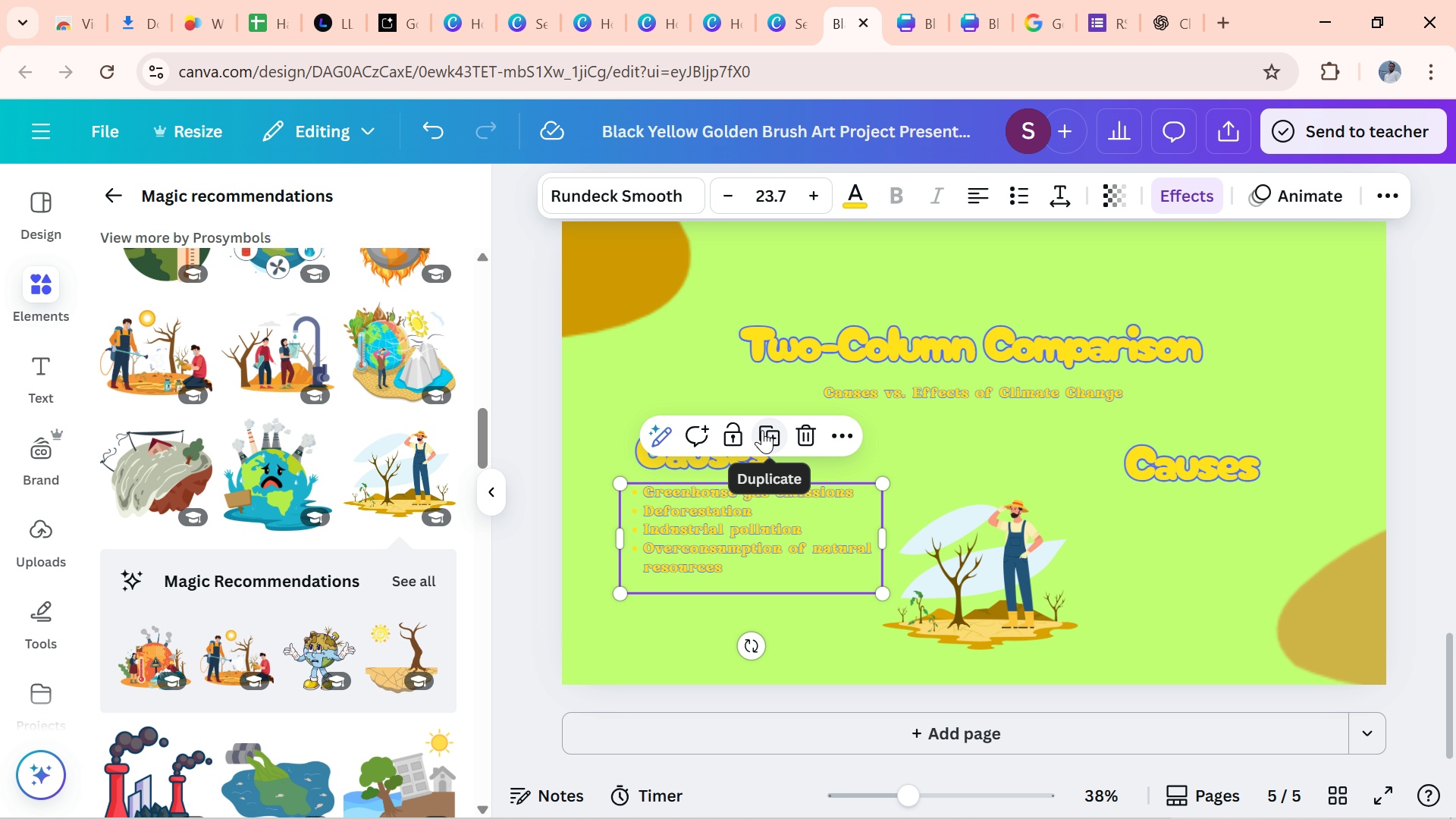 
left_click([762, 430])
 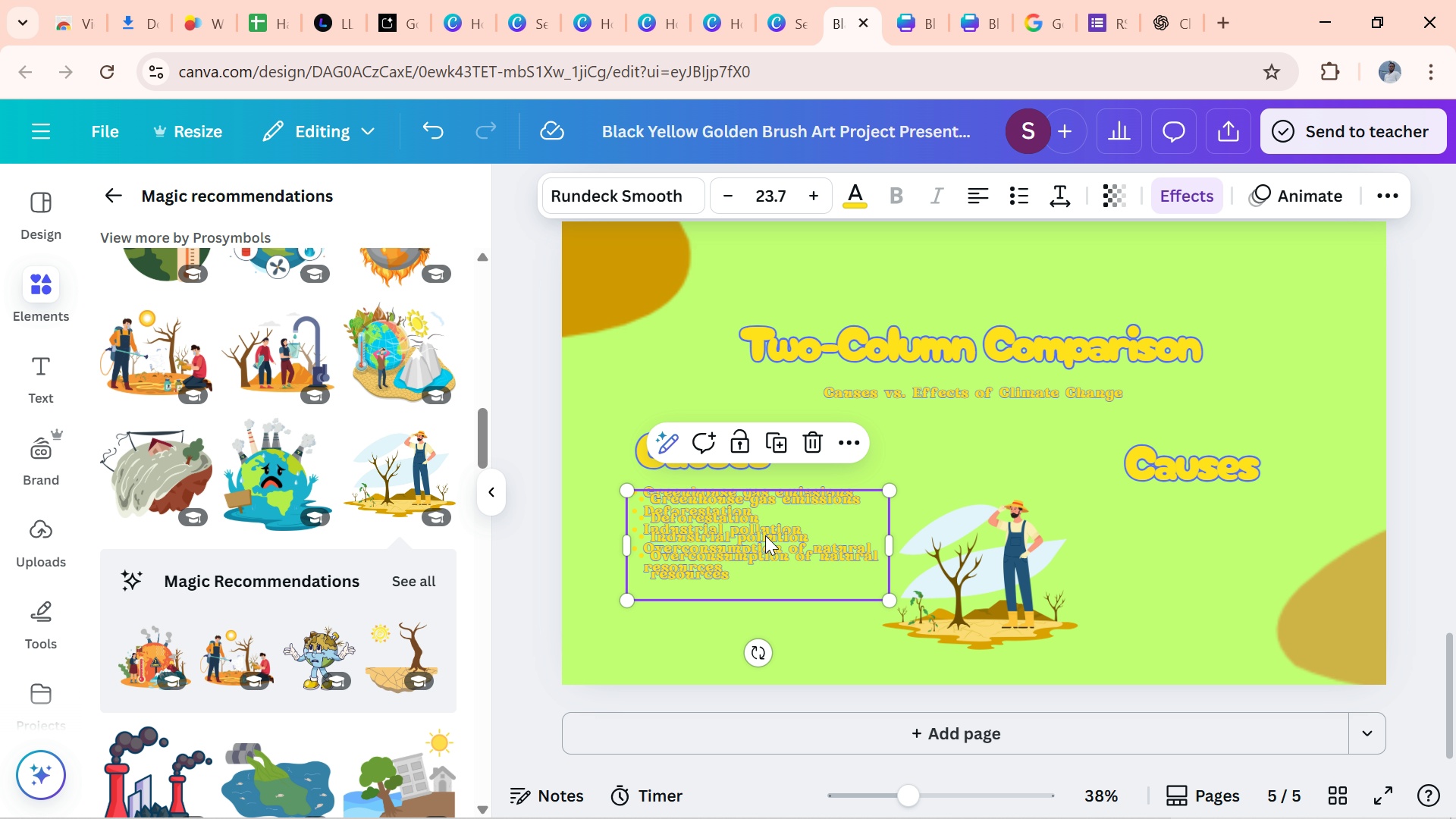 
left_click_drag(start_coordinate=[765, 537], to_coordinate=[1210, 537])
 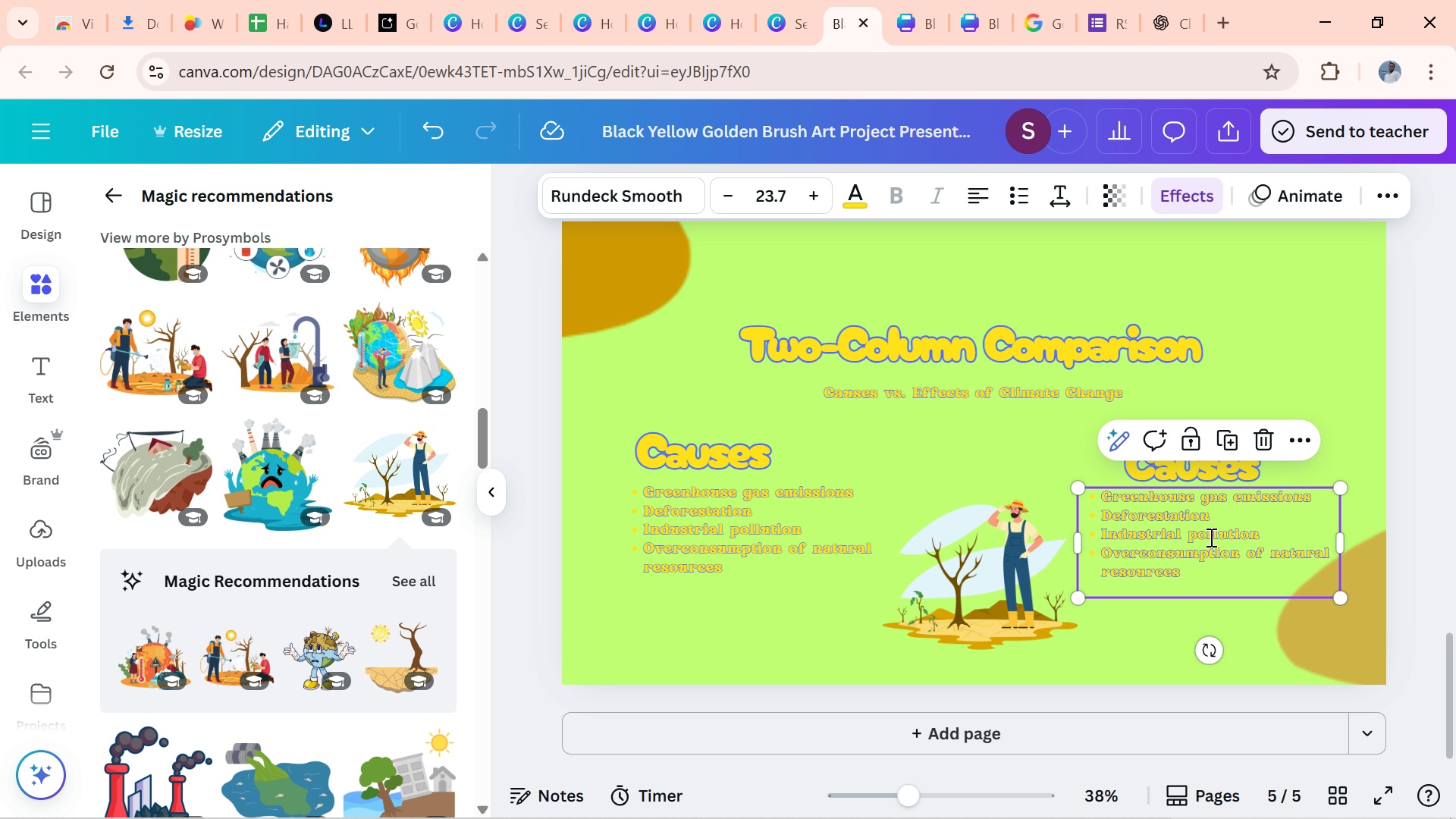 
double_click([1210, 537])
 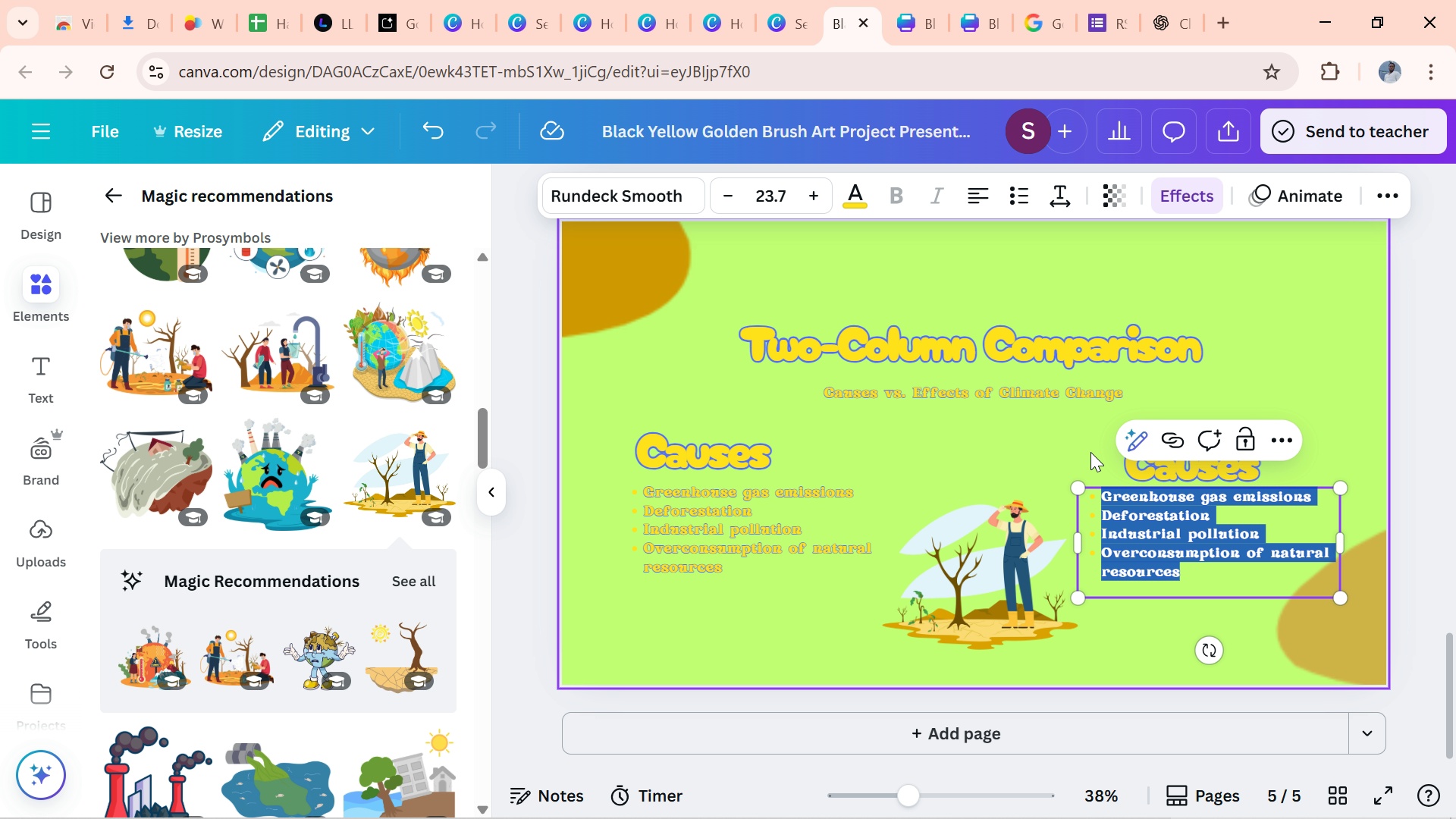 
key(Control+V)
 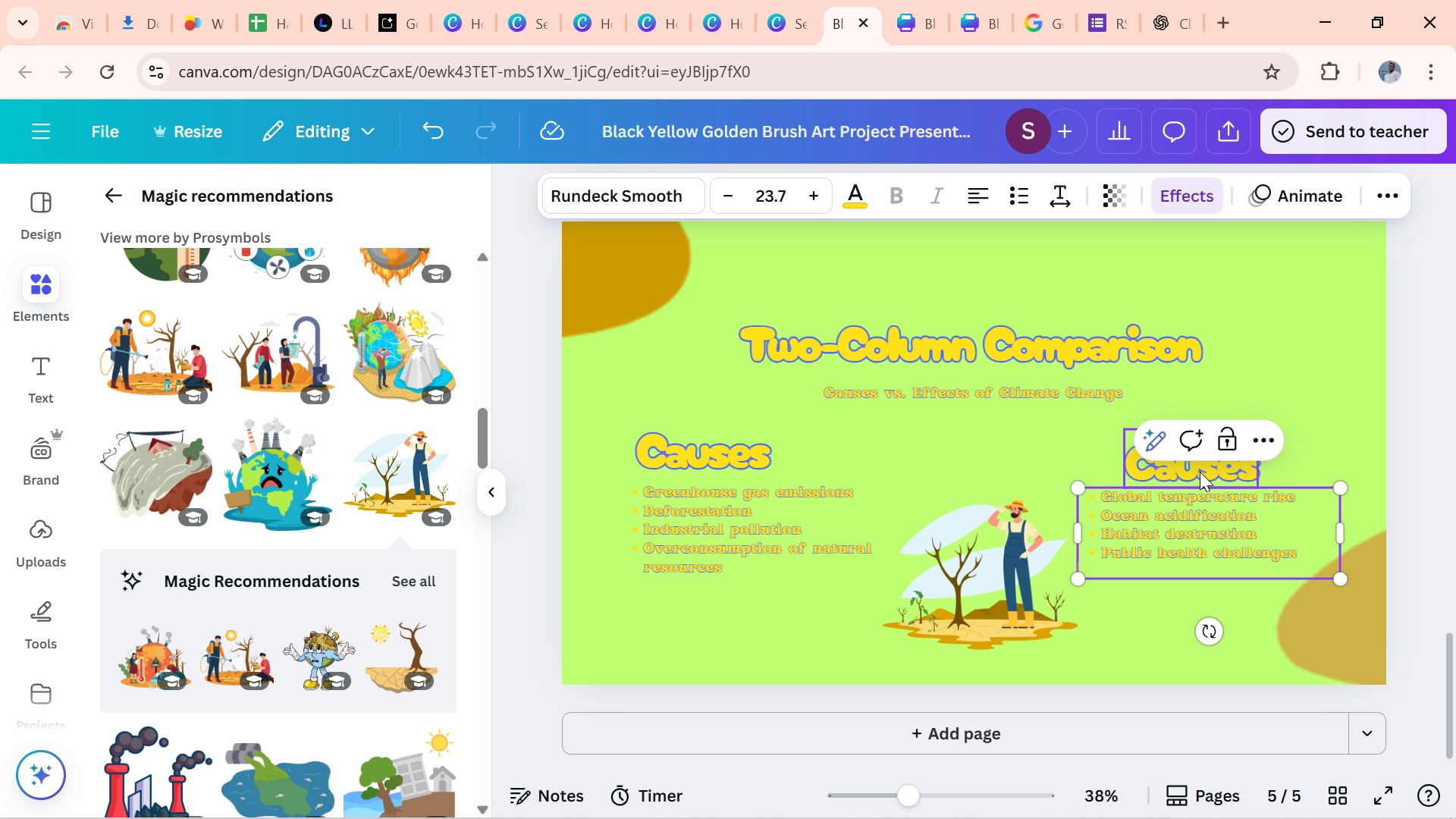 
double_click([1200, 472])
 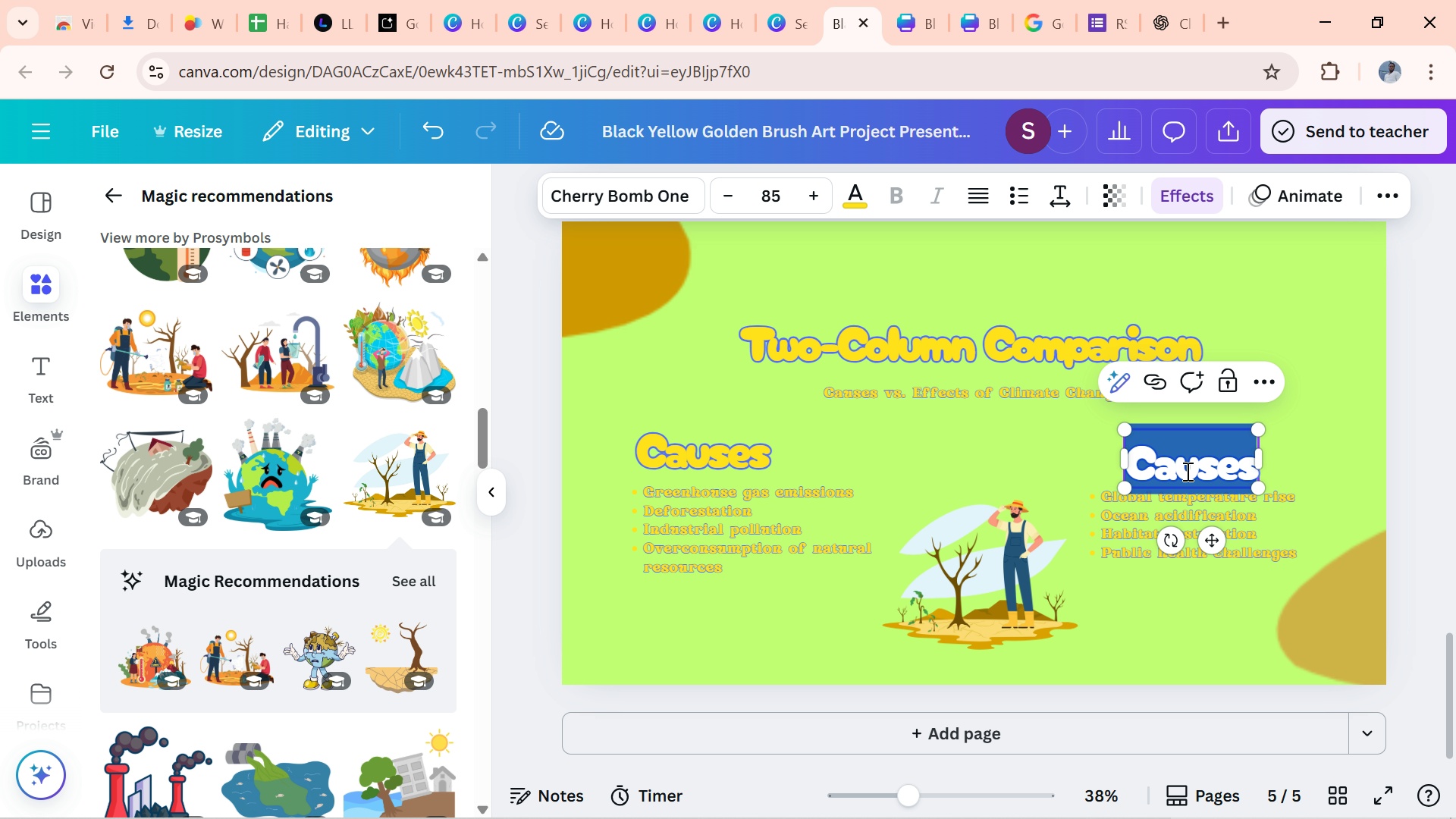 
type(EA)
key(Backspace)
type(ffects)
 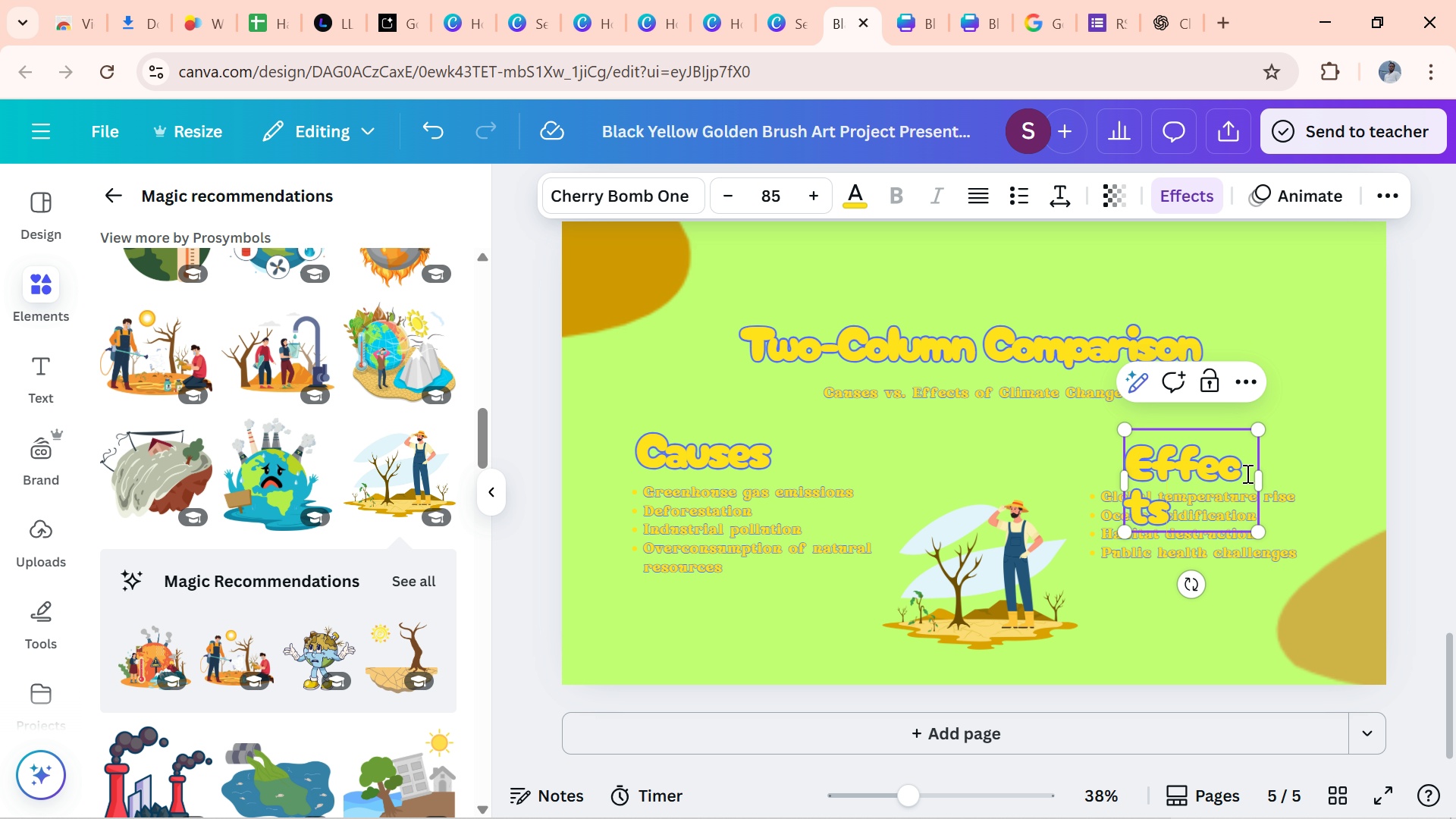 
left_click_drag(start_coordinate=[1266, 475], to_coordinate=[1298, 472])
 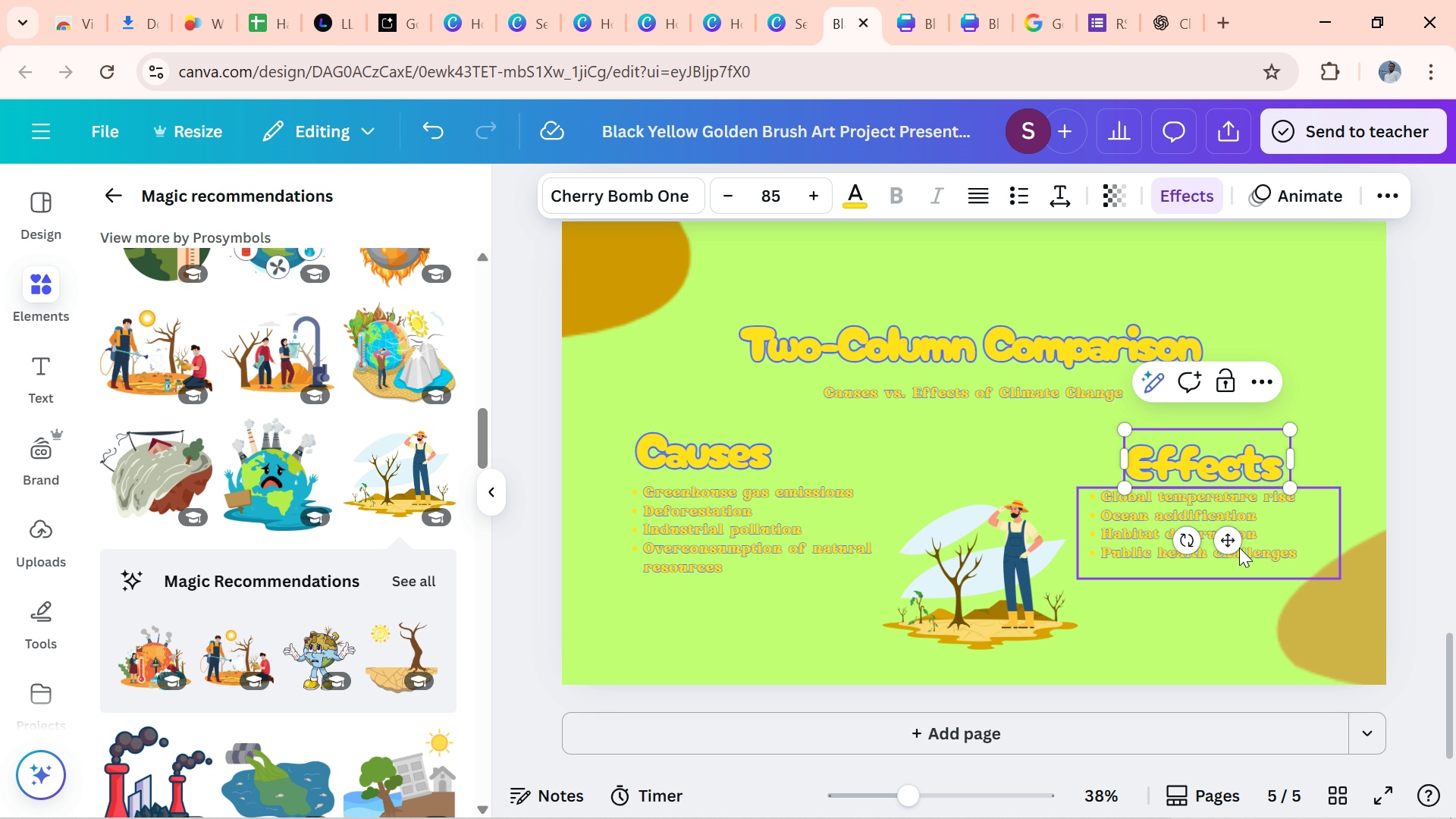 
left_click_drag(start_coordinate=[1230, 536], to_coordinate=[1178, 531])
 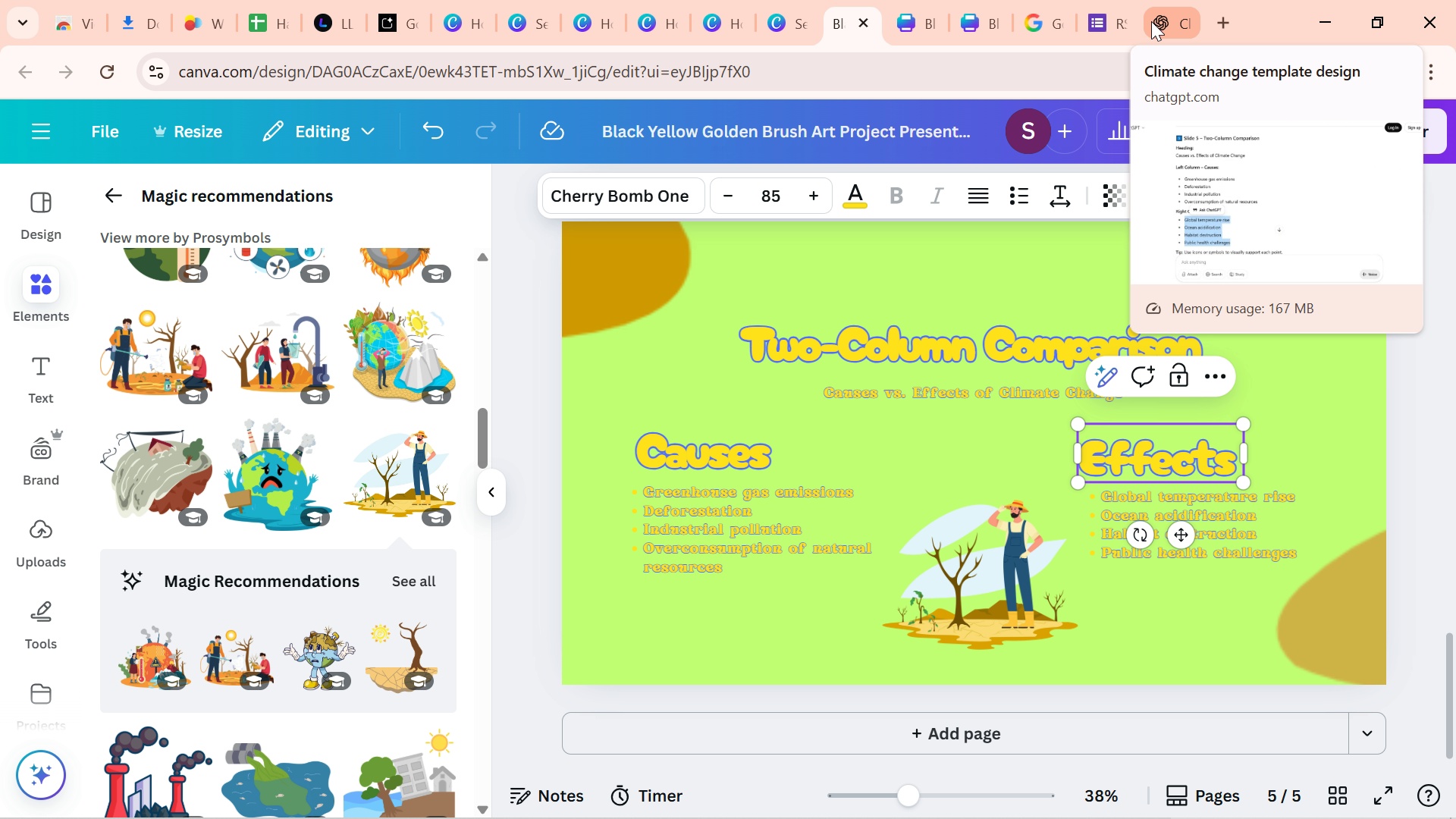 
left_click([1151, 22])
 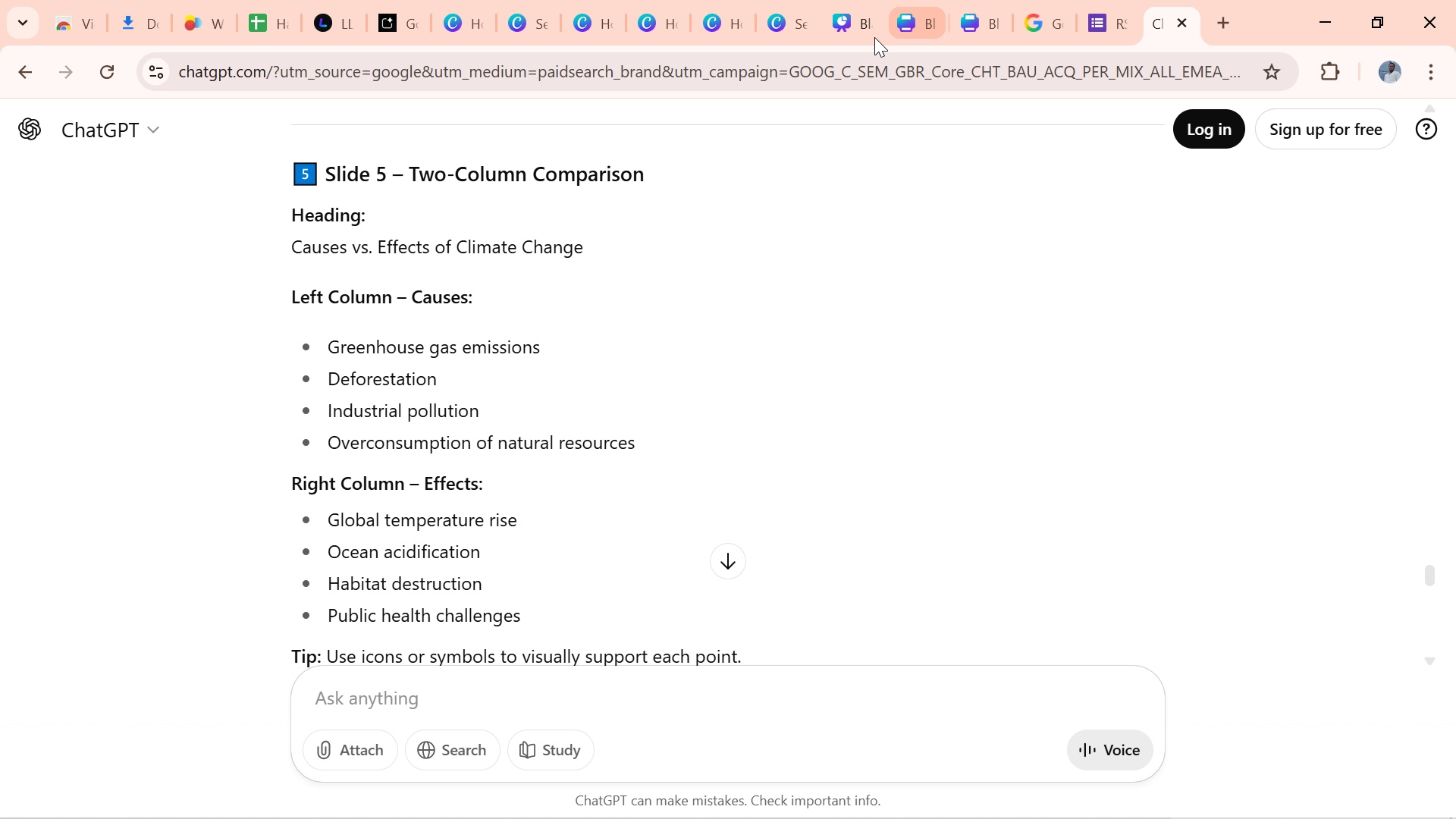 
wait(5.6)
 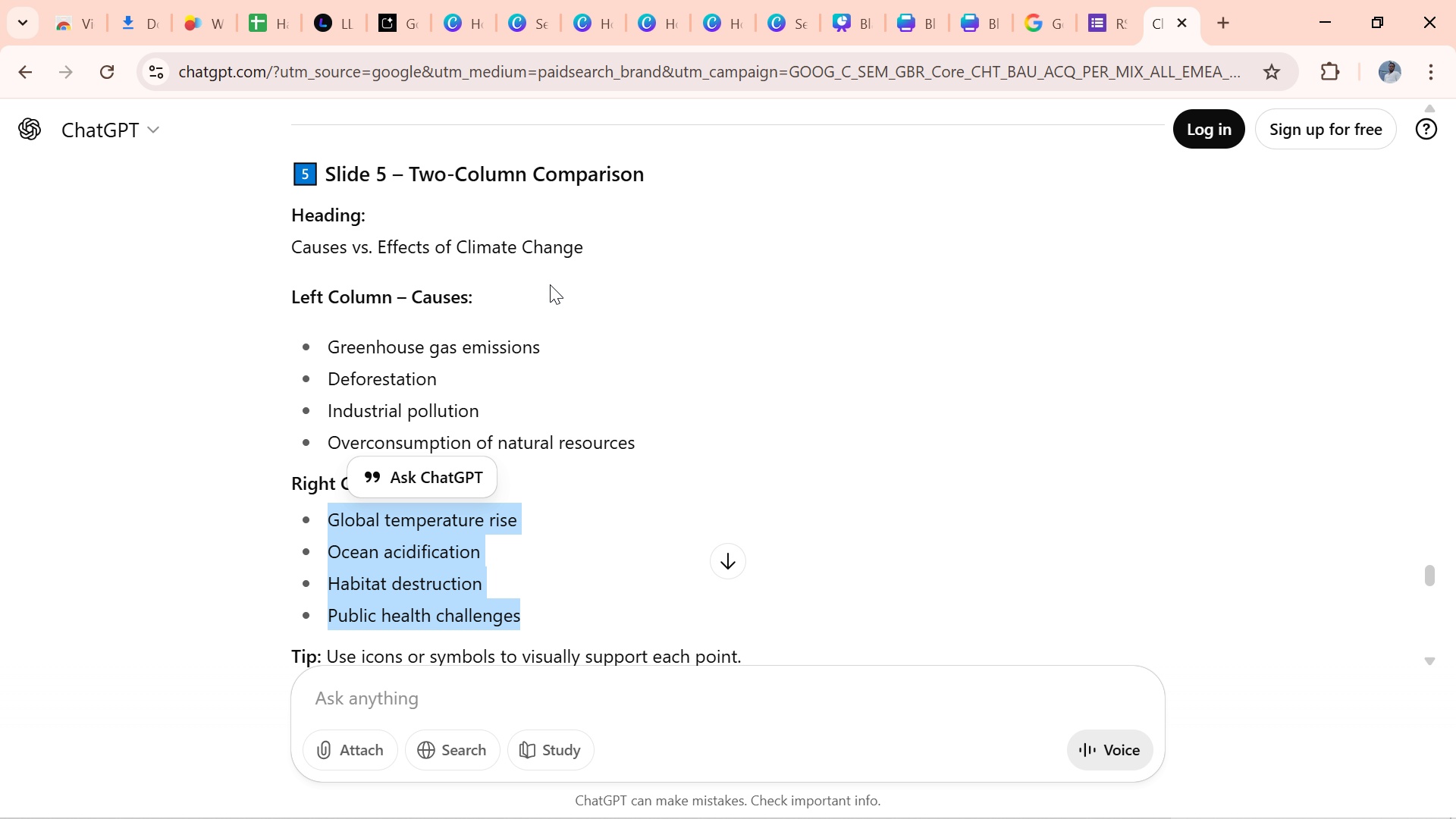 
left_click([849, 19])
 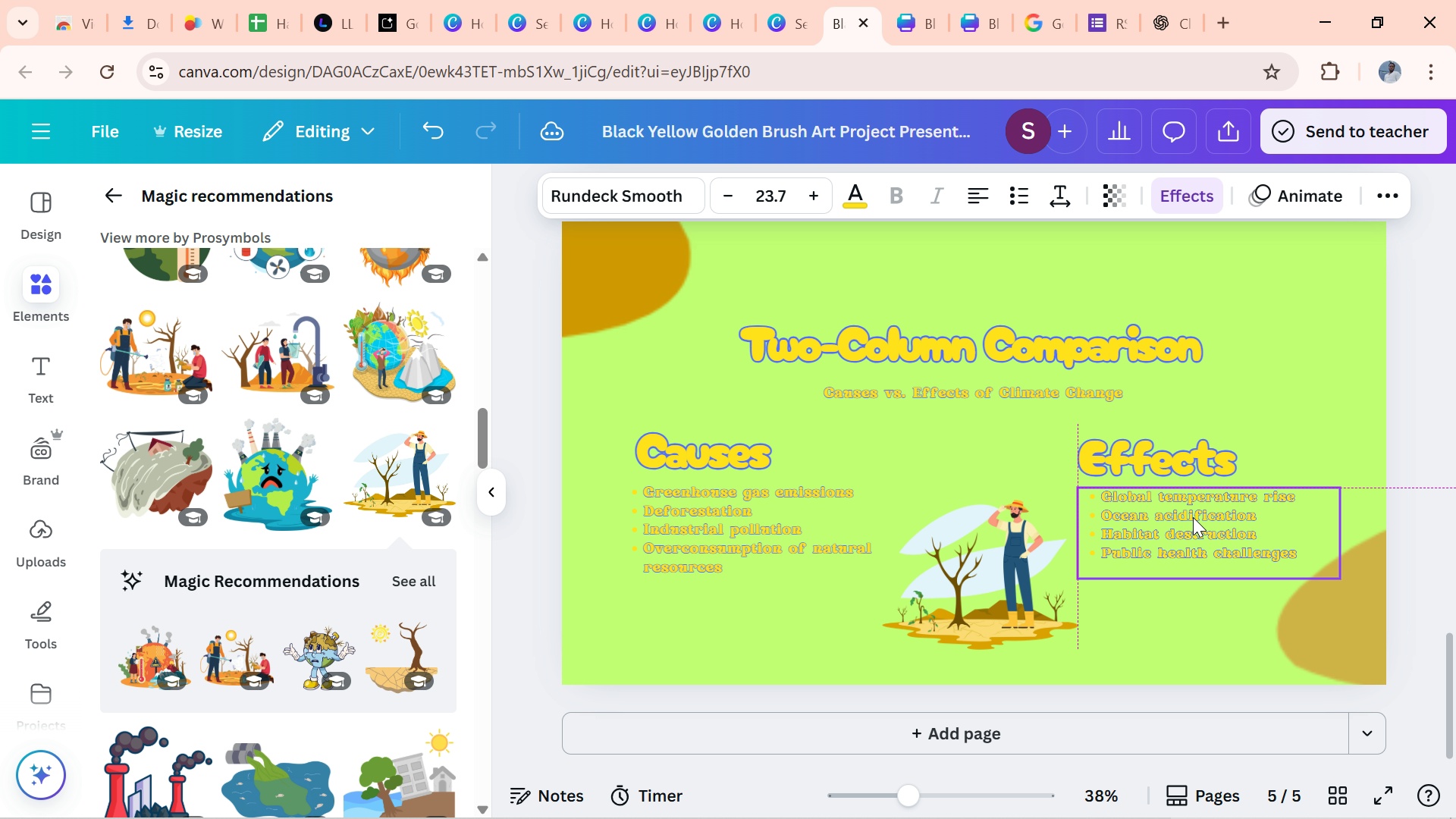 
left_click_drag(start_coordinate=[993, 601], to_coordinate=[960, 626])
 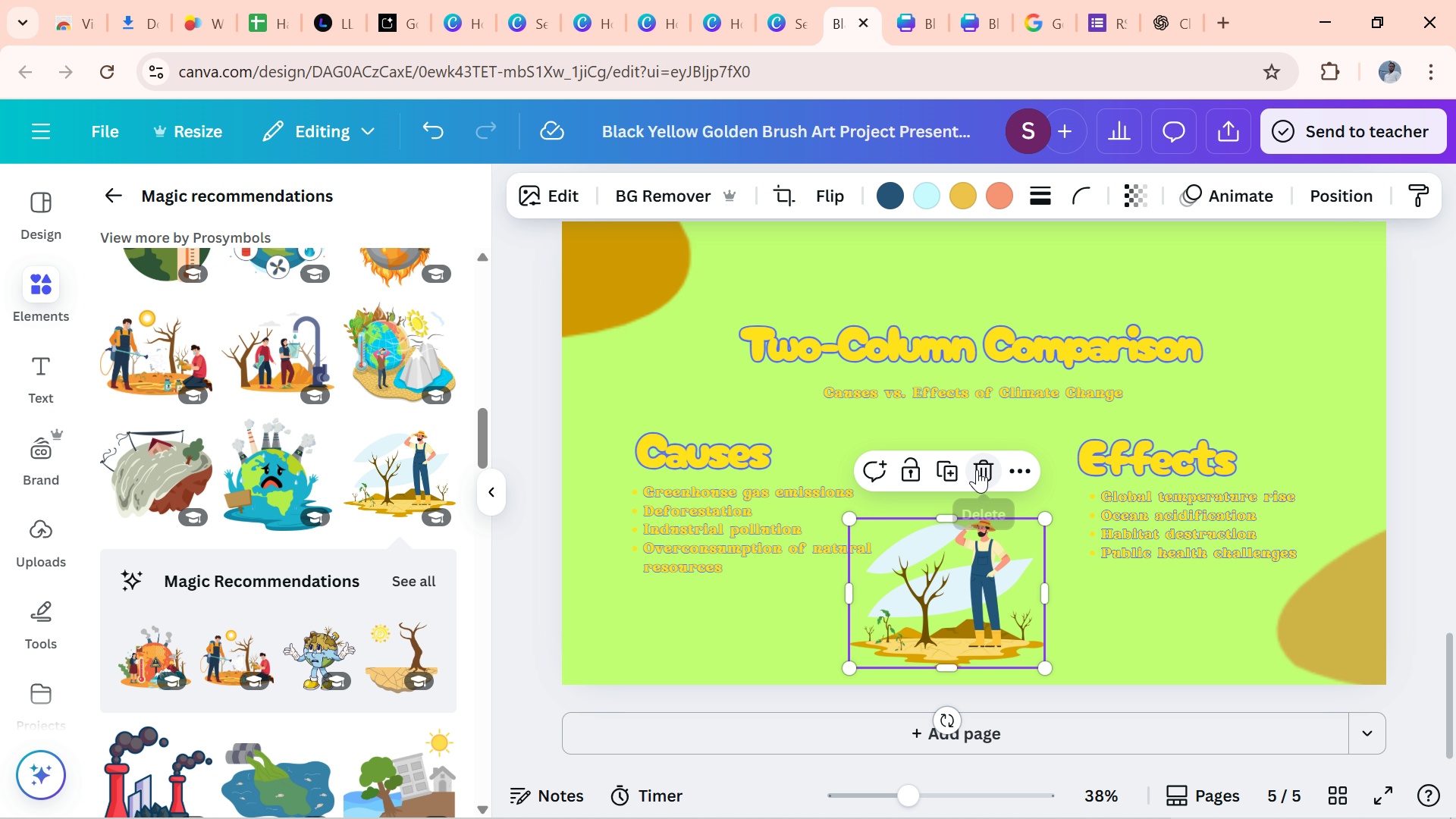 
left_click([977, 469])
 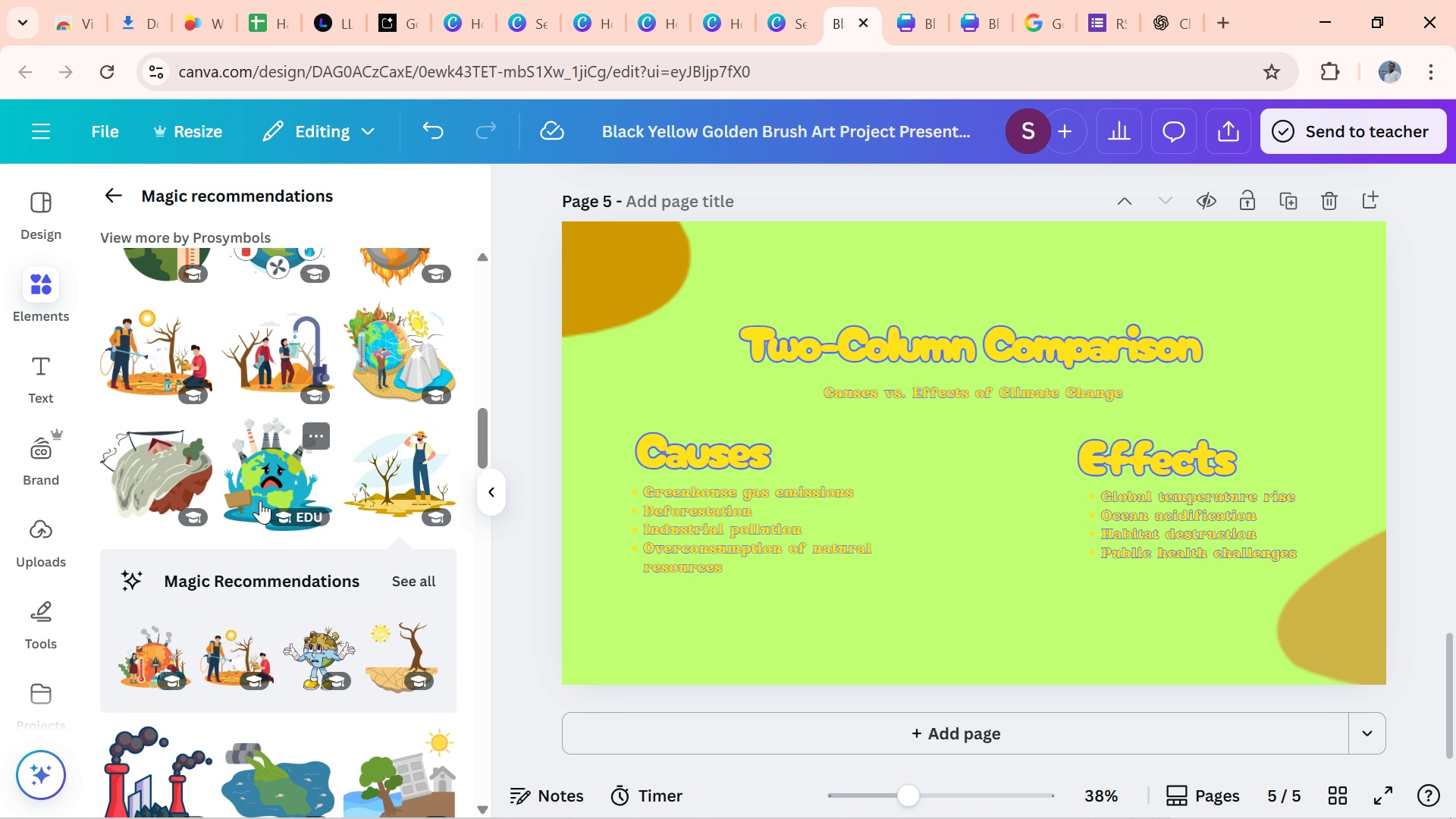 
left_click([280, 469])
 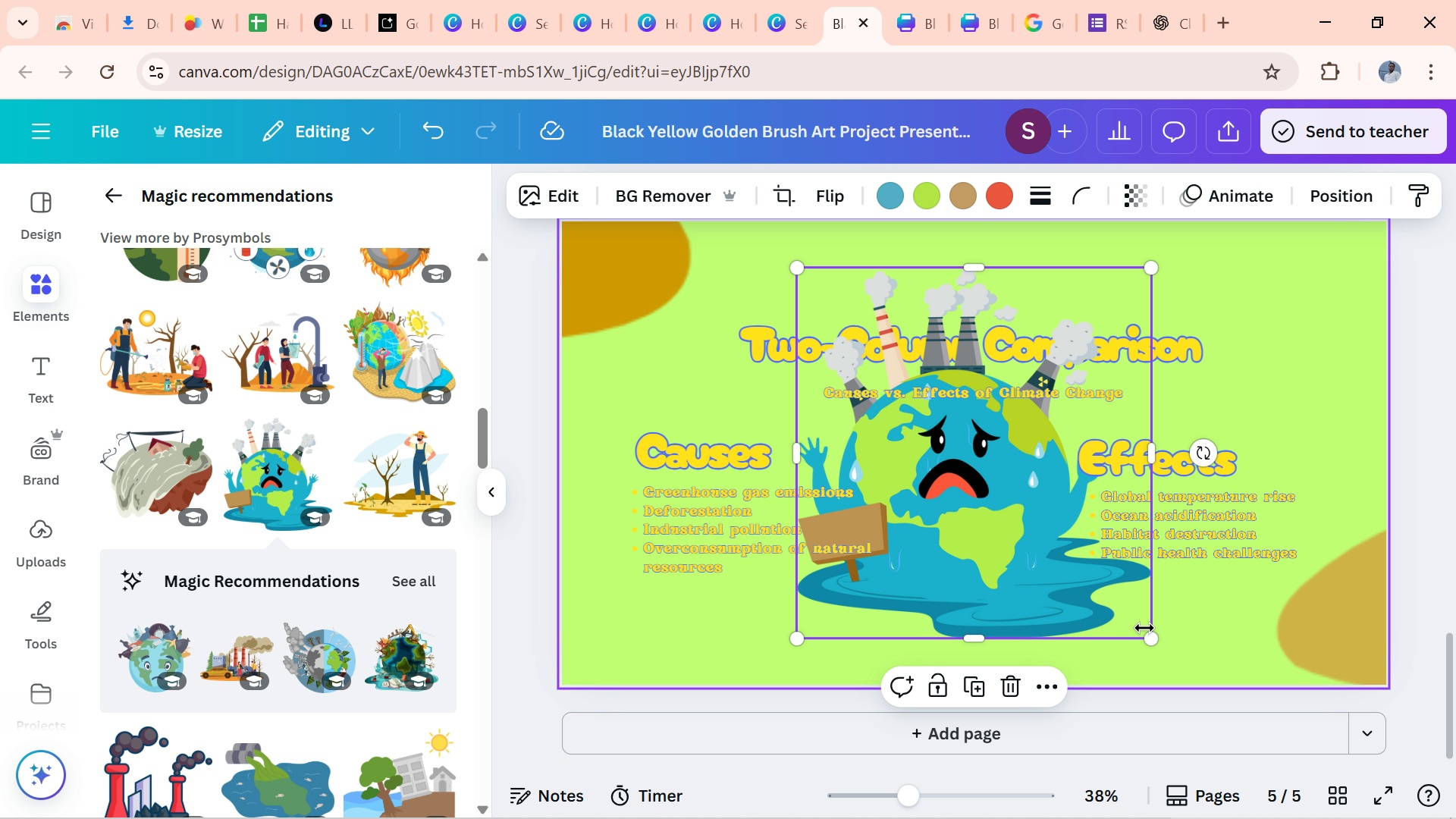 
left_click_drag(start_coordinate=[1138, 628], to_coordinate=[1092, 583])
 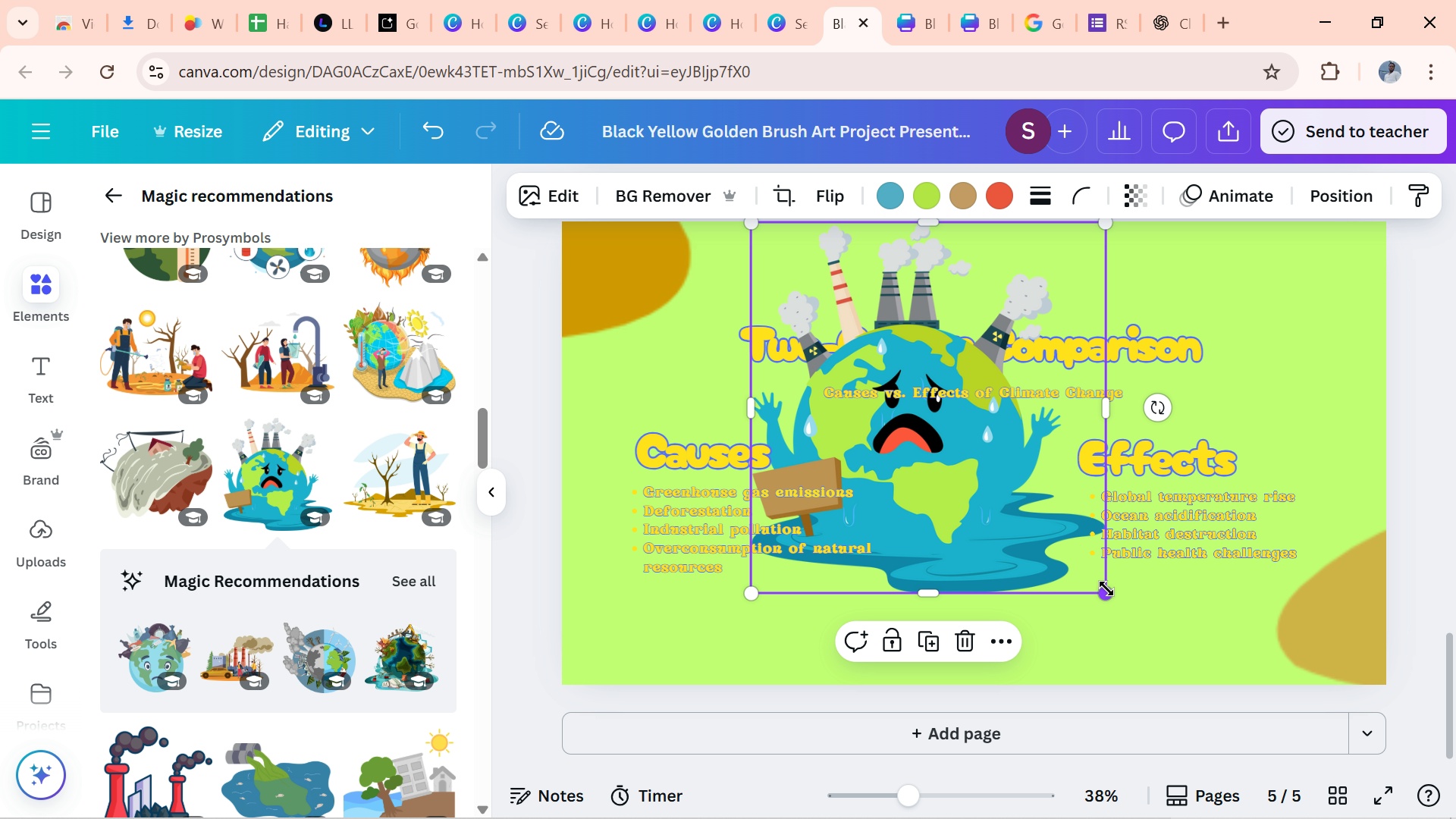 
left_click_drag(start_coordinate=[1108, 588], to_coordinate=[1094, 504])
 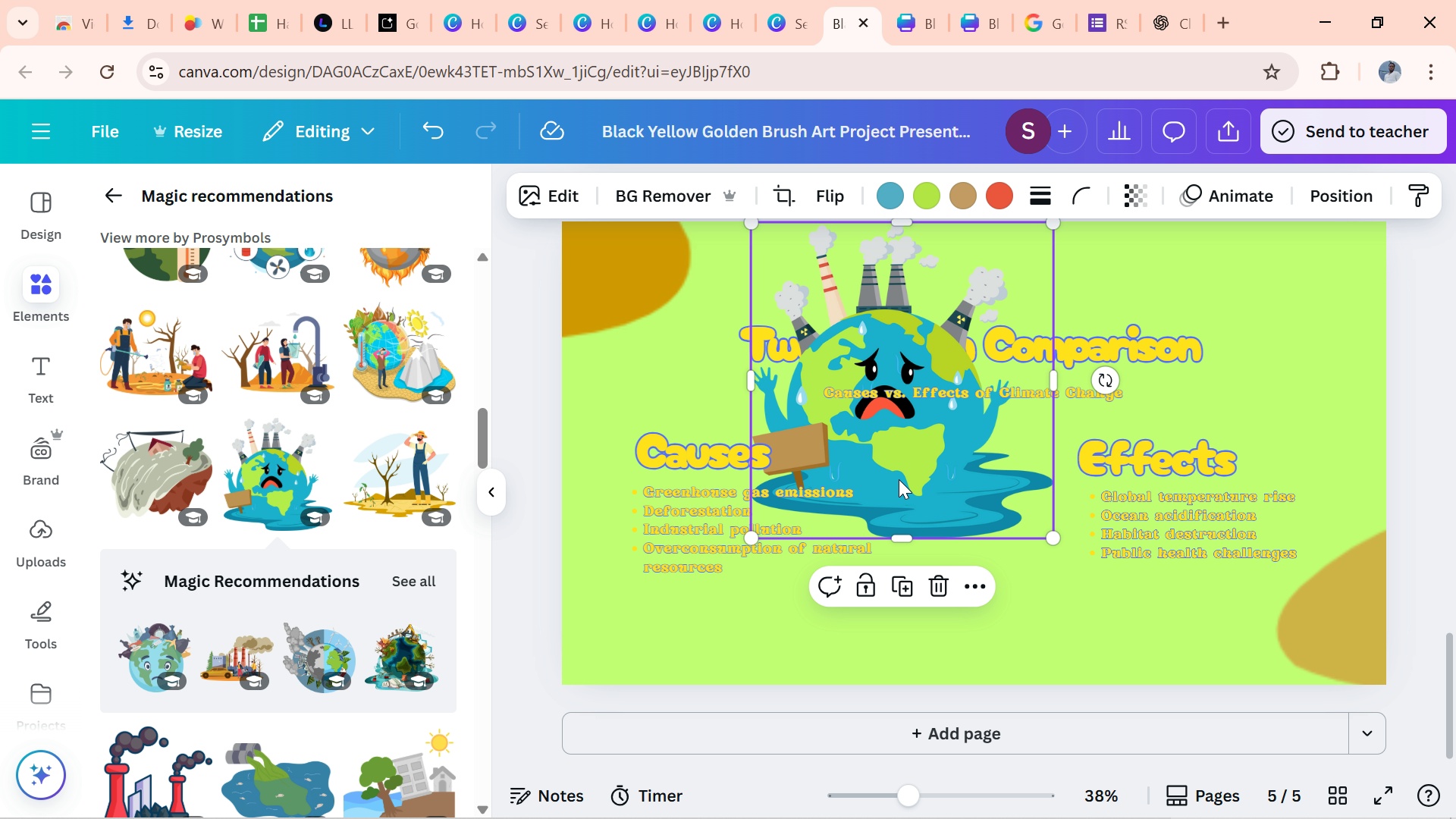 
left_click_drag(start_coordinate=[925, 471], to_coordinate=[1031, 681])
 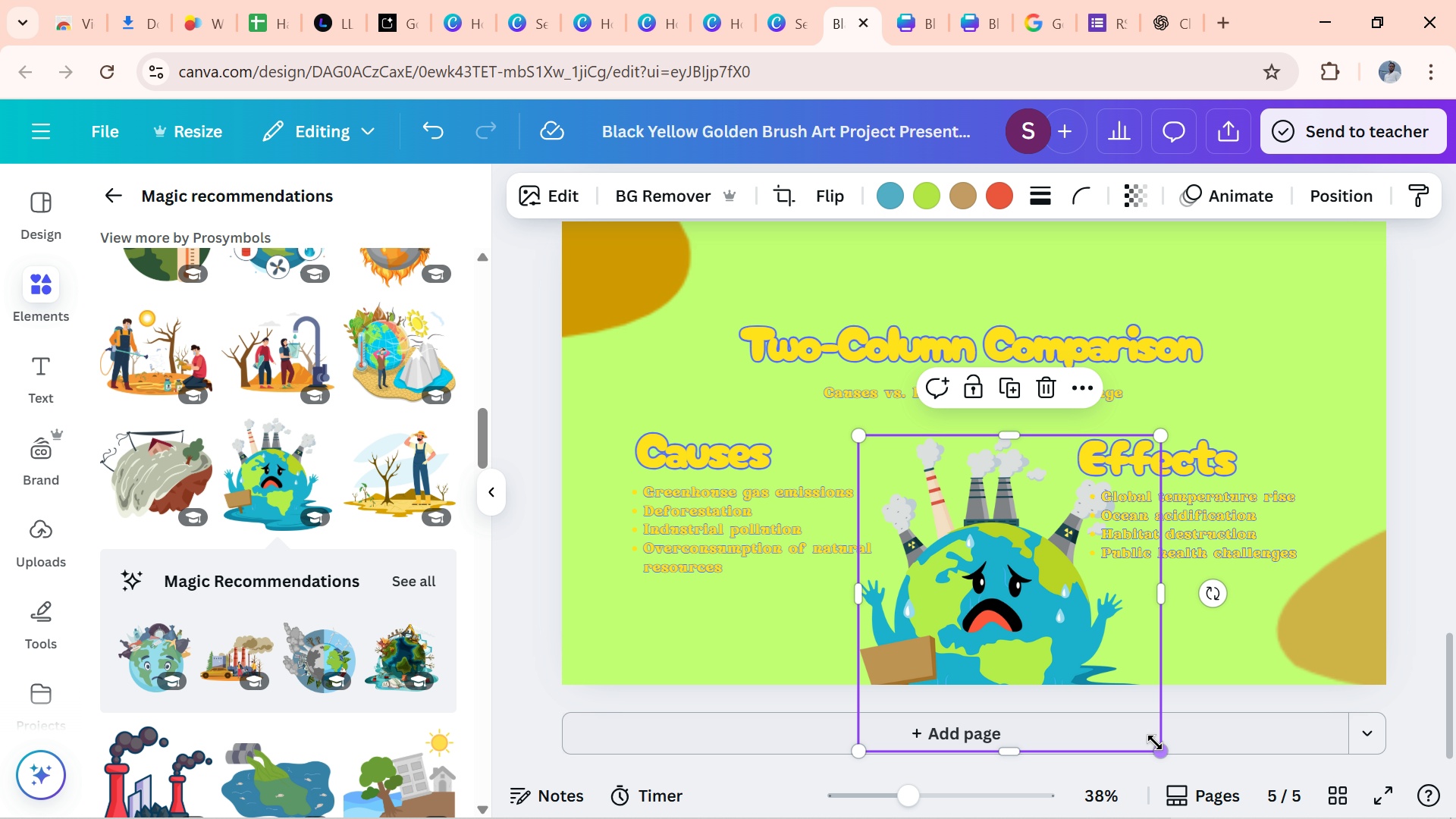 
left_click_drag(start_coordinate=[1158, 743], to_coordinate=[1093, 598])
 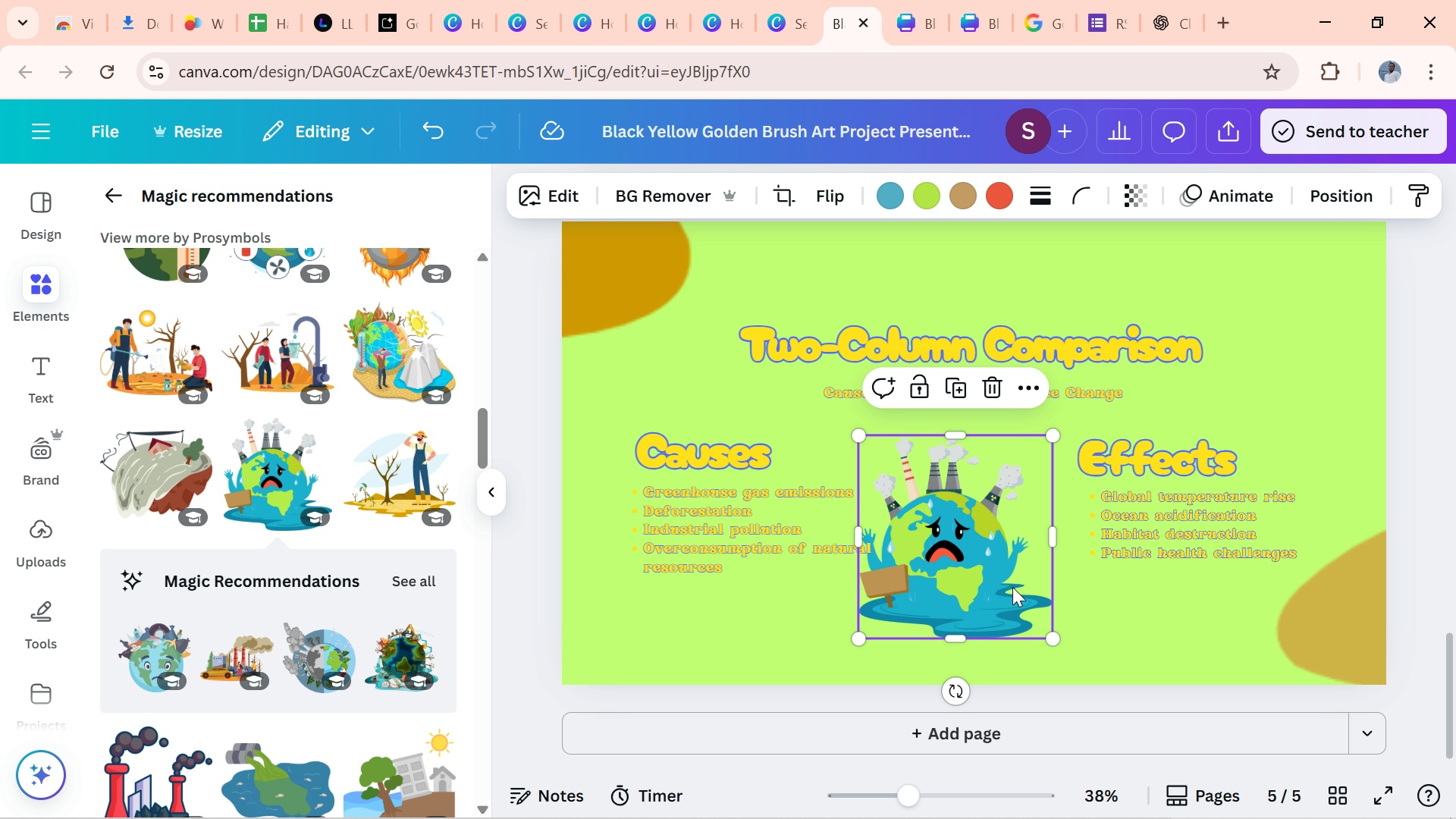 
left_click_drag(start_coordinate=[1012, 585], to_coordinate=[1029, 595])
 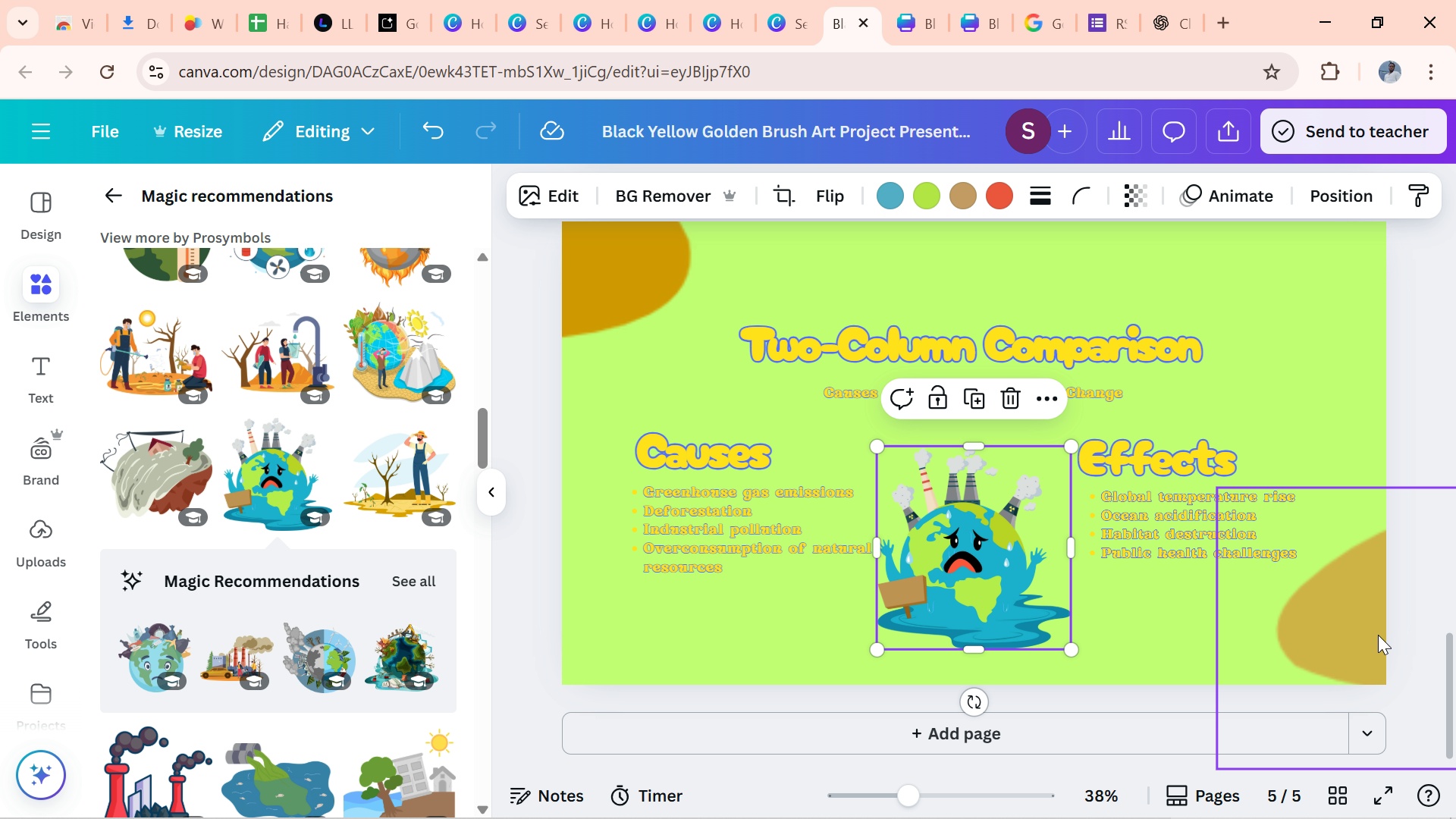 
left_click_drag(start_coordinate=[1378, 634], to_coordinate=[1189, 536])
 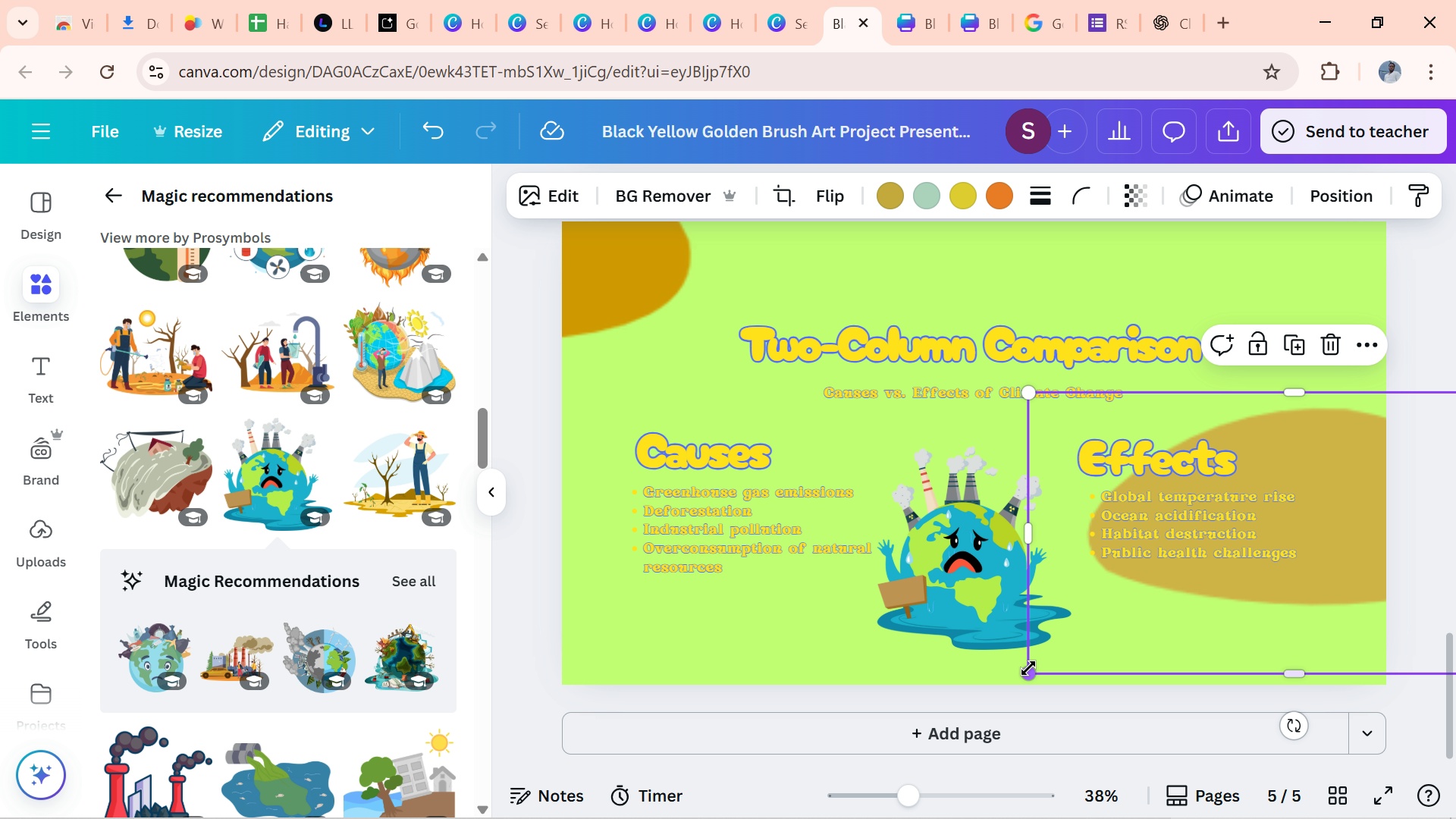 
left_click_drag(start_coordinate=[1028, 668], to_coordinate=[1294, 574])
 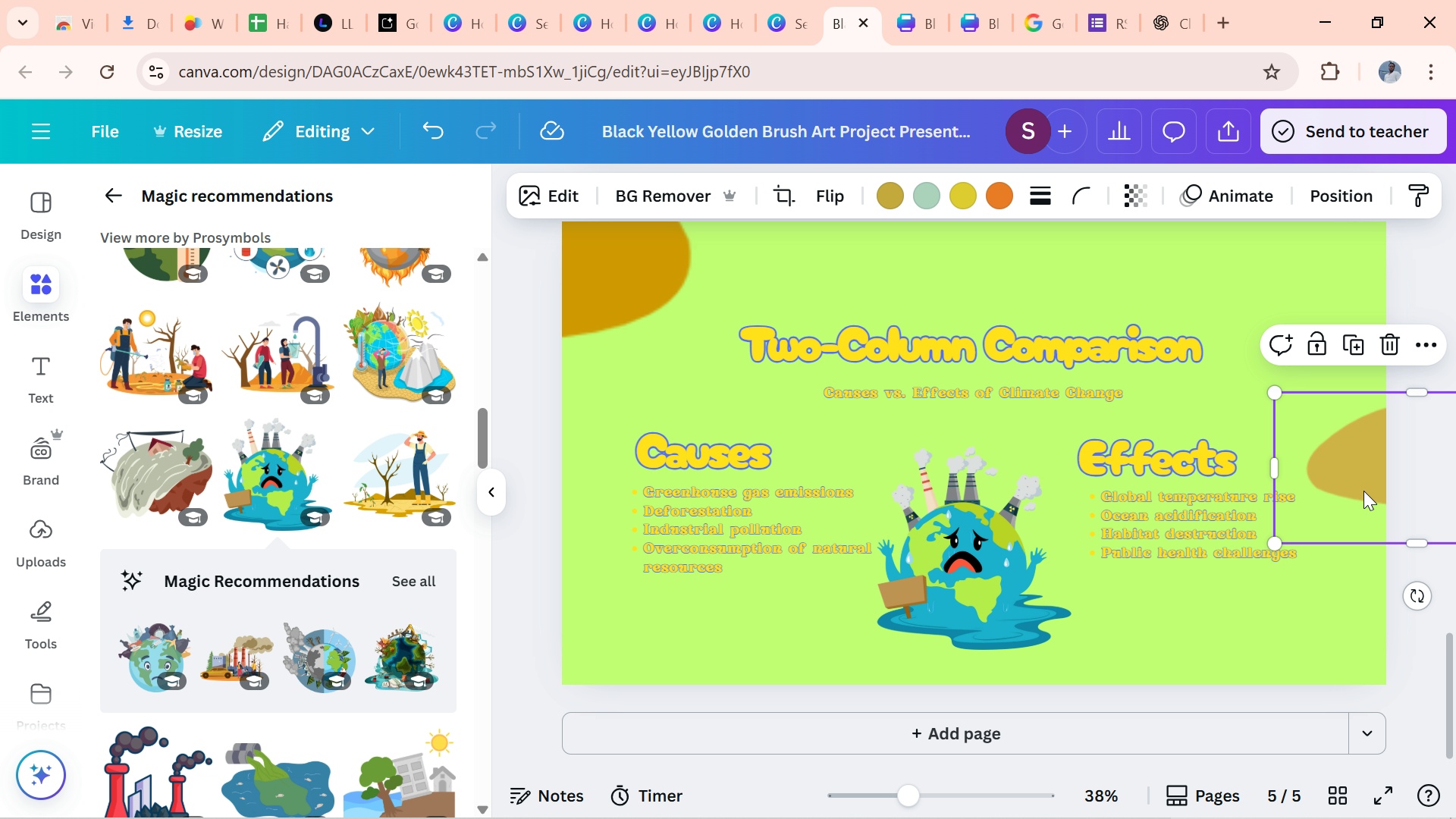 
left_click_drag(start_coordinate=[1363, 491], to_coordinate=[1139, 671])
 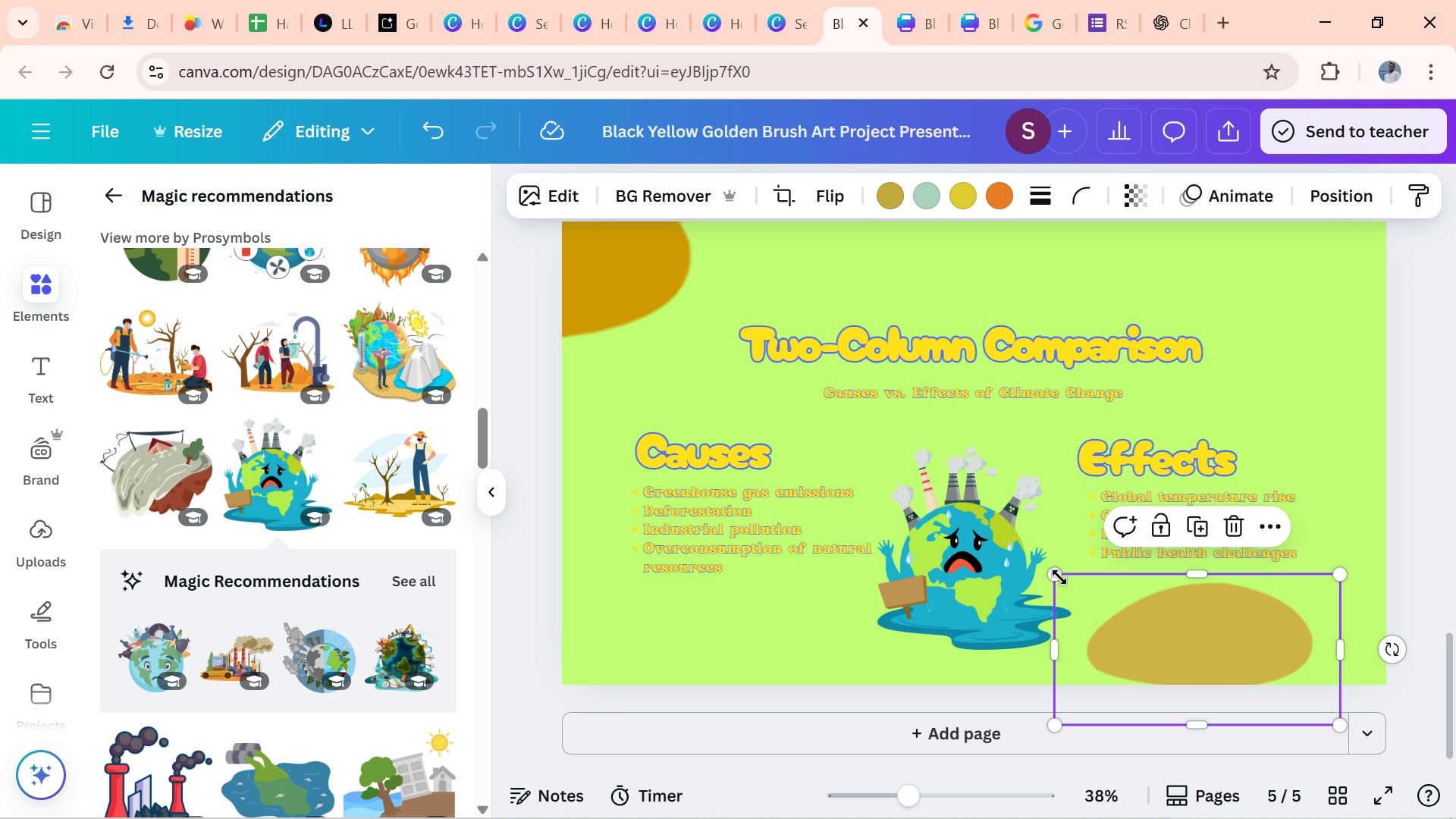 
left_click_drag(start_coordinate=[1059, 574], to_coordinate=[1169, 631])
 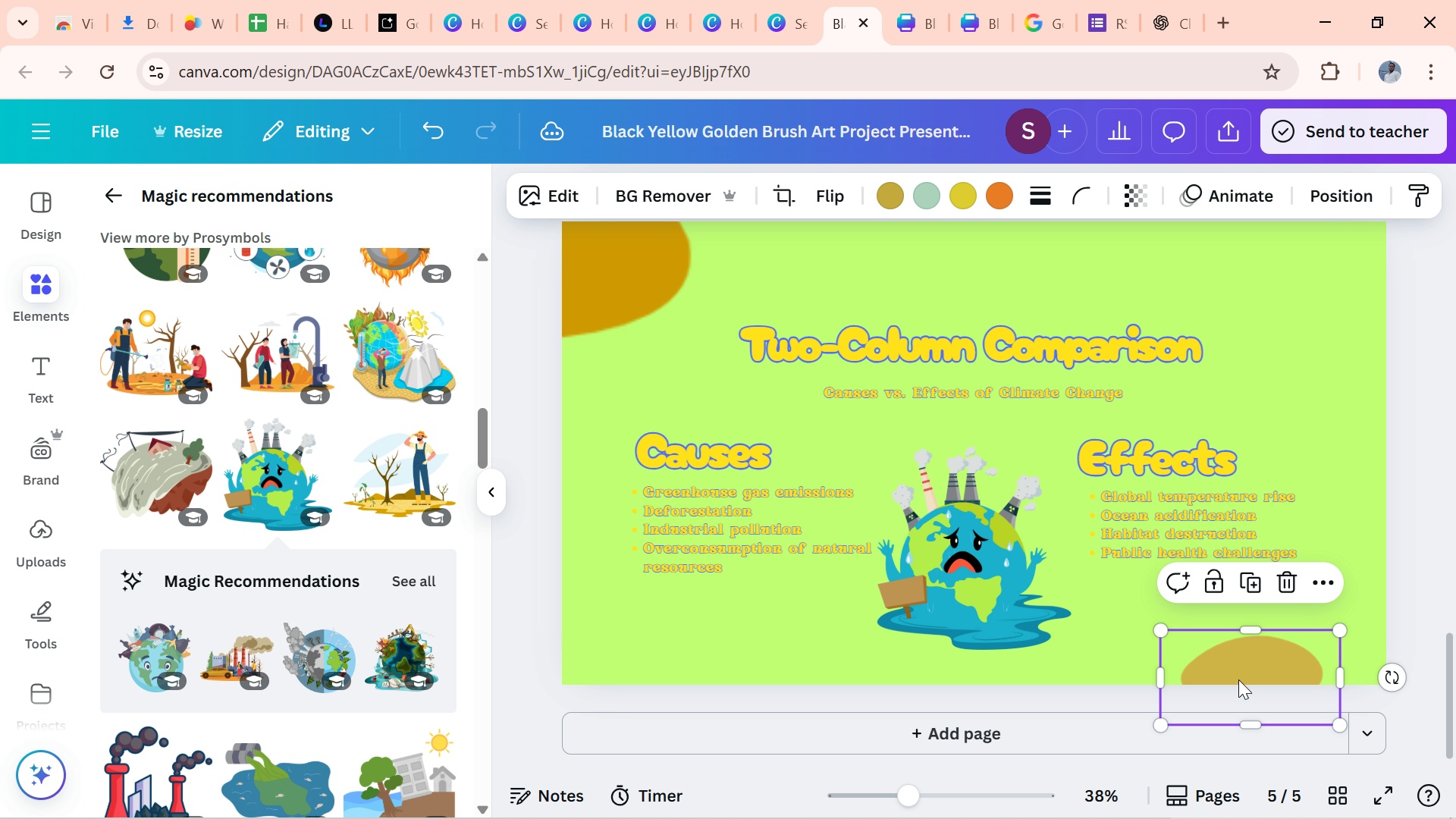 
left_click_drag(start_coordinate=[1238, 679], to_coordinate=[1221, 692])
 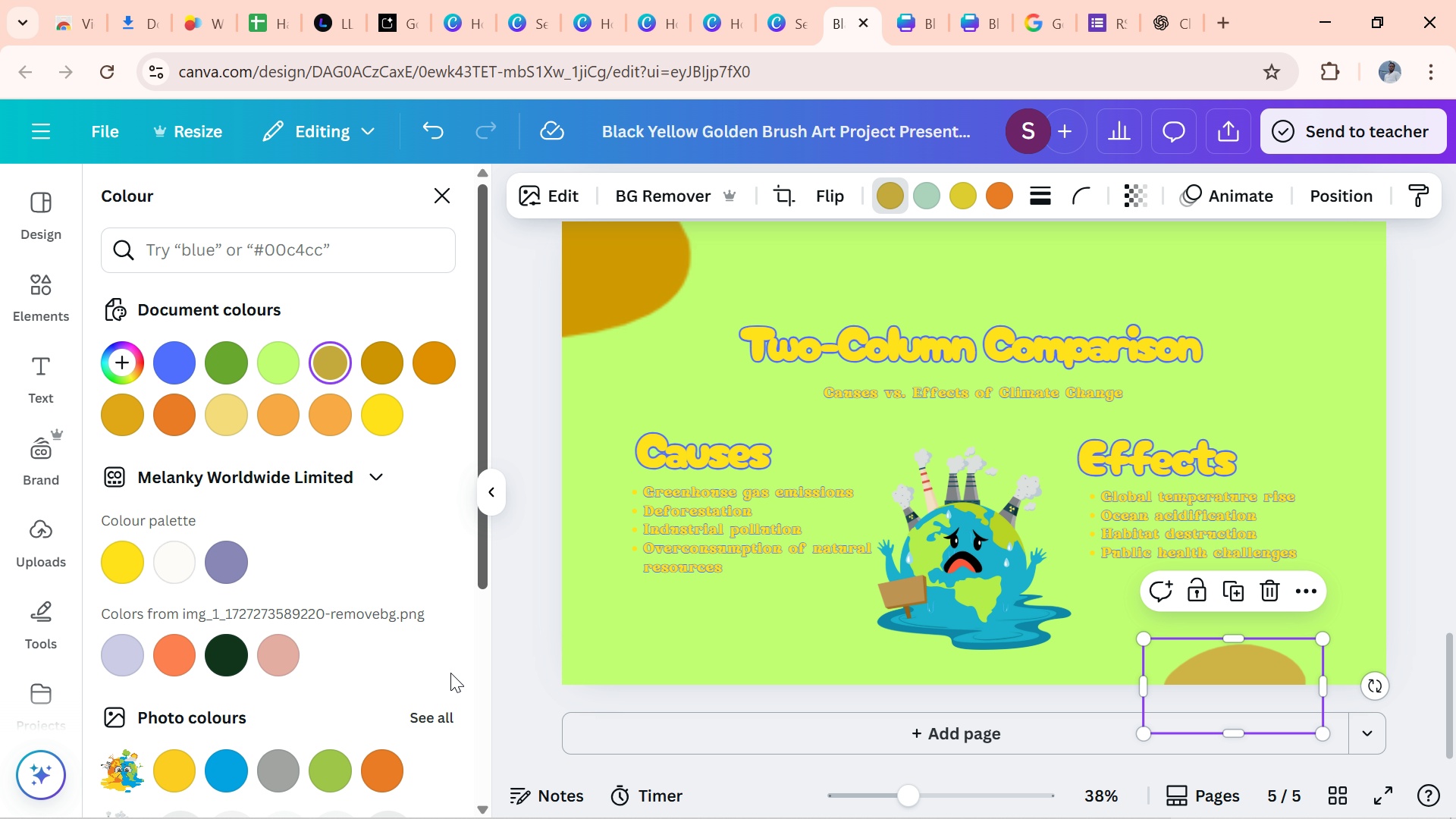 
left_click_drag(start_coordinate=[480, 560], to_coordinate=[507, 655])
 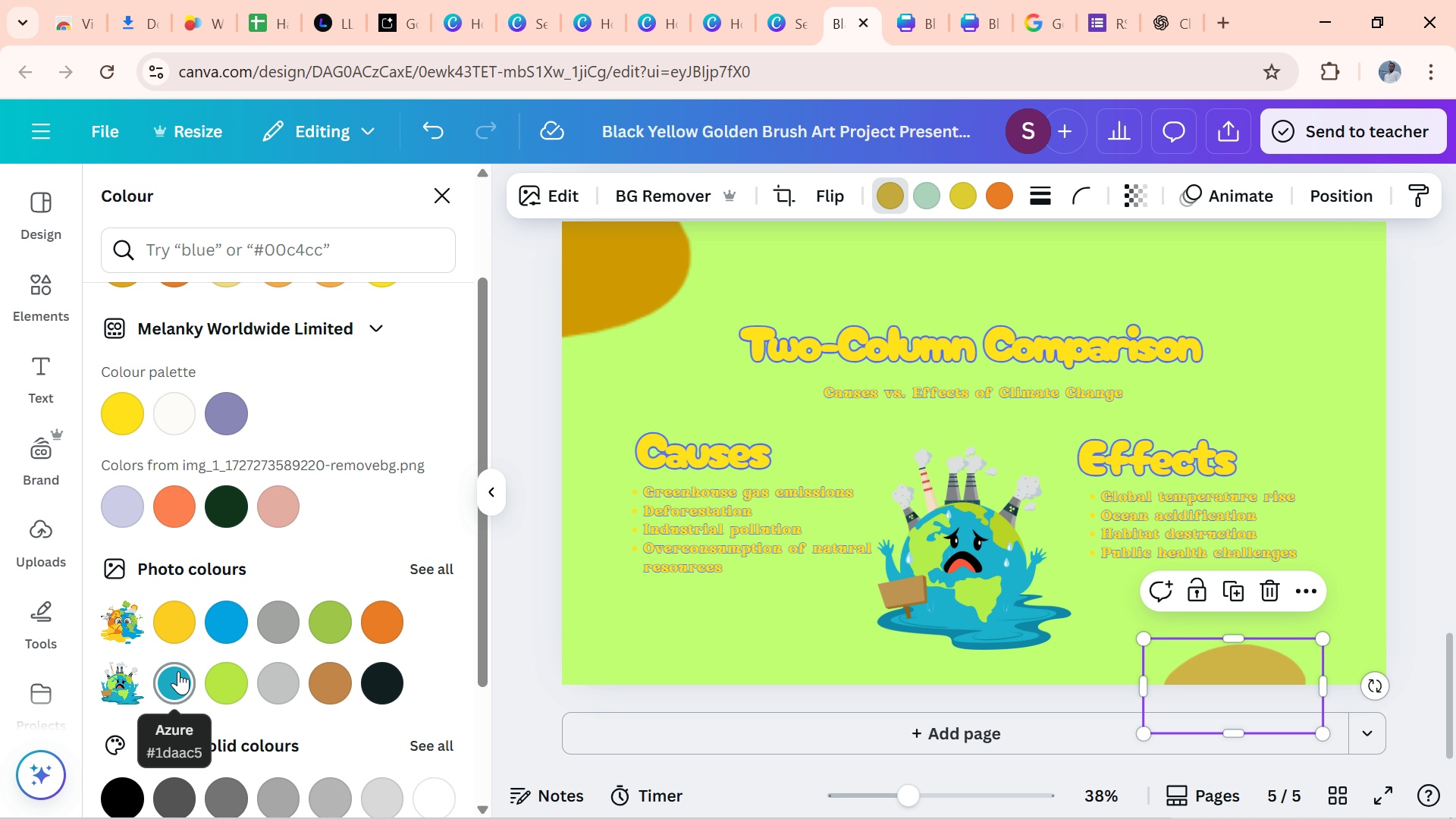 
left_click([178, 671])
 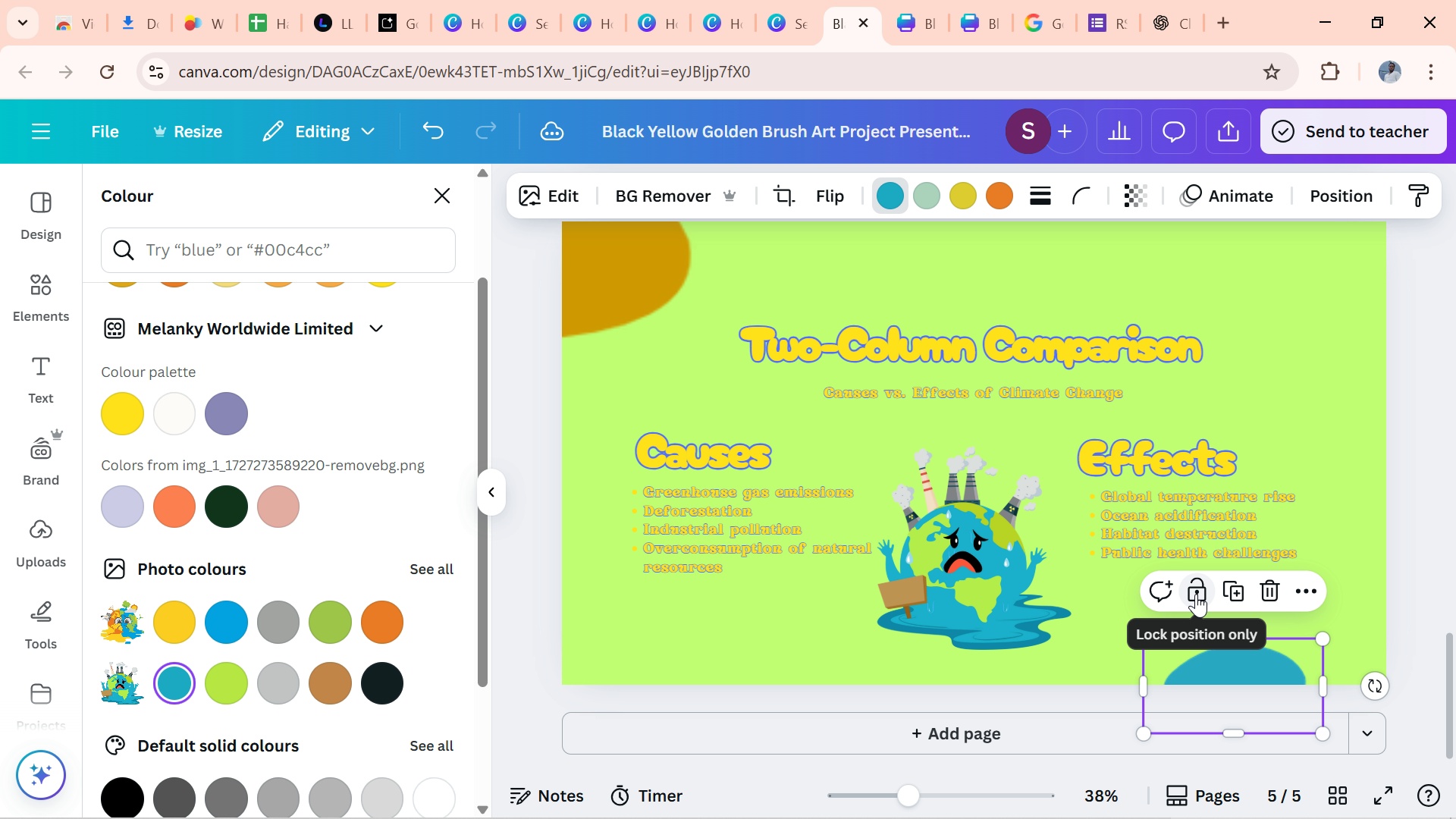 
wait(6.31)
 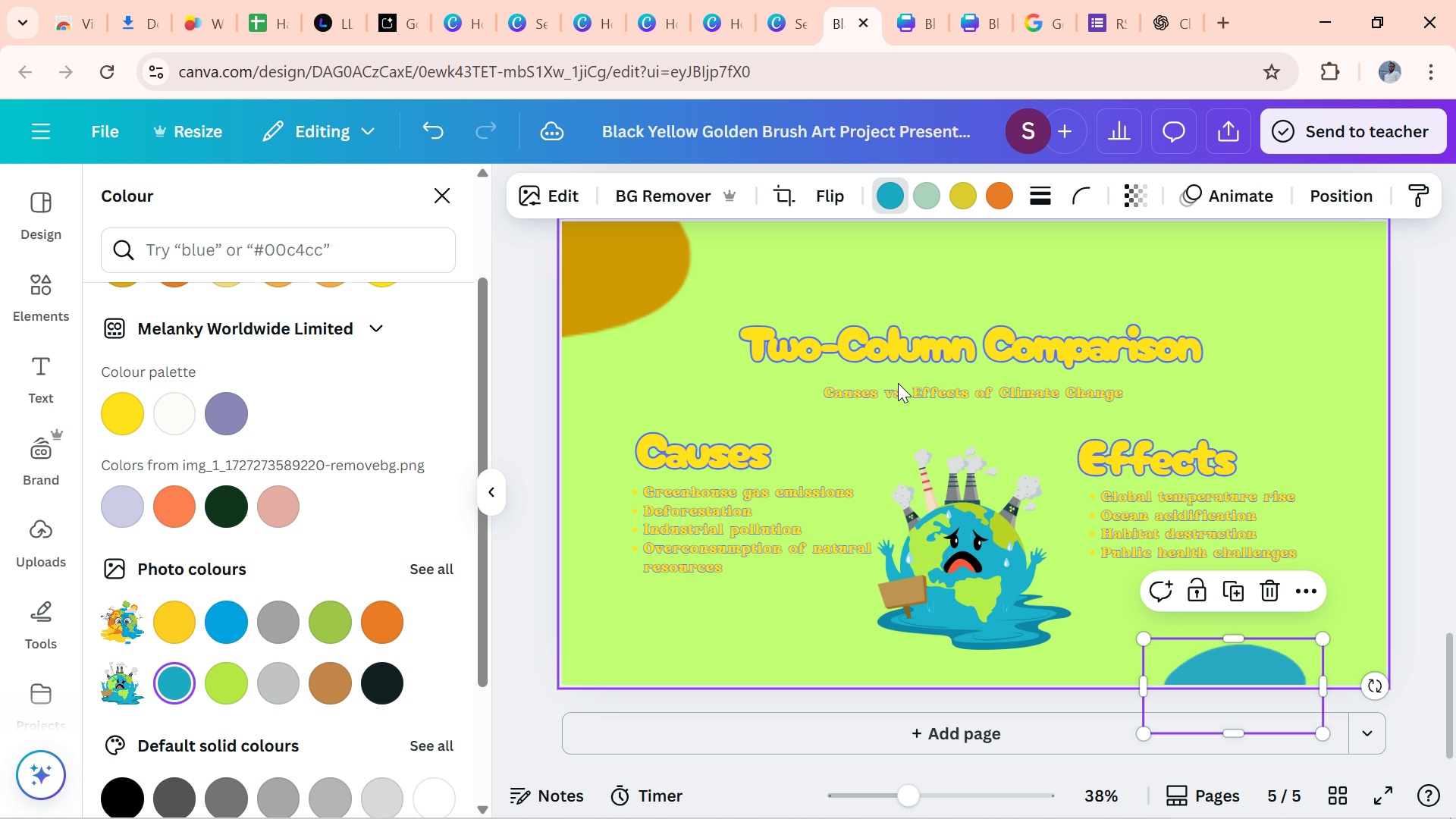 
left_click([1230, 585])
 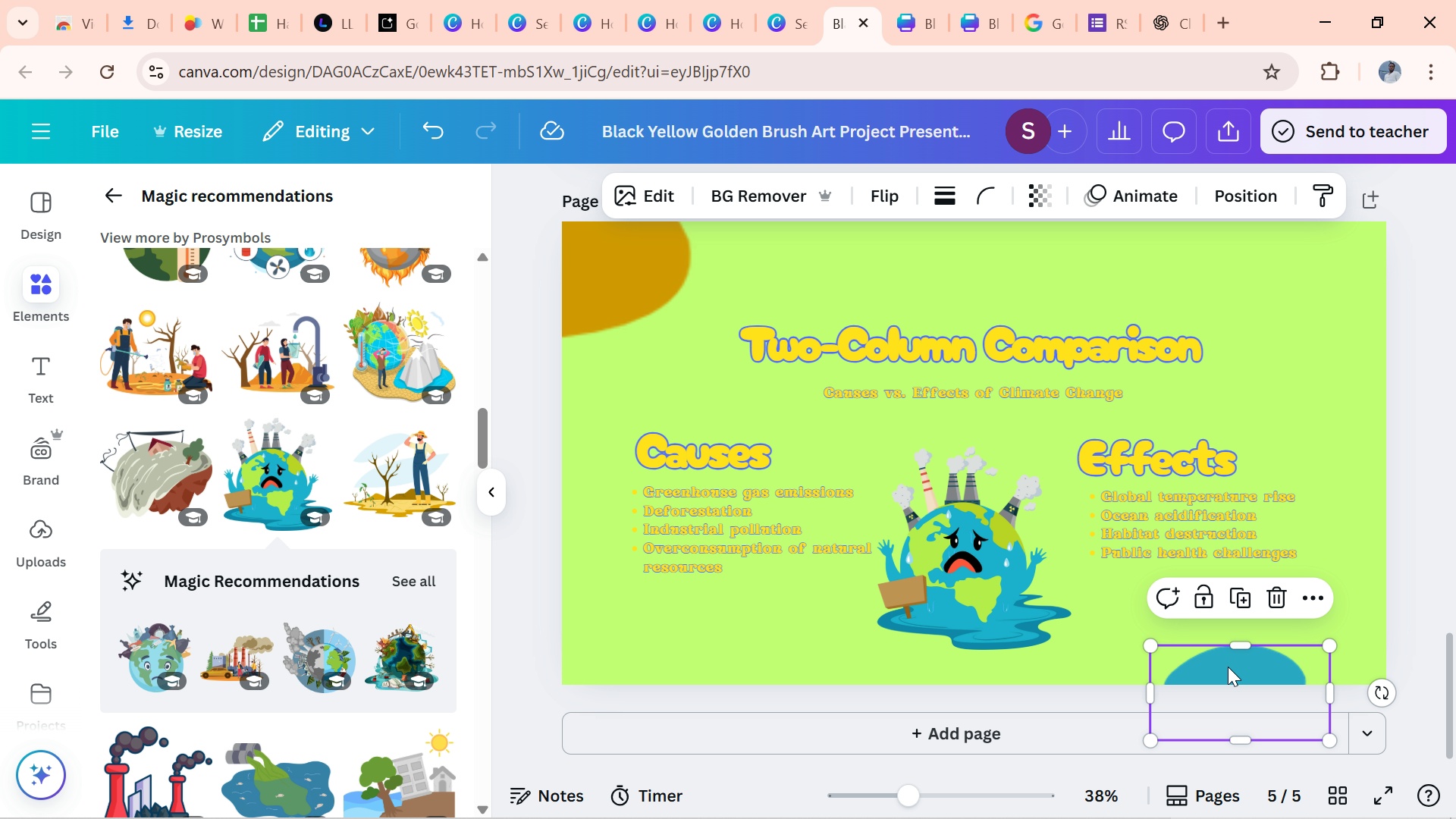 
left_click_drag(start_coordinate=[1236, 664], to_coordinate=[1071, 380])
 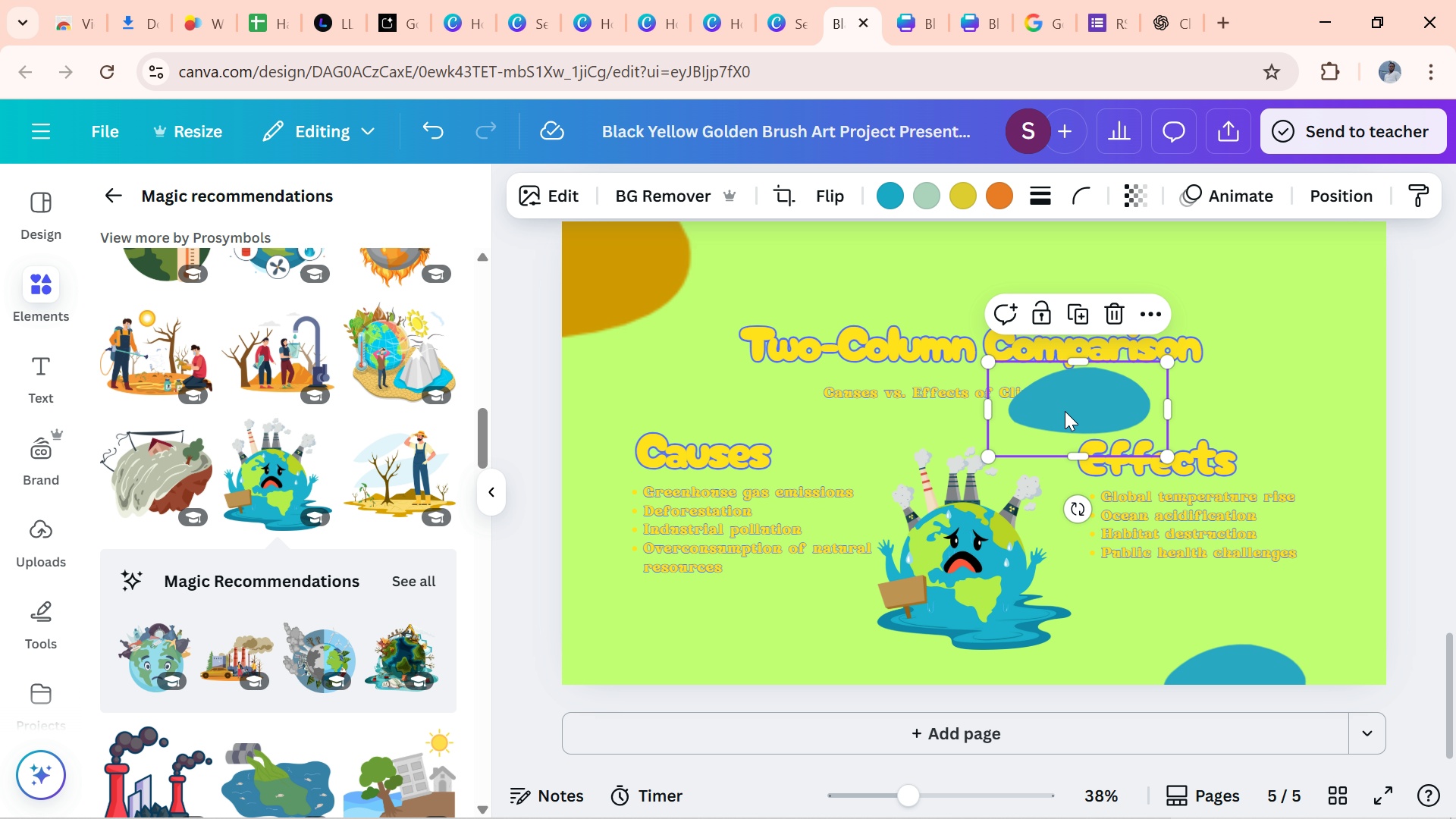 
left_click_drag(start_coordinate=[1065, 406], to_coordinate=[789, 623])
 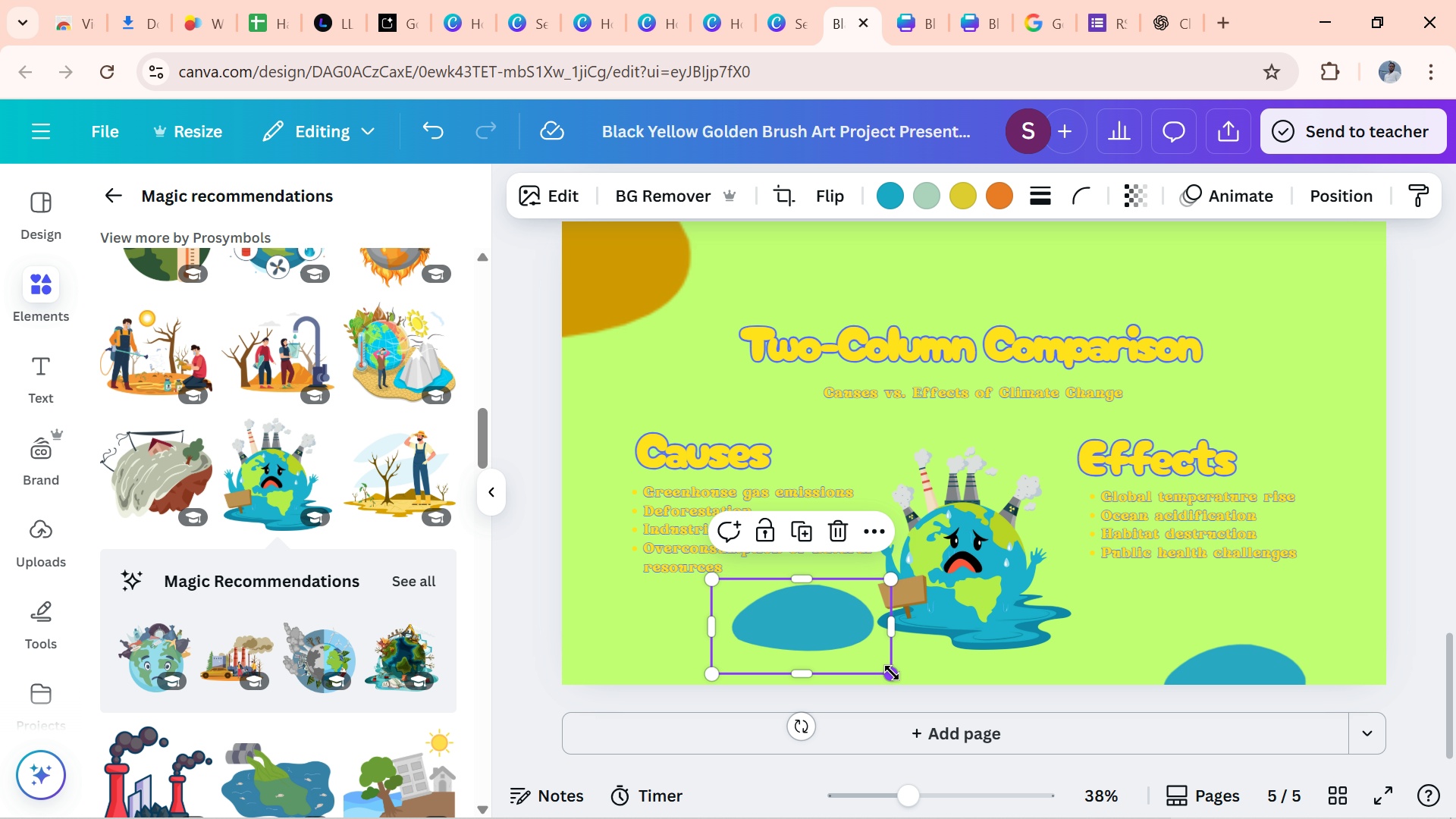 
left_click_drag(start_coordinate=[892, 673], to_coordinate=[772, 616])
 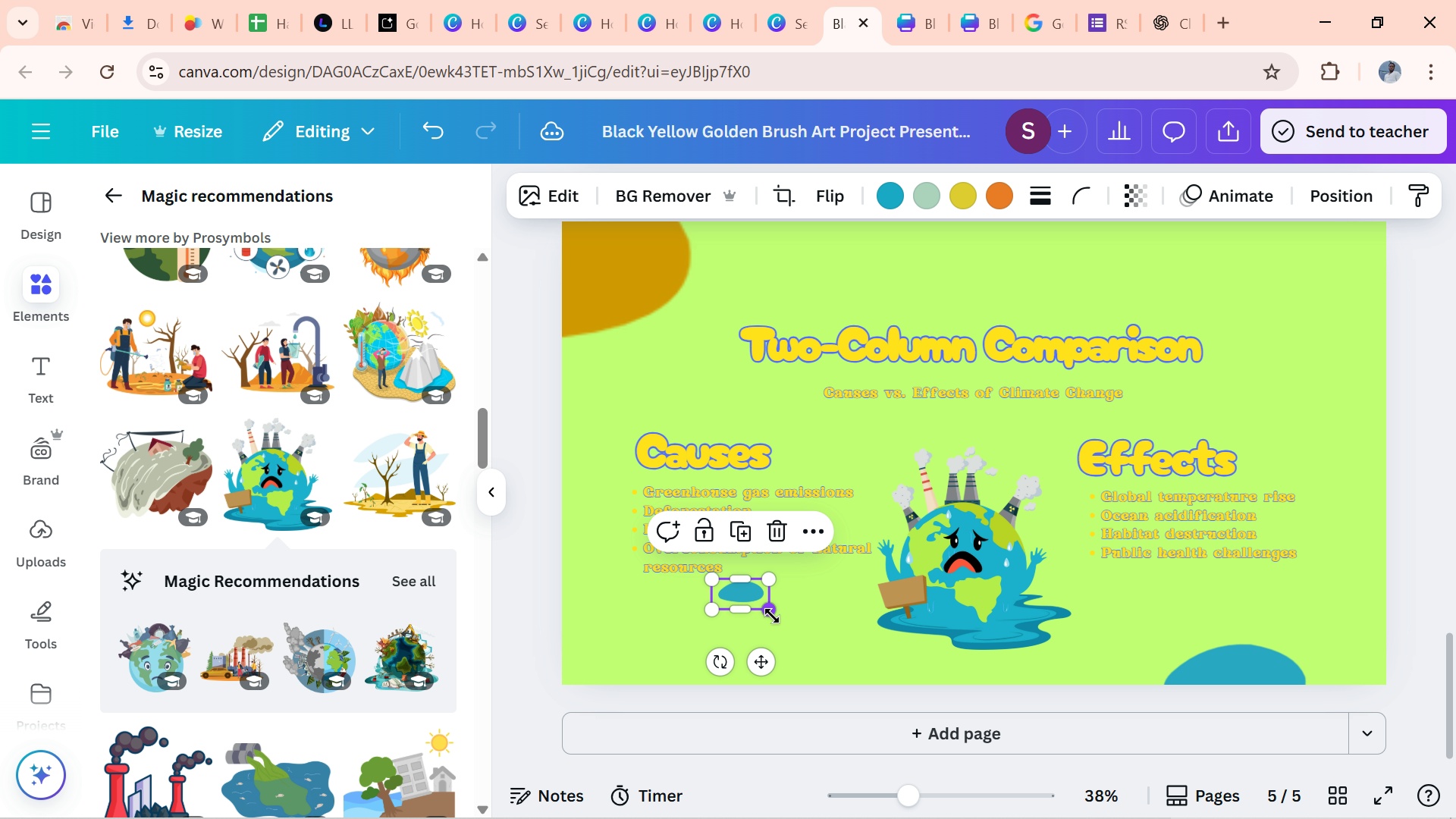 
left_click_drag(start_coordinate=[772, 616], to_coordinate=[764, 613])
 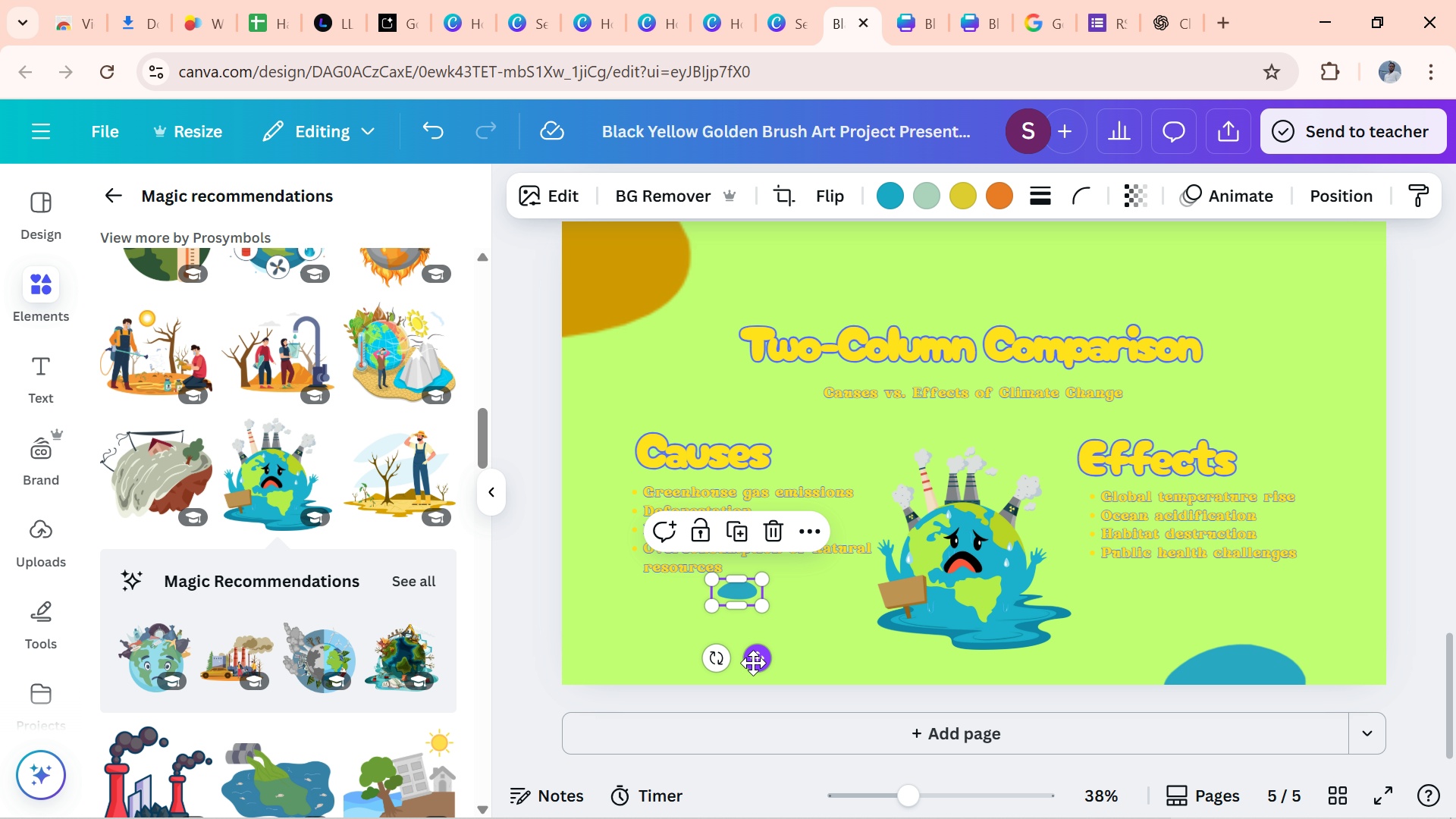 
left_click_drag(start_coordinate=[753, 663], to_coordinate=[868, 717])
 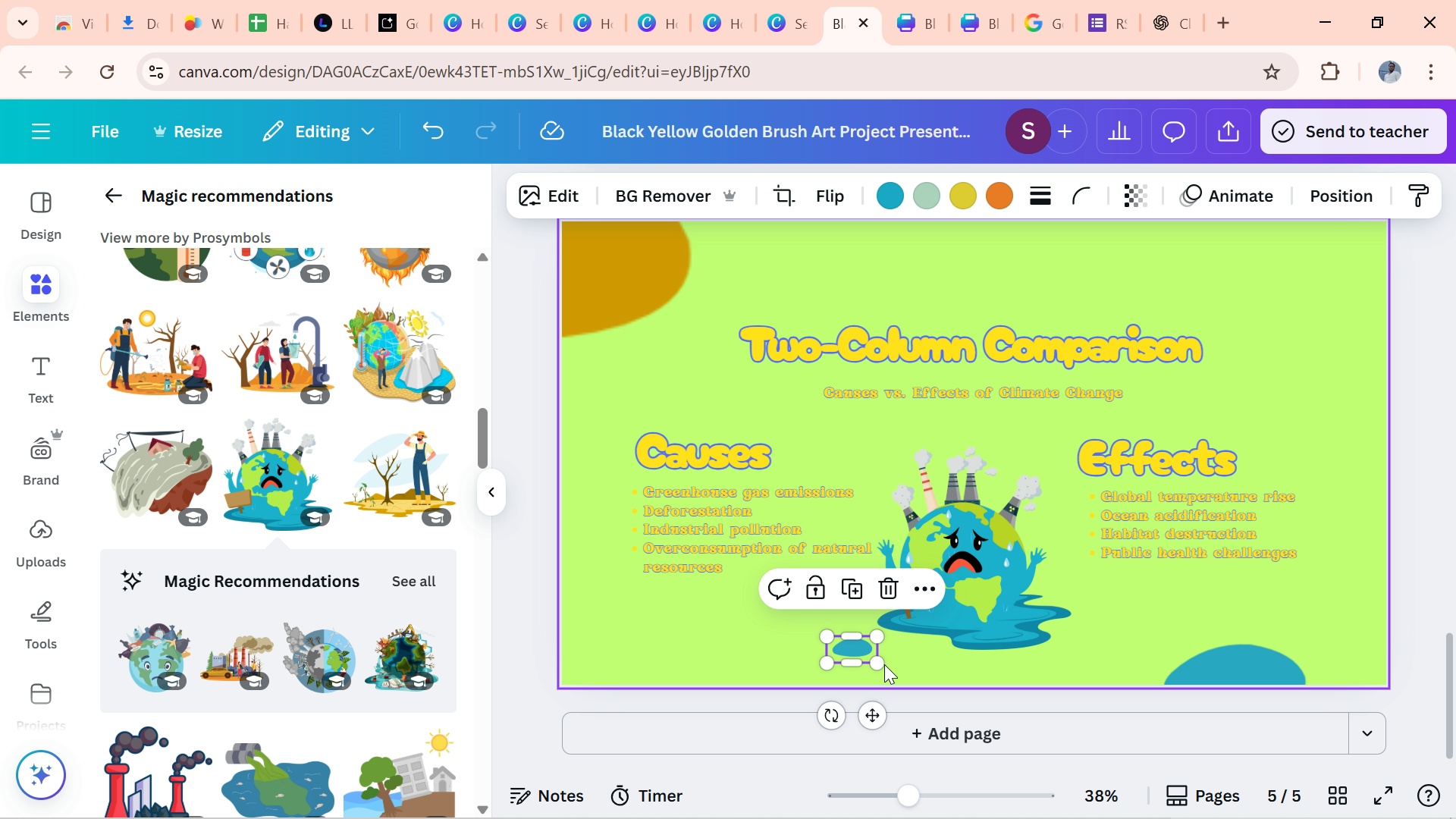 
left_click_drag(start_coordinate=[880, 664], to_coordinate=[863, 654])
 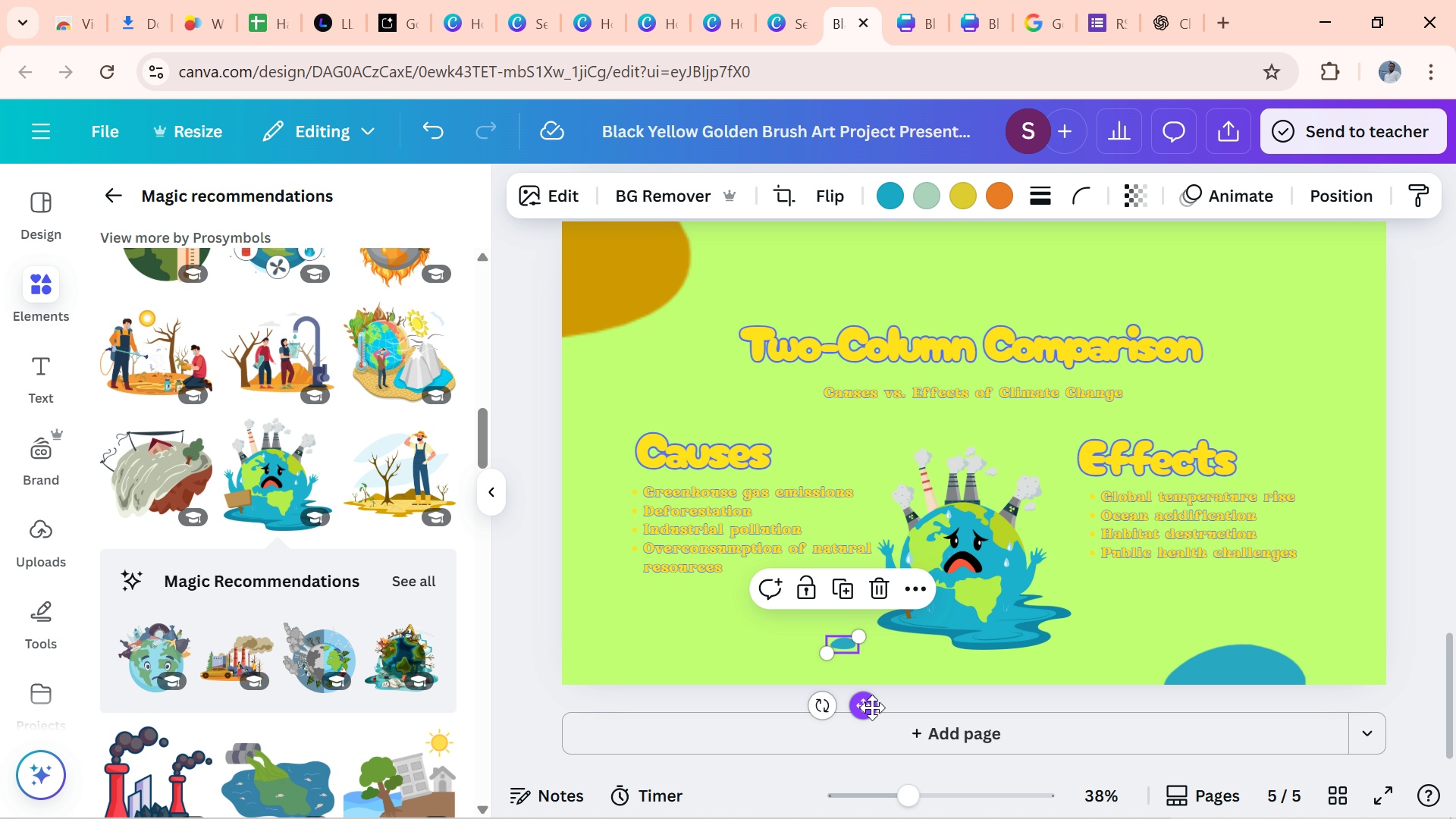 
left_click_drag(start_coordinate=[868, 708], to_coordinate=[853, 726])
 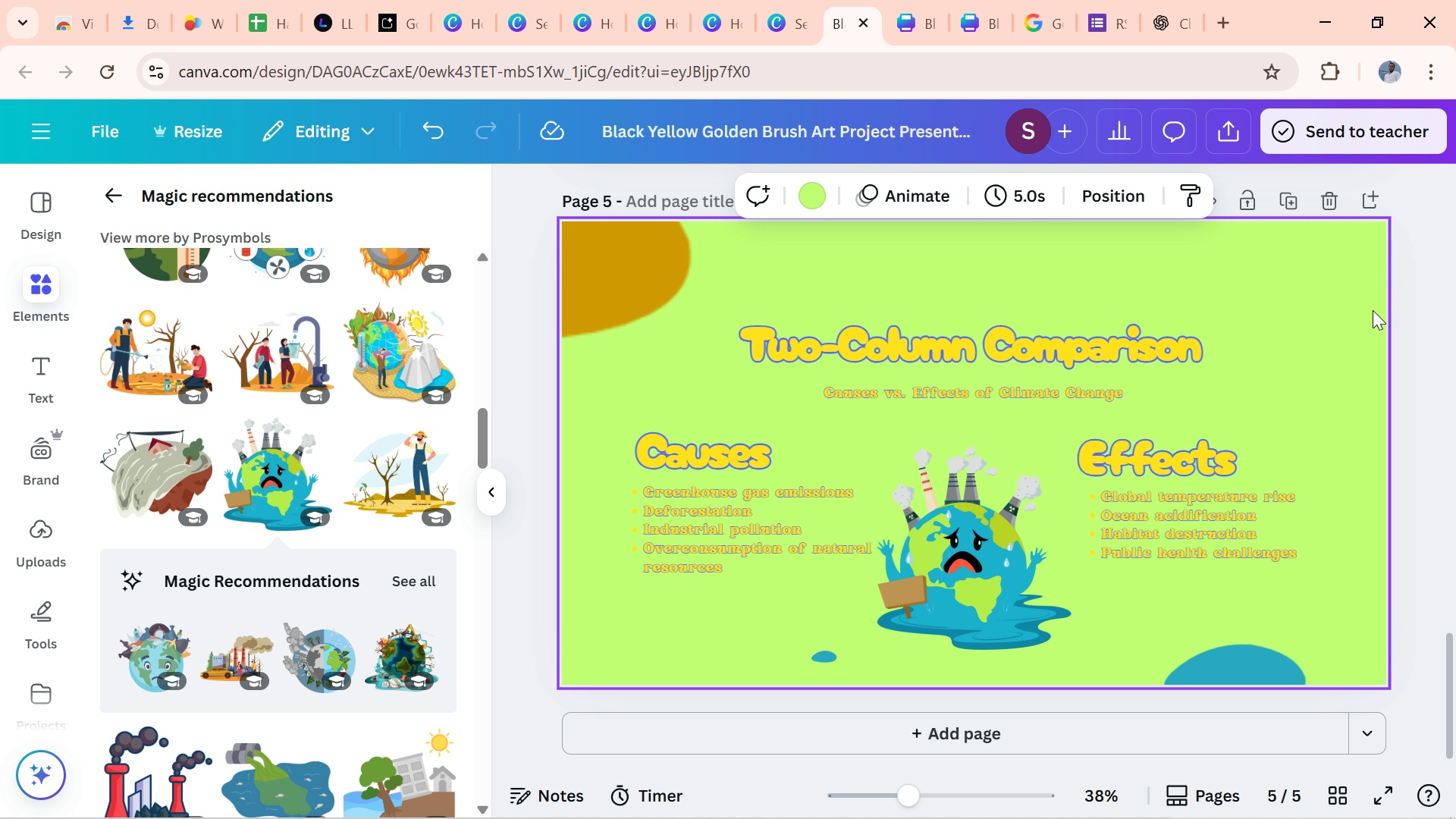 
left_click([1373, 310])
 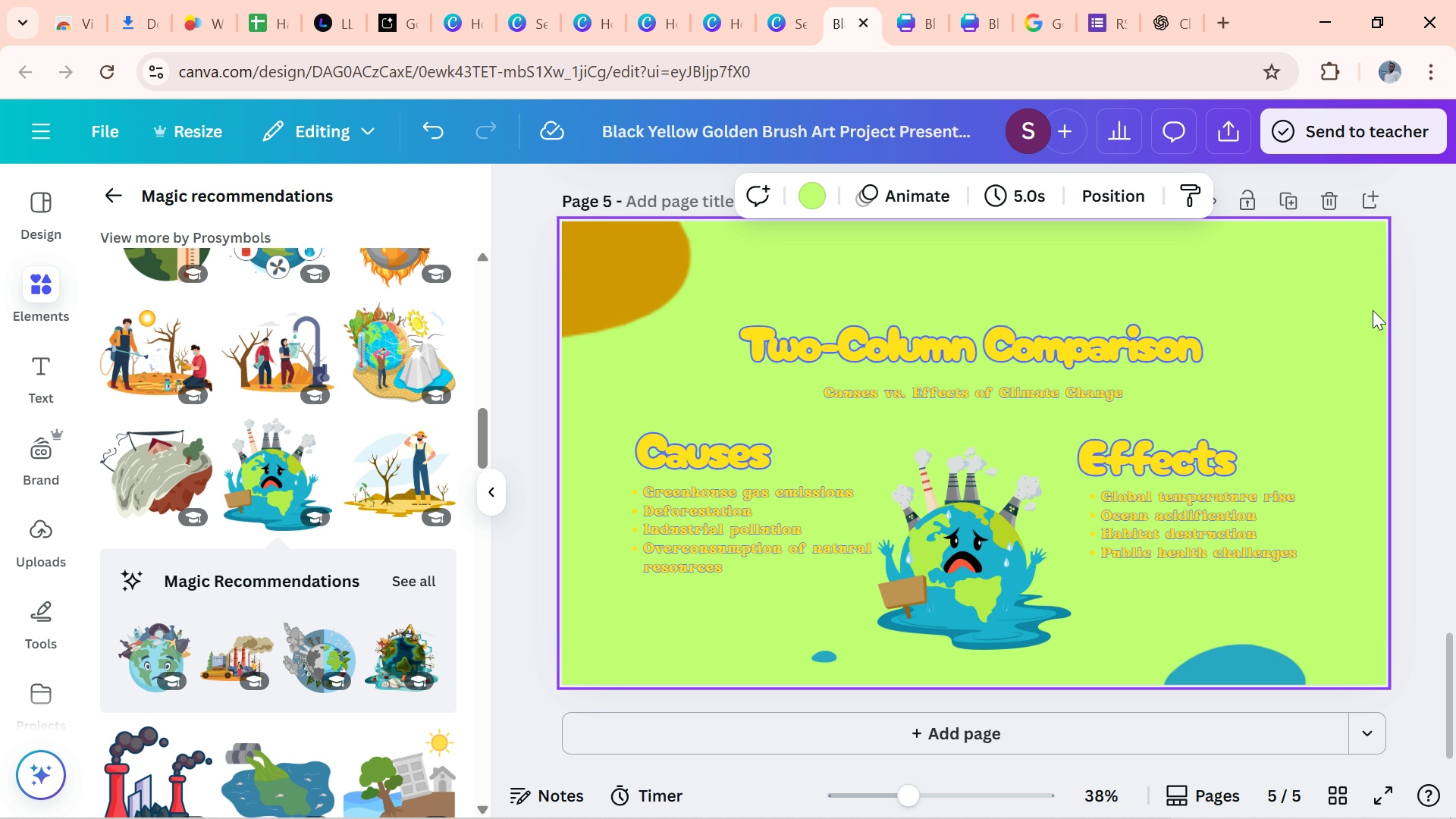 
wait(12.06)
 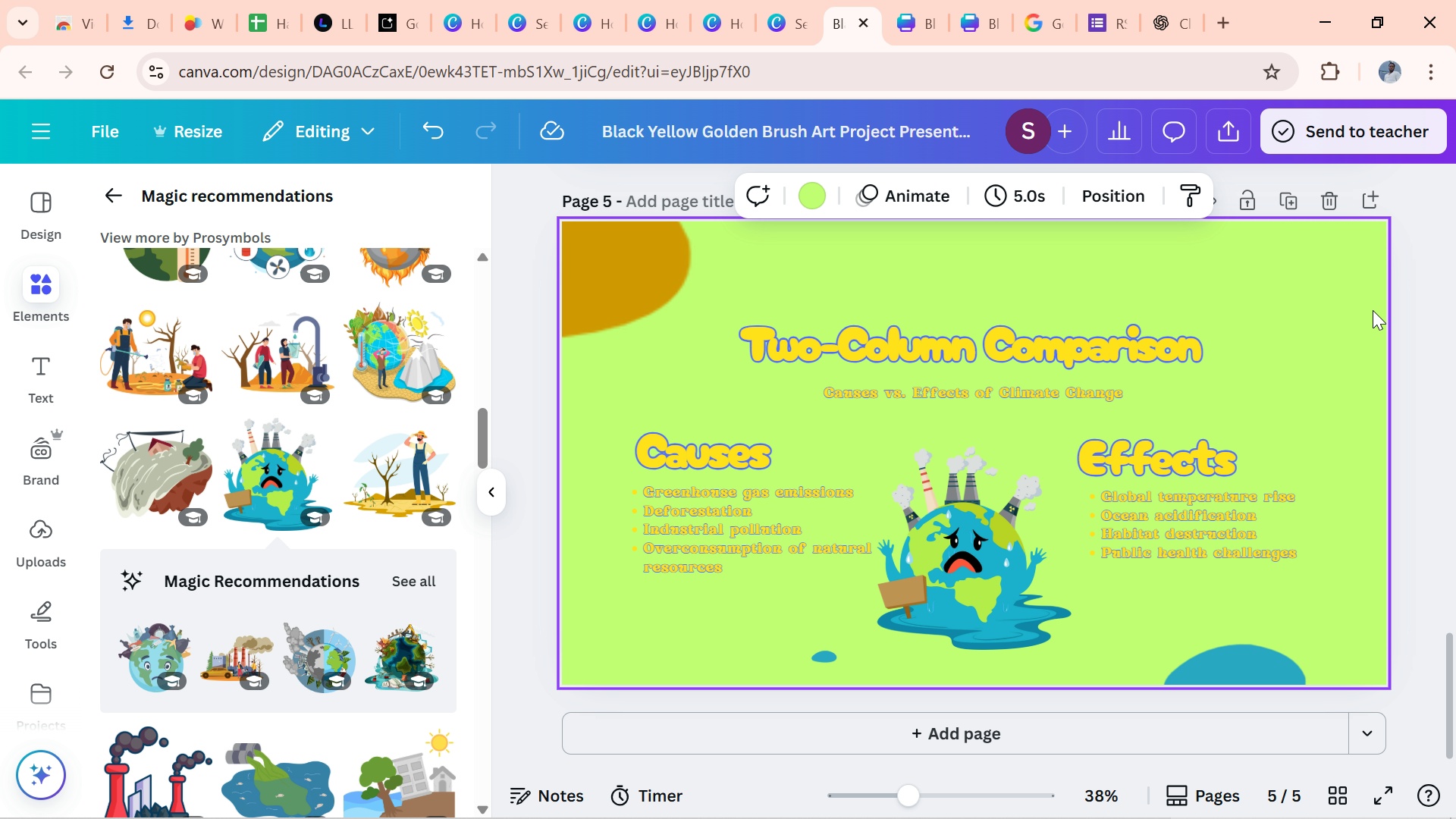 
left_click([886, 188])
 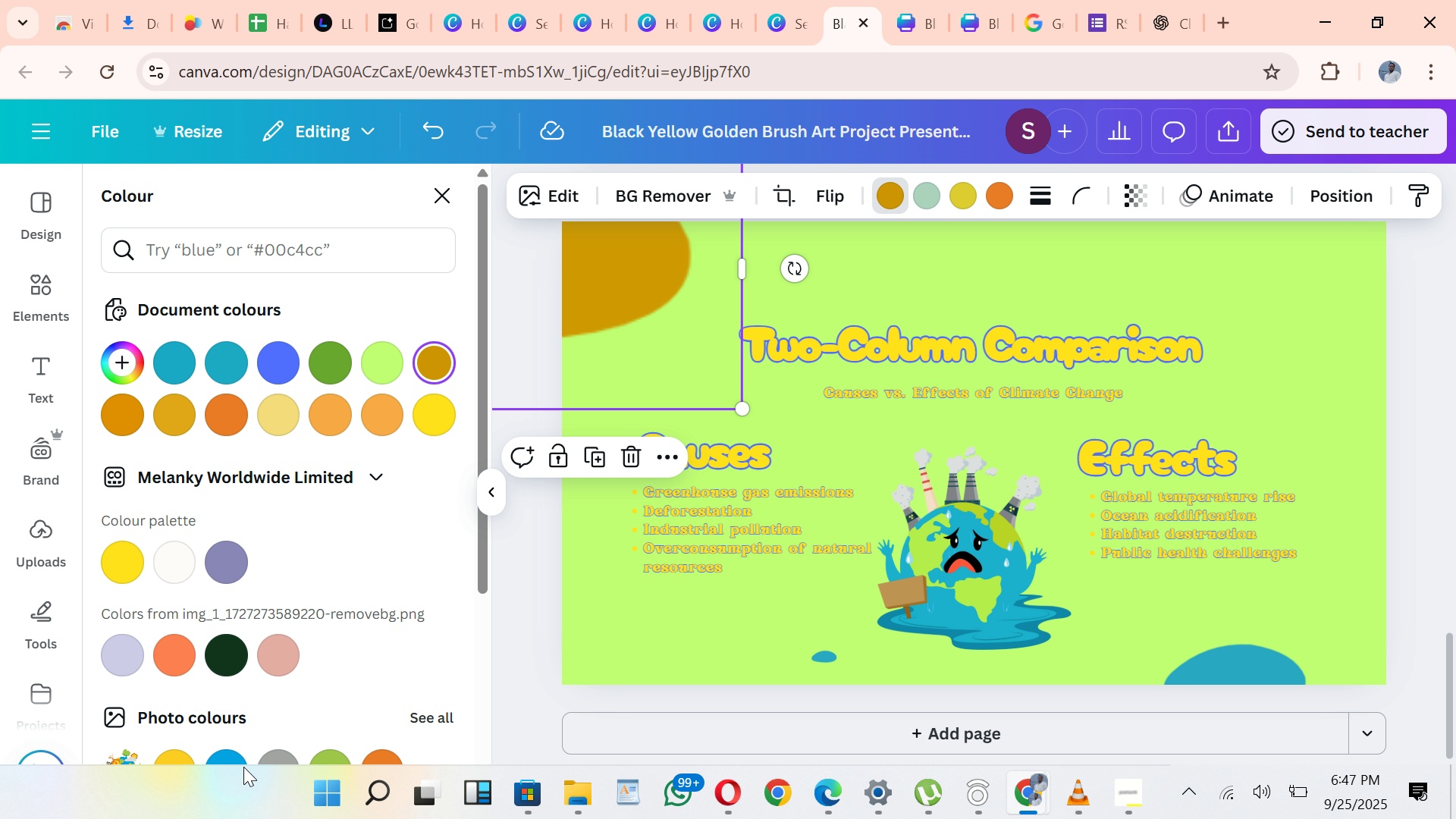 
left_click([226, 753])
 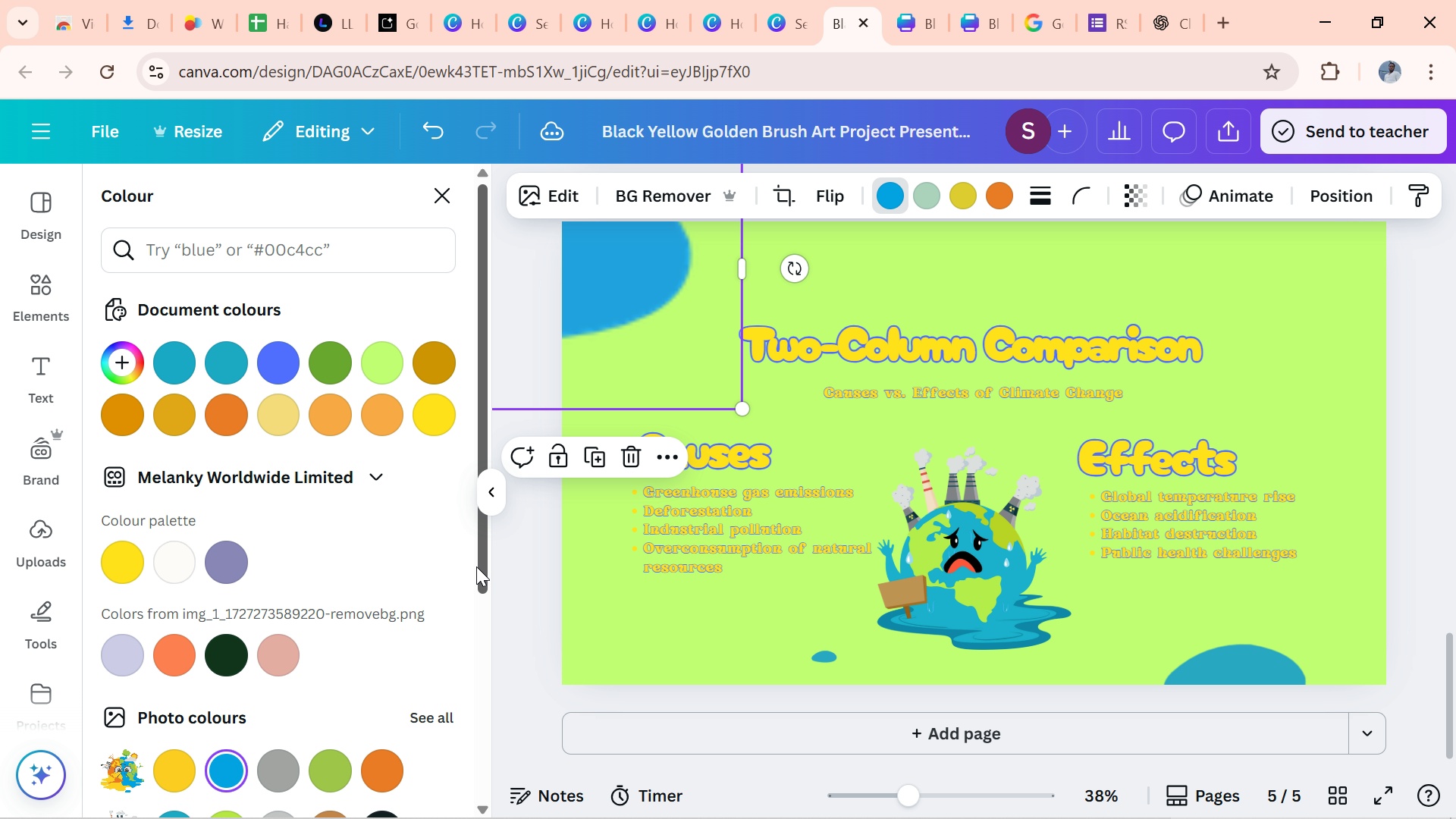 
left_click_drag(start_coordinate=[479, 567], to_coordinate=[498, 619])
 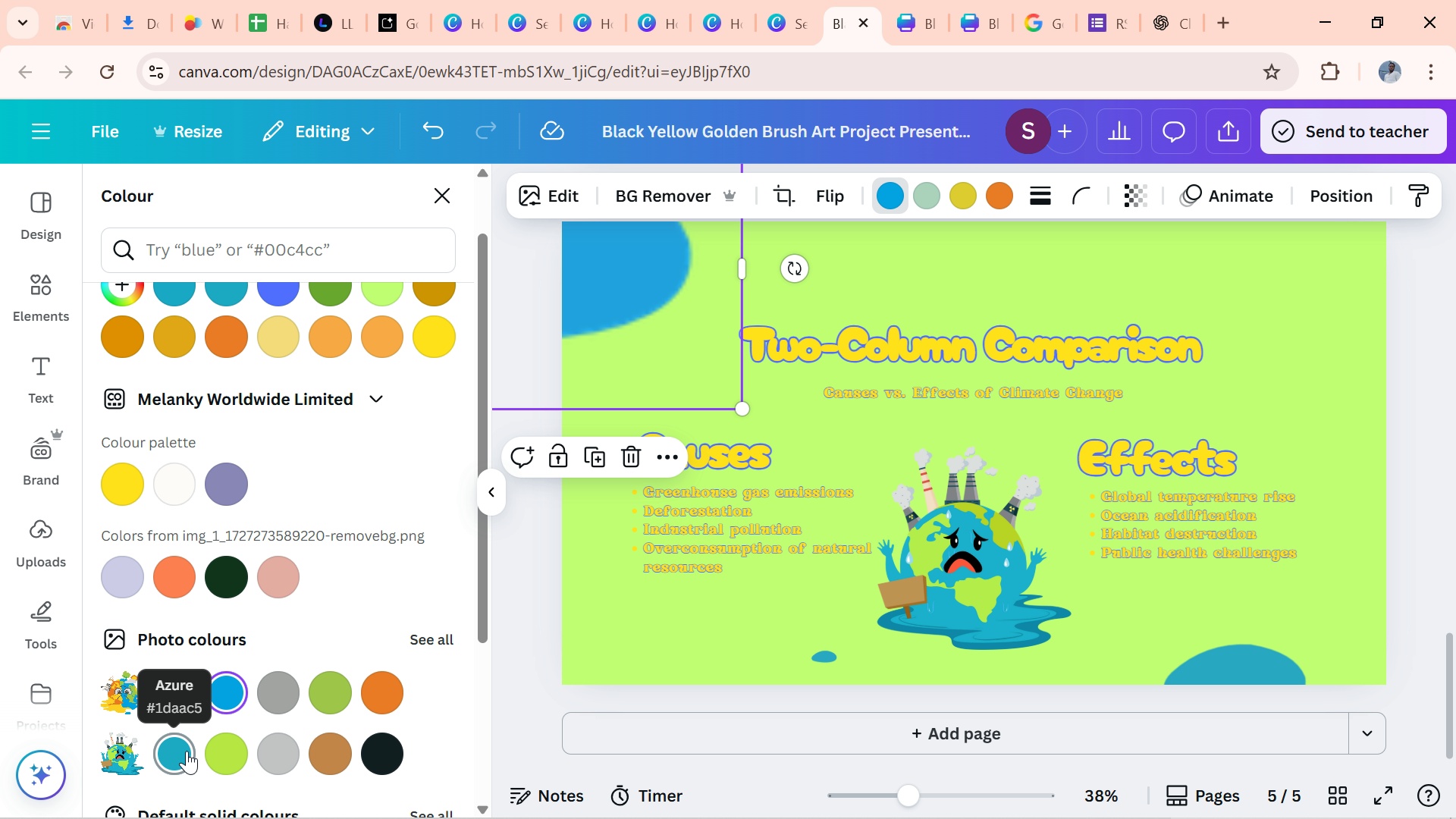 
left_click([187, 751])
 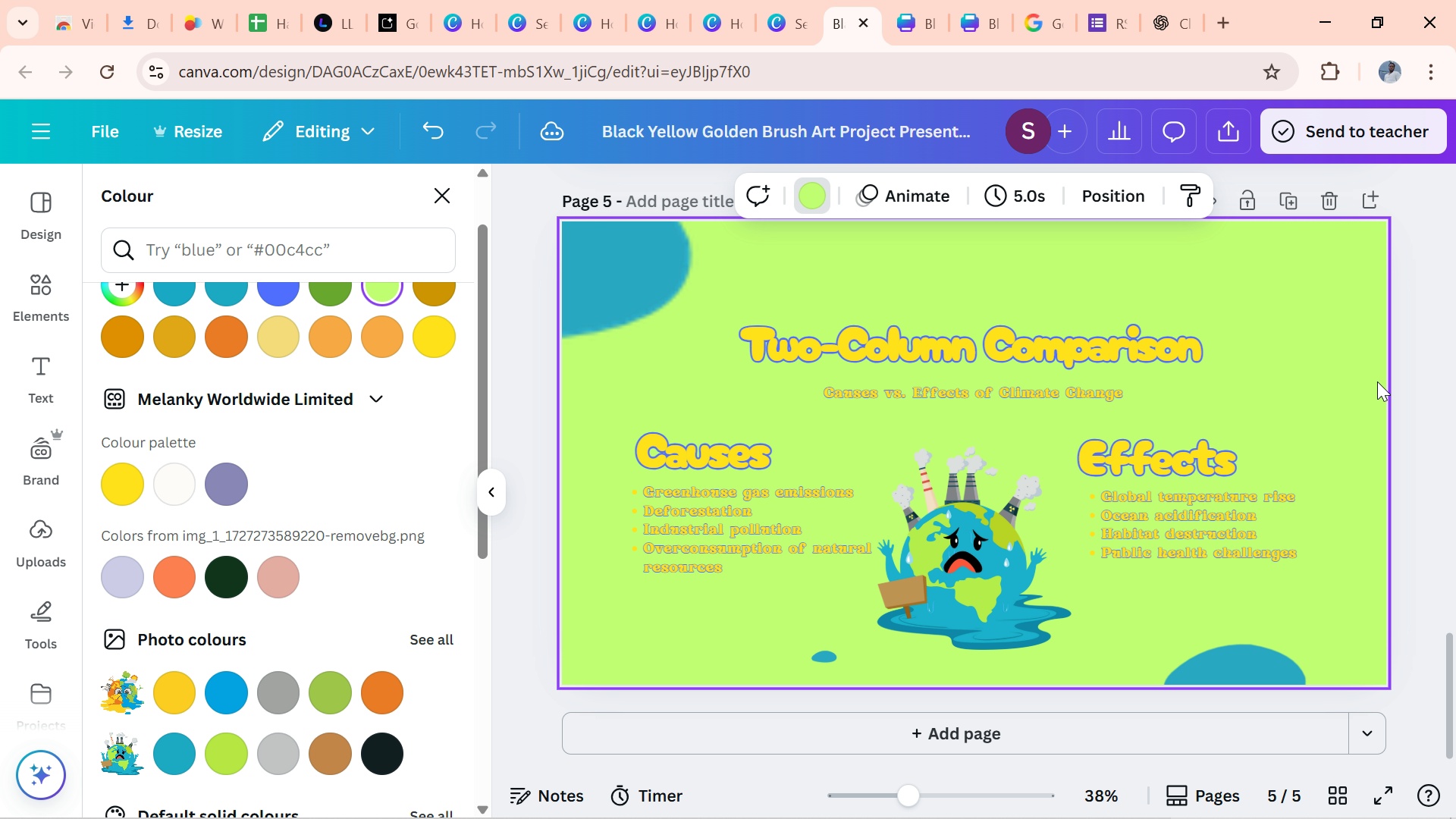 
left_click([1404, 366])
 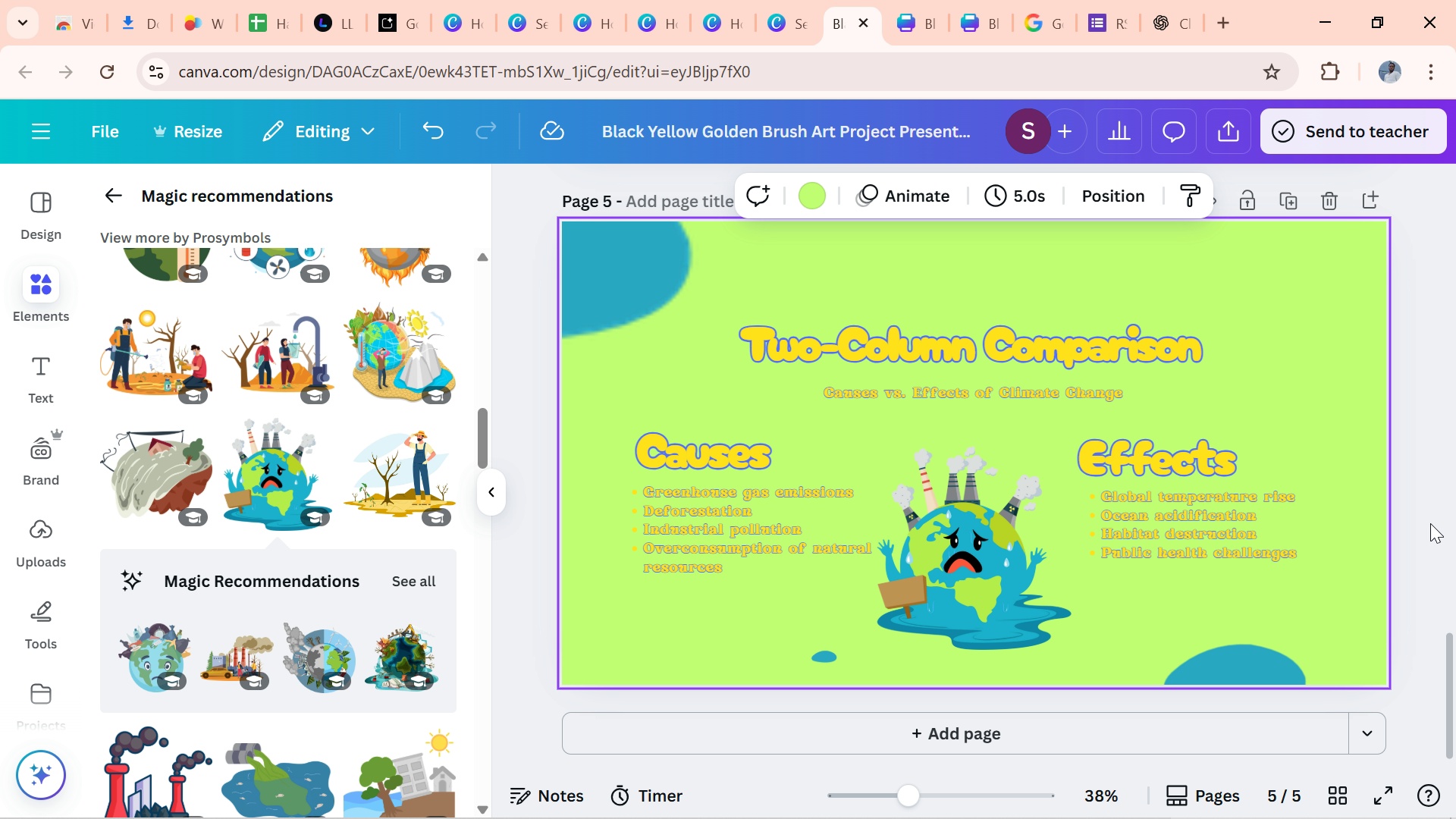 
wait(8.74)
 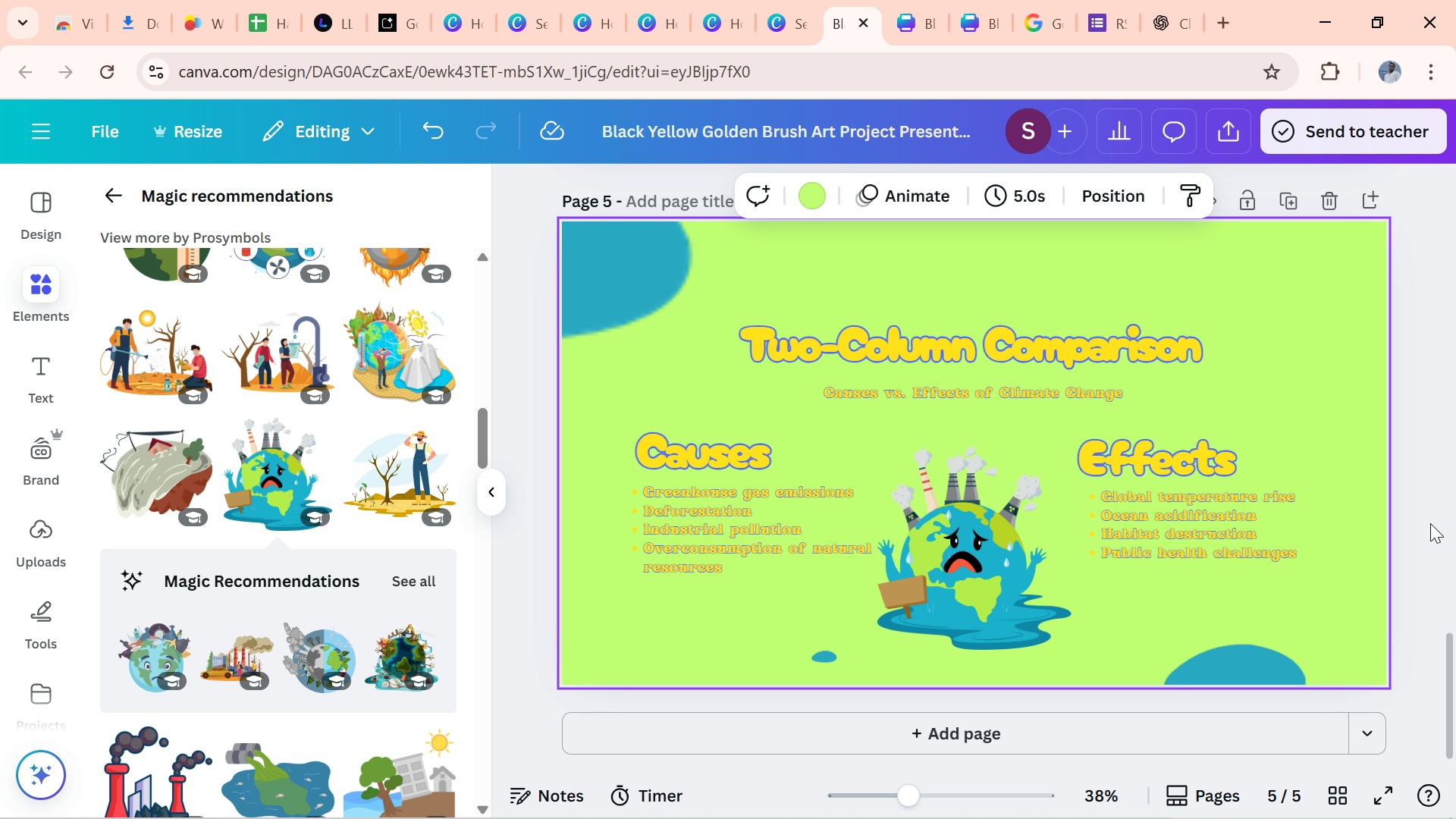 
left_click([1170, 18])
 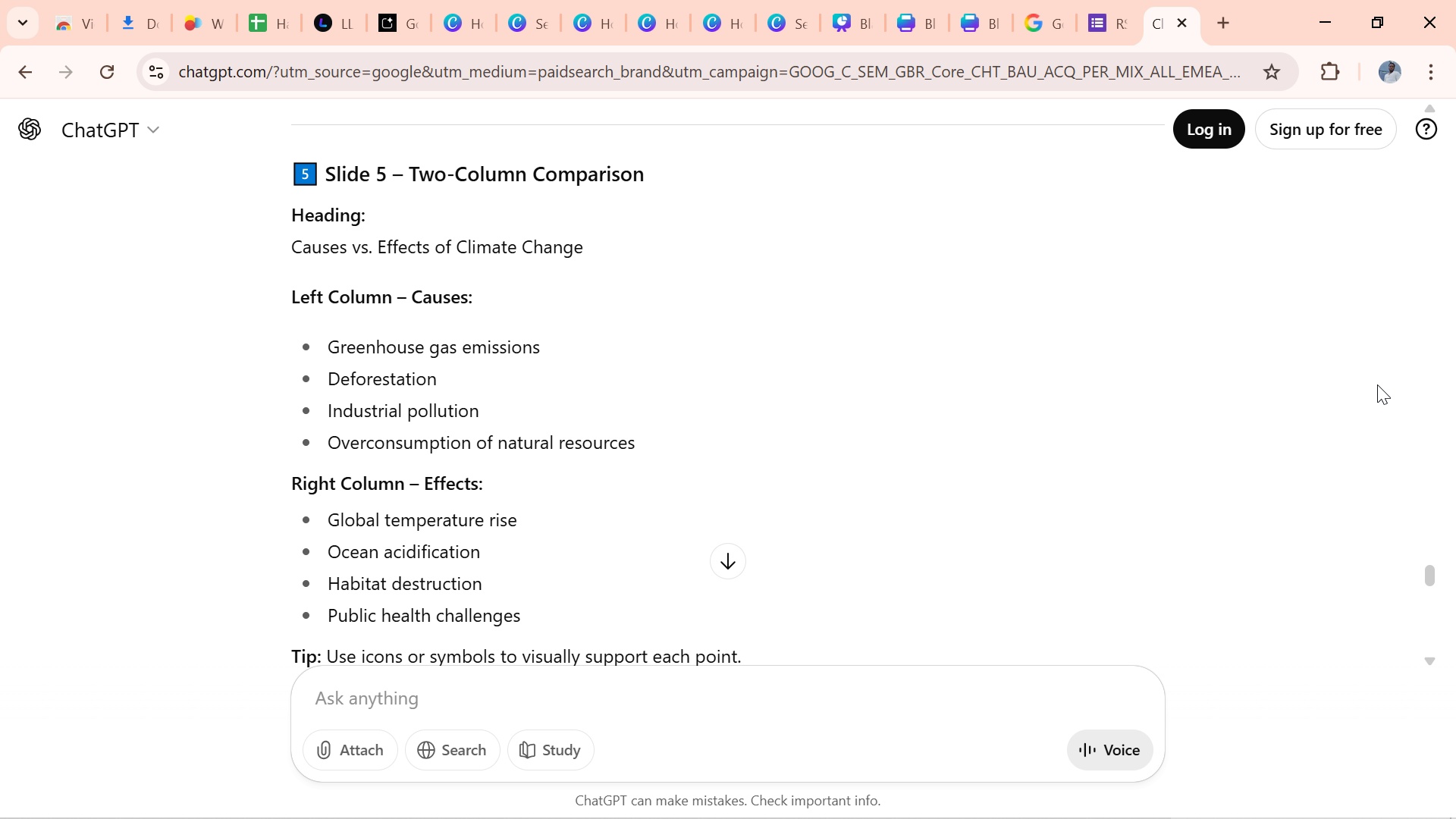 
wait(6.3)
 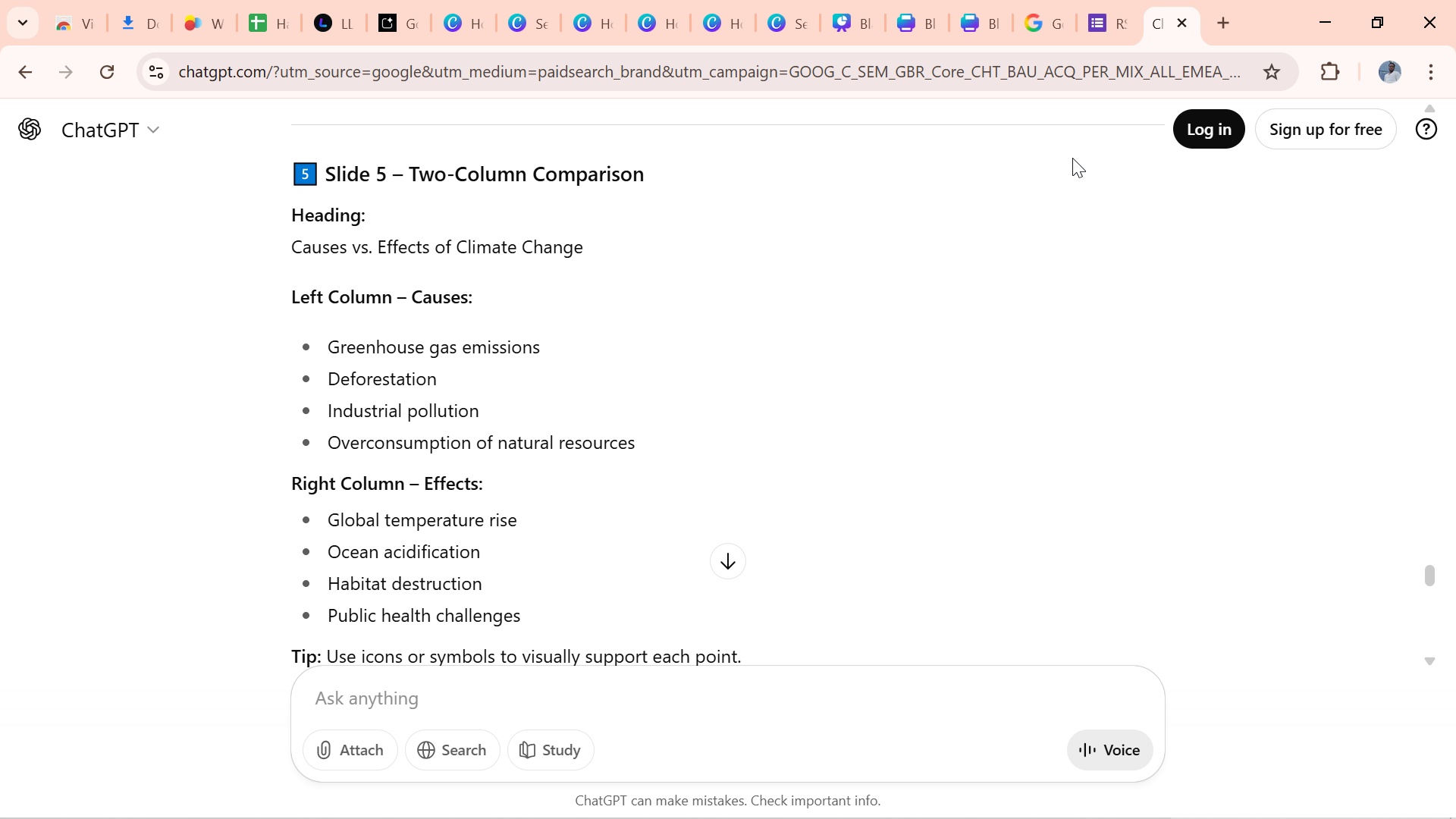 
left_click_drag(start_coordinate=[1435, 570], to_coordinate=[1455, 591])
 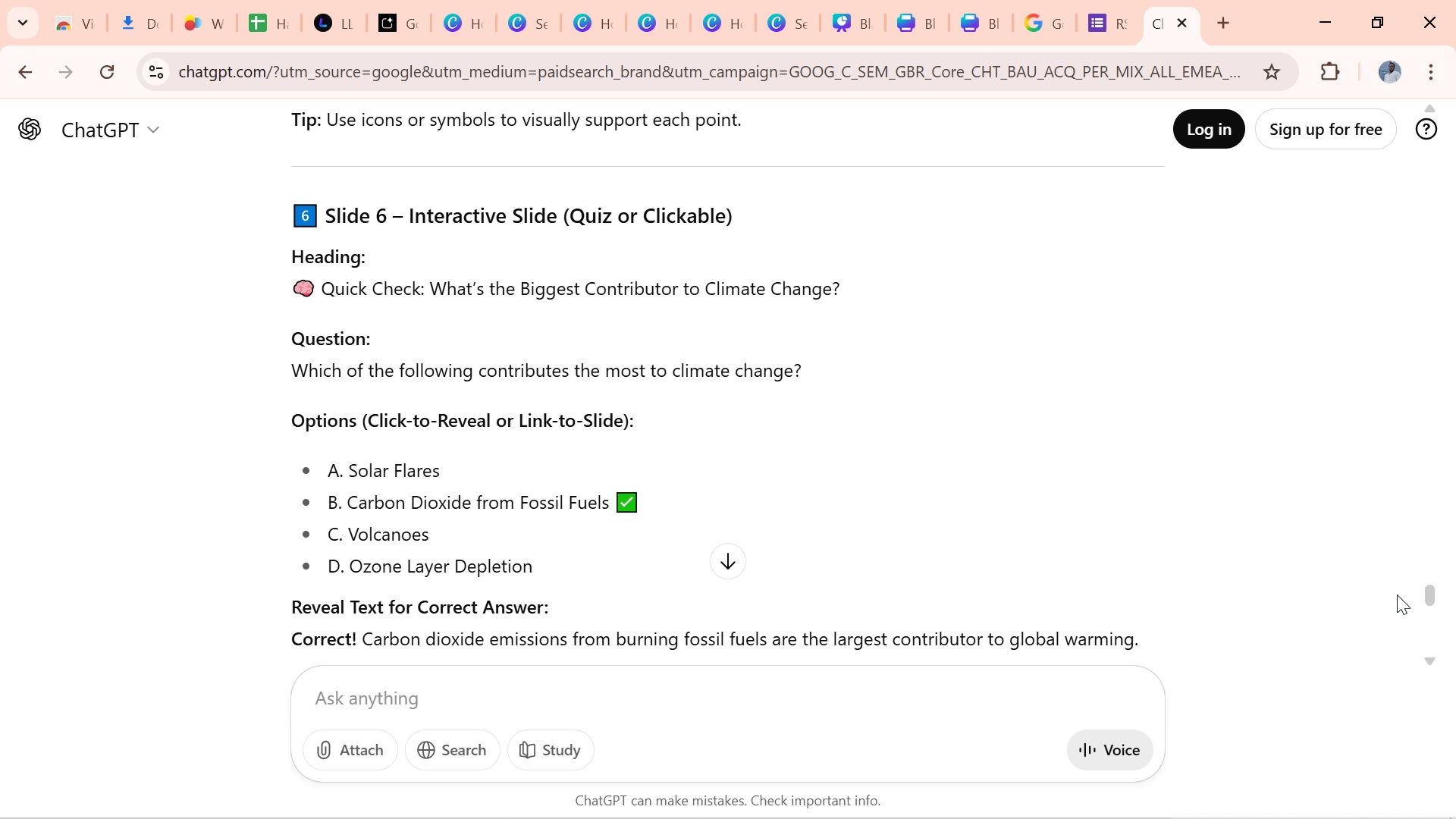 
wait(9.87)
 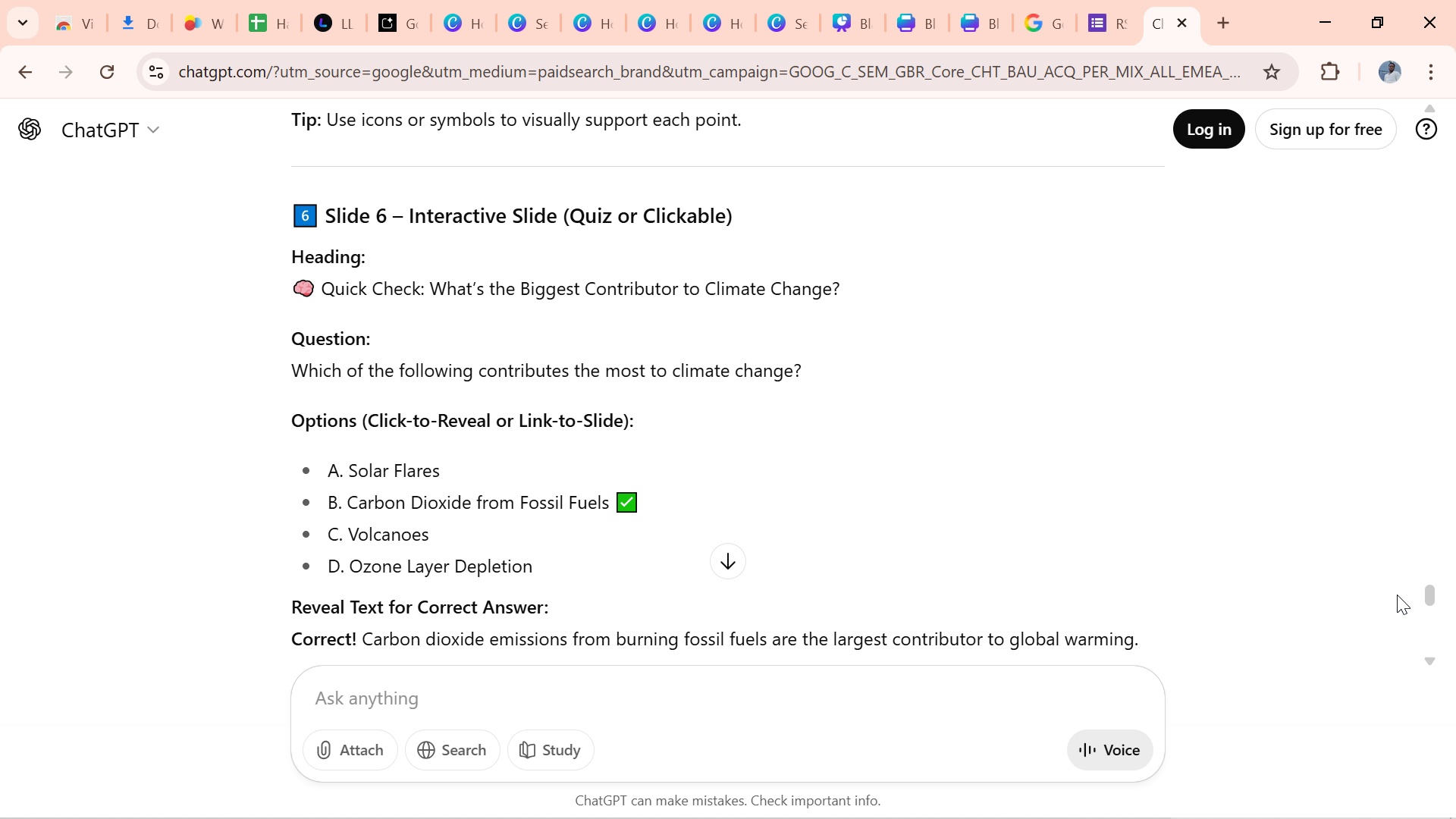 
left_click([851, 32])
 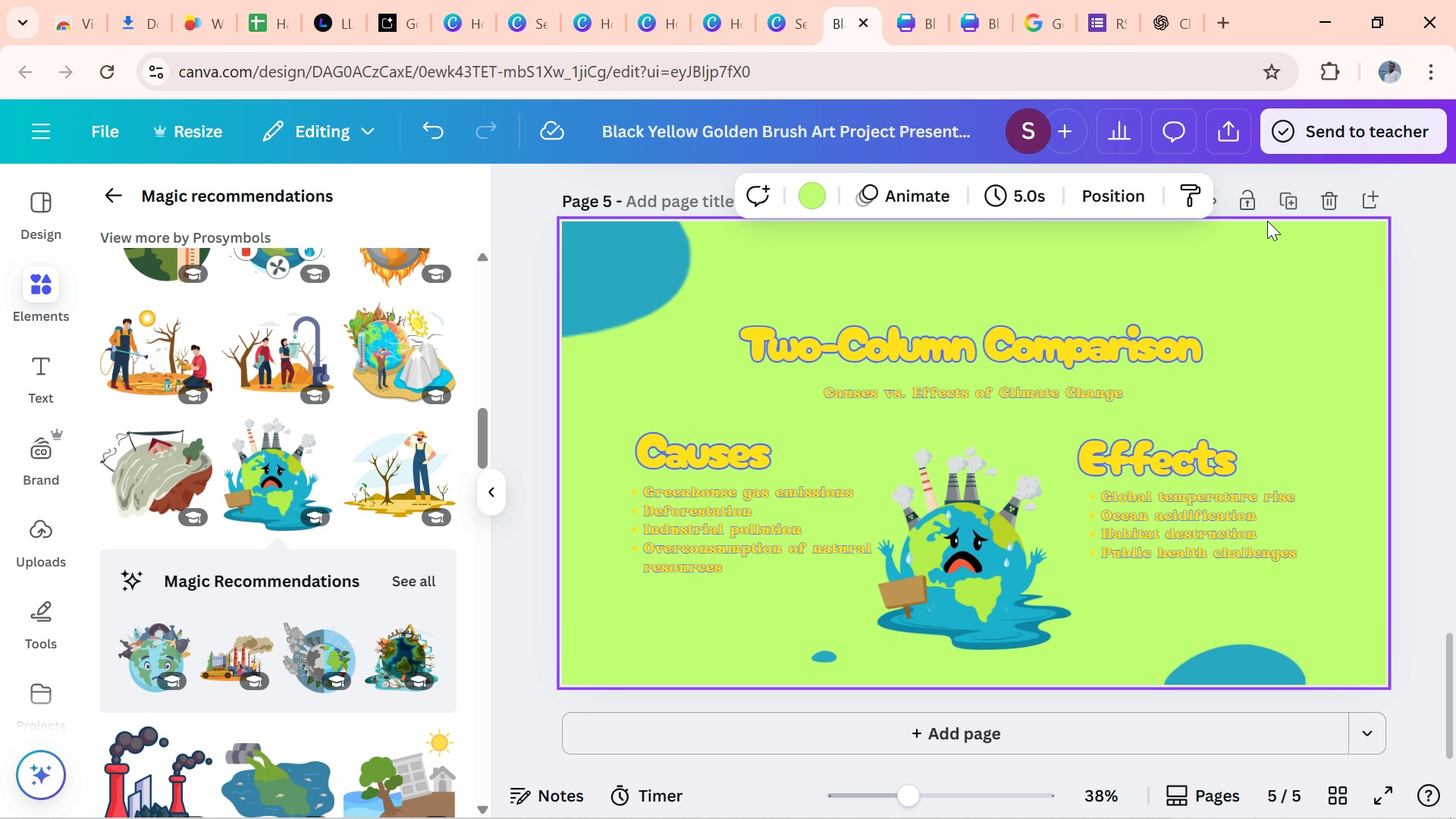 
left_click([1282, 204])
 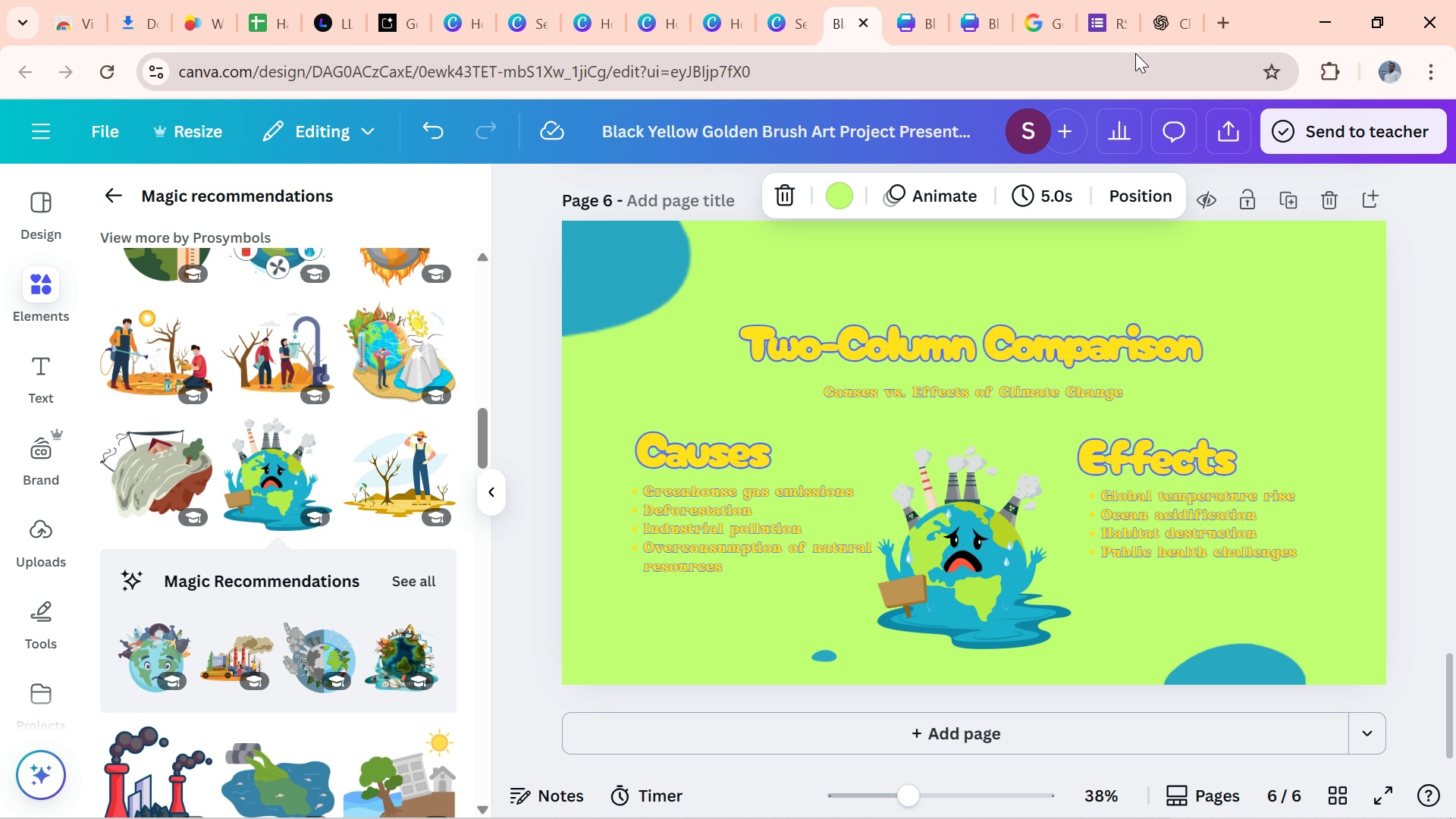 
left_click([1143, 36])
 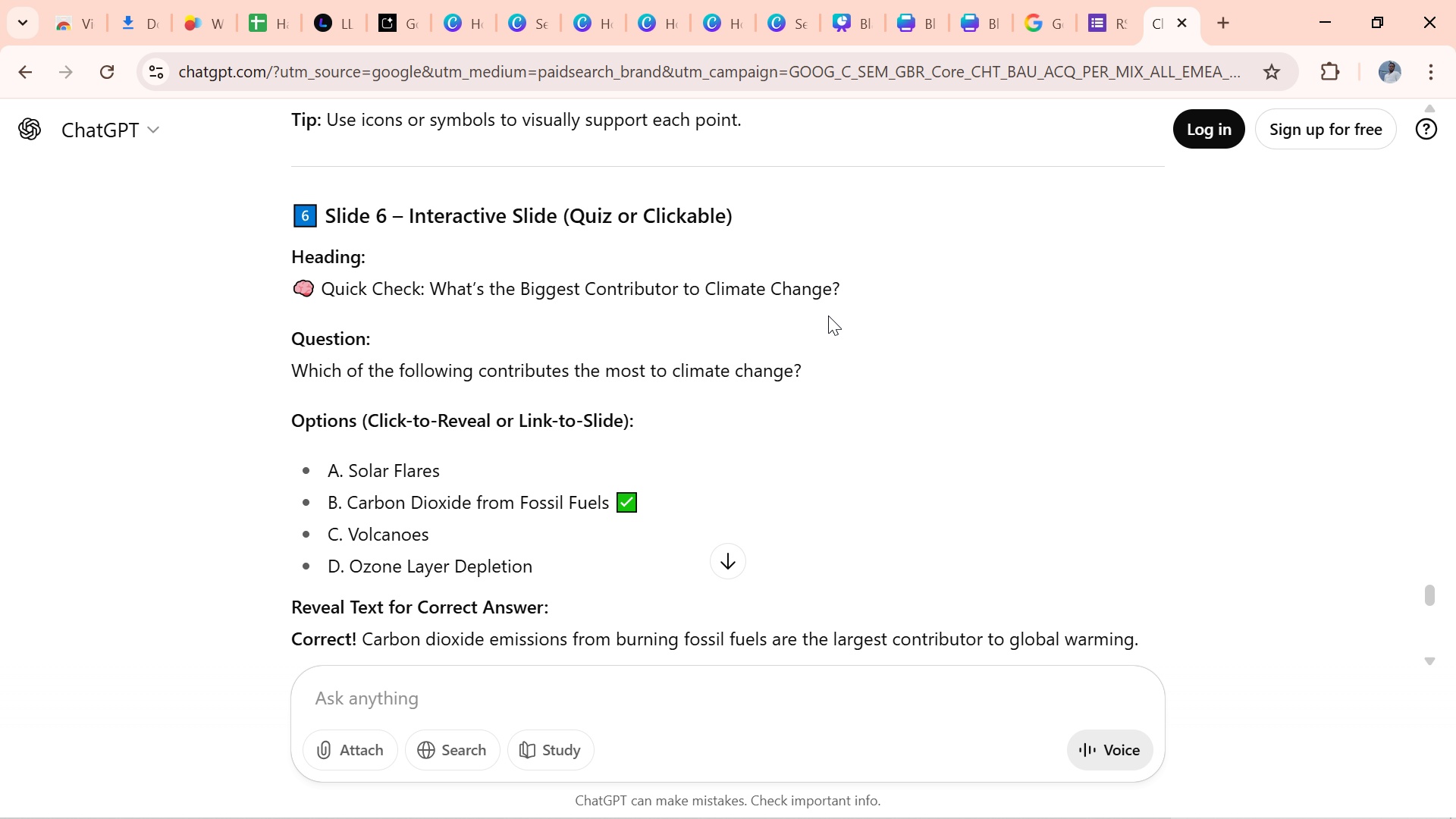 
left_click_drag(start_coordinate=[849, 289], to_coordinate=[733, 371])
 